 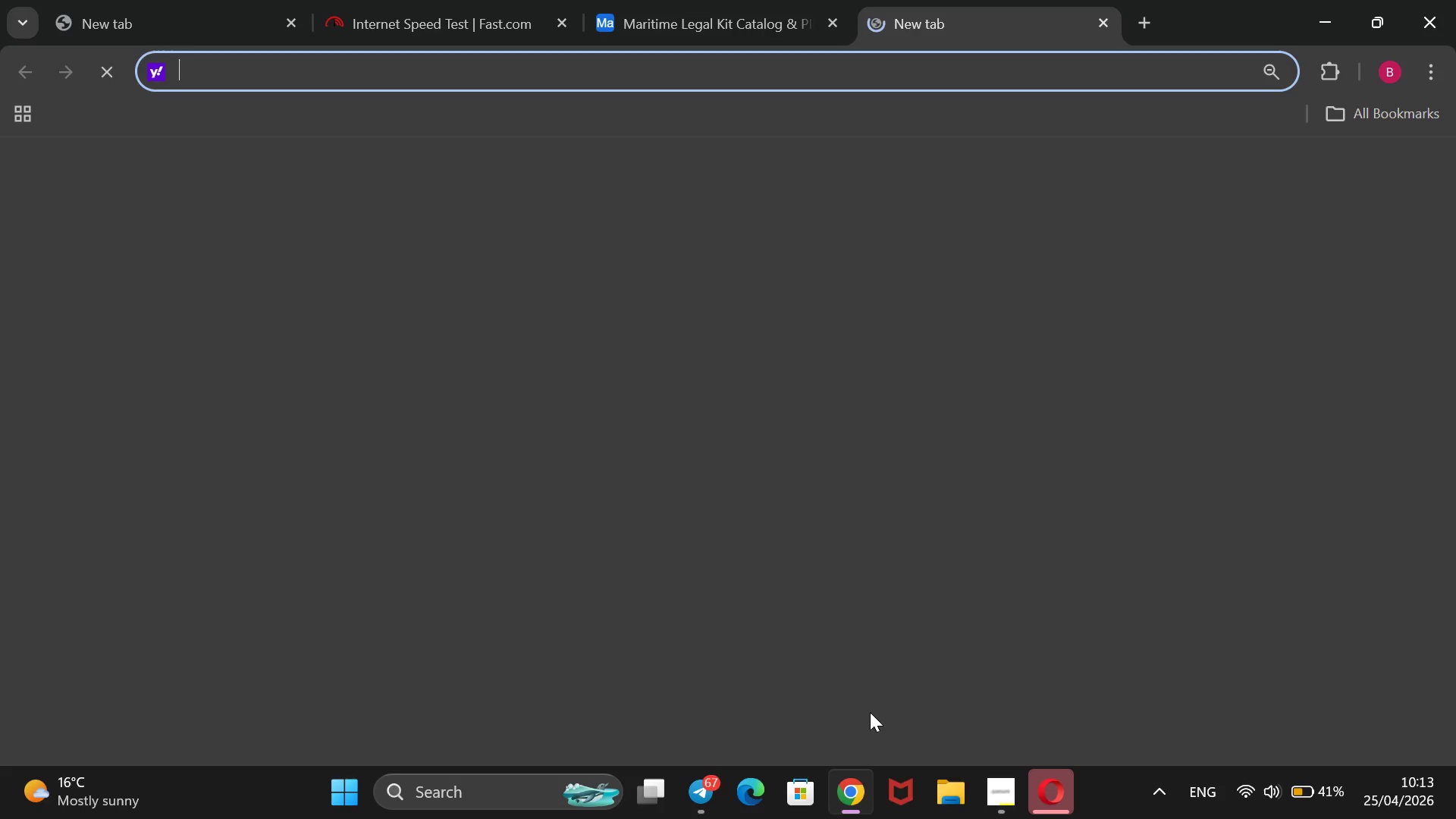 
type(pexels)
 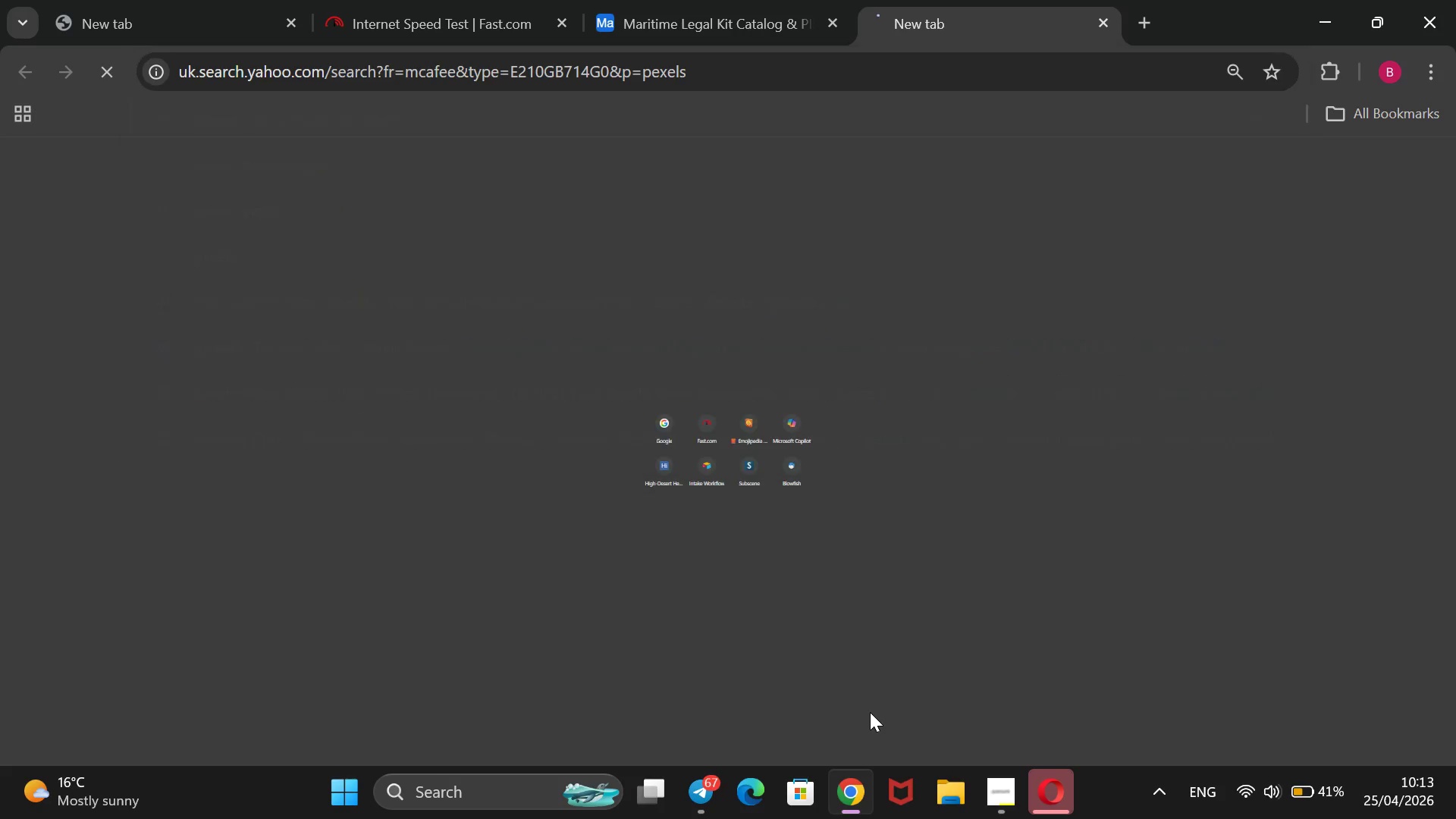 
key(Enter)
 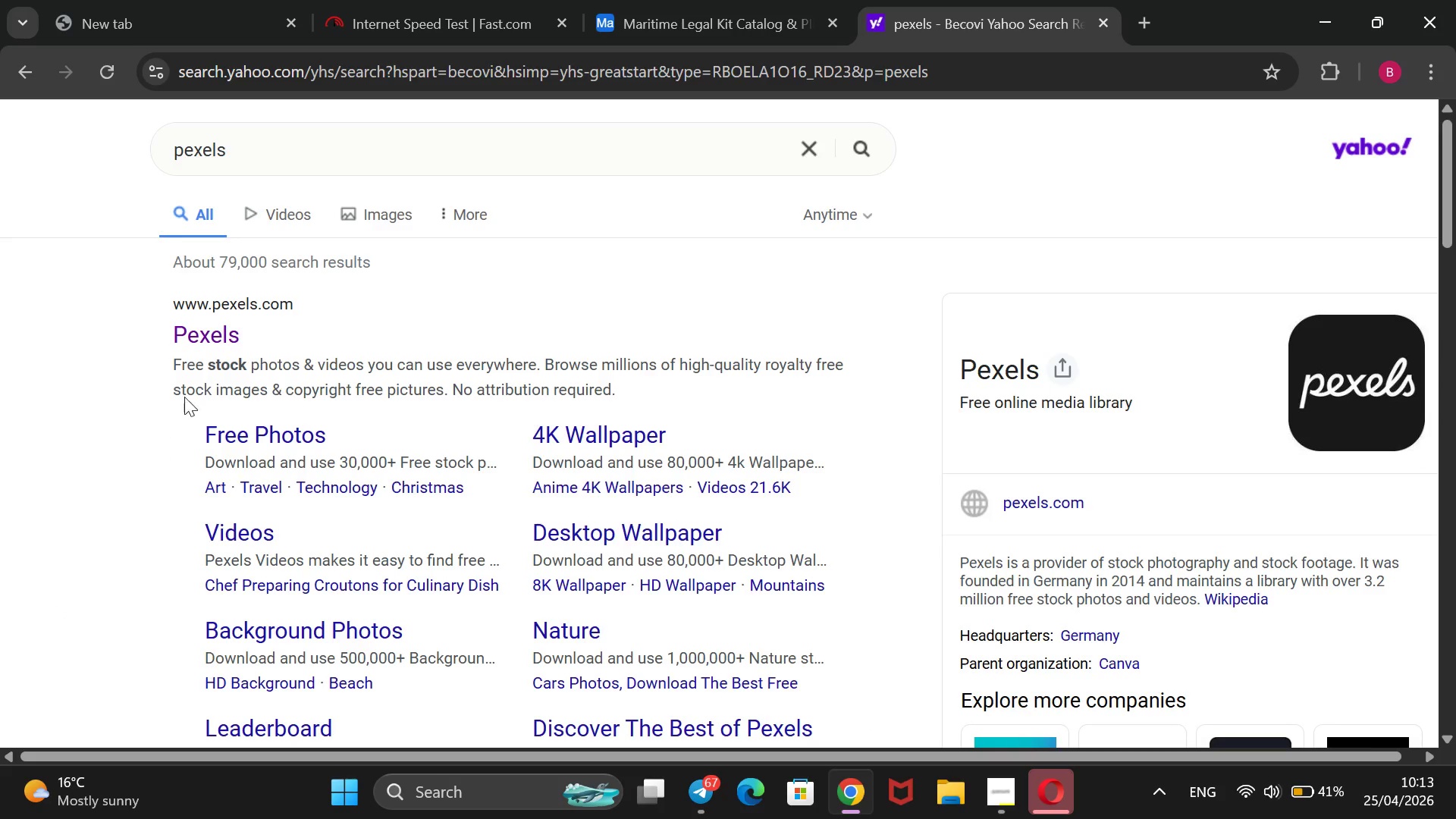 
left_click([206, 334])
 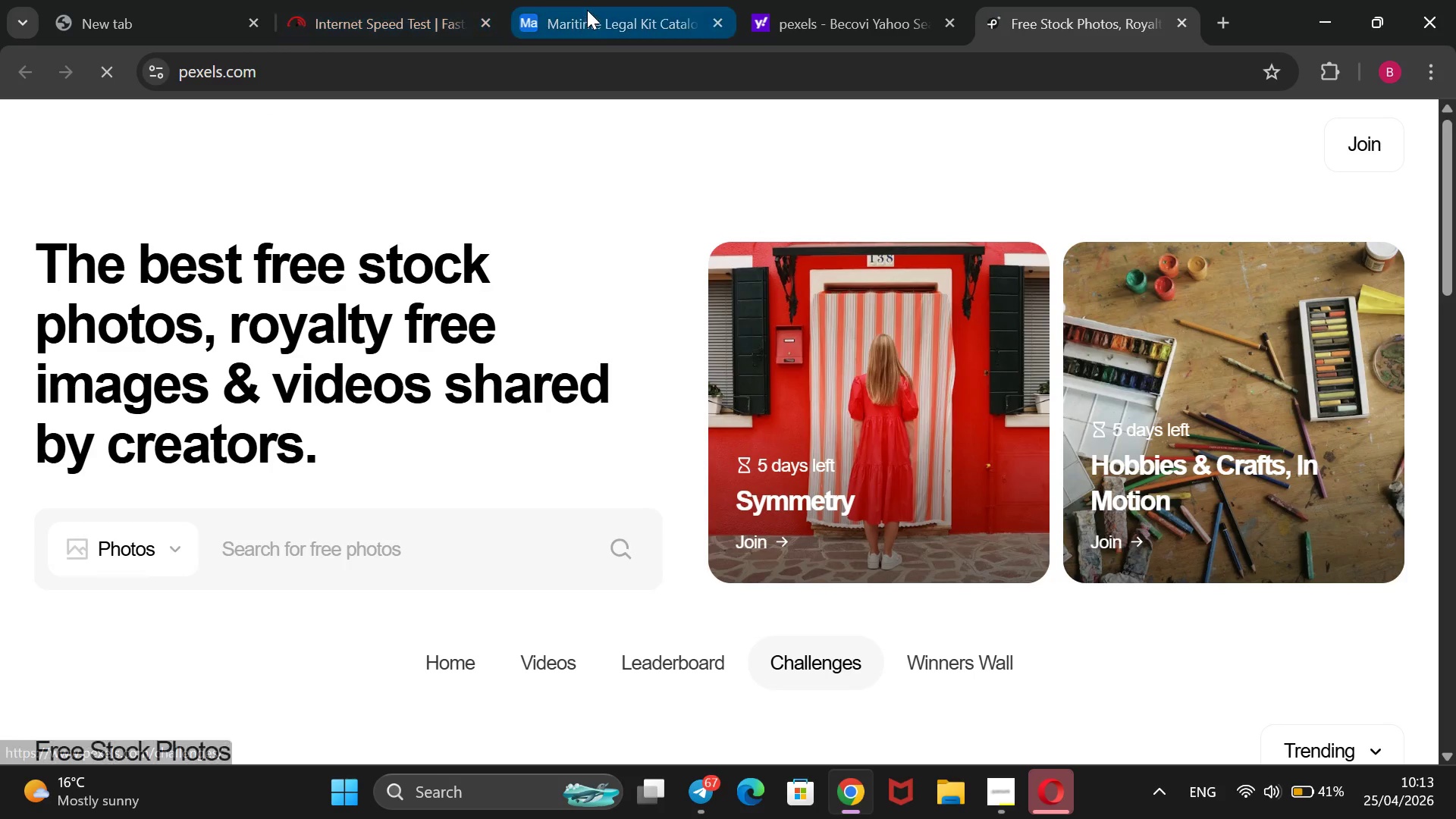 
left_click([587, 10])
 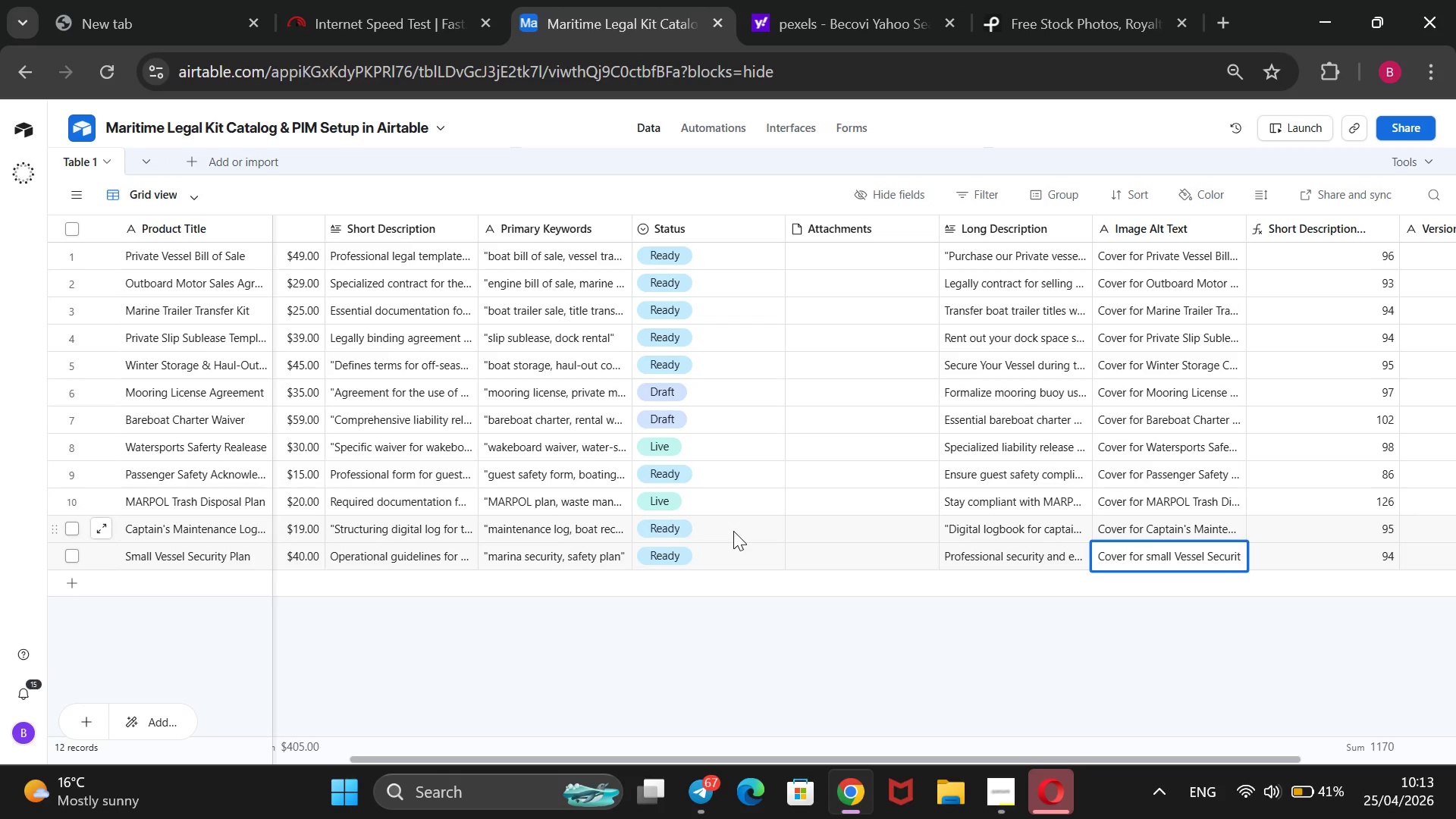 
wait(25.86)
 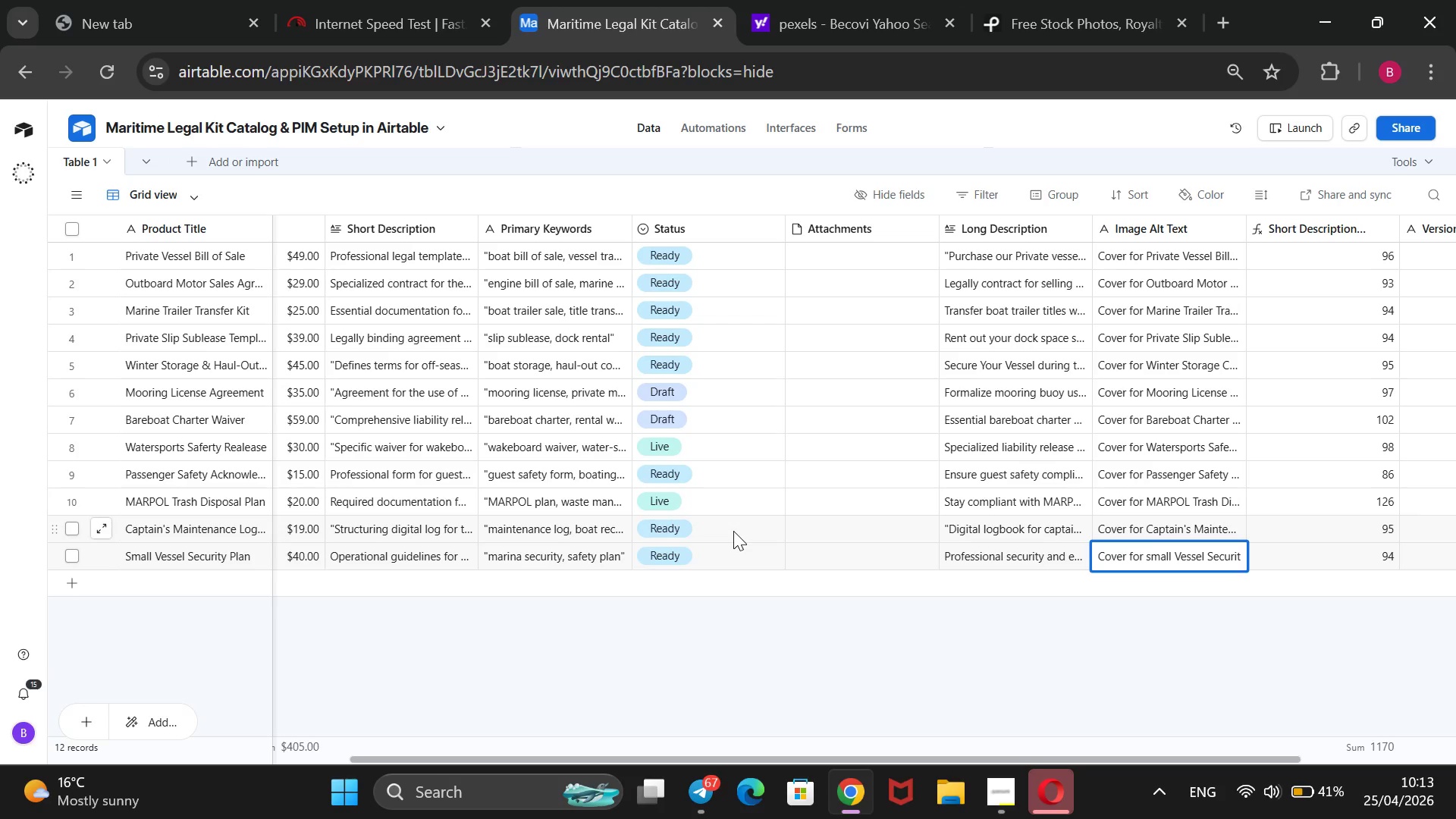 
left_click([883, 0])
 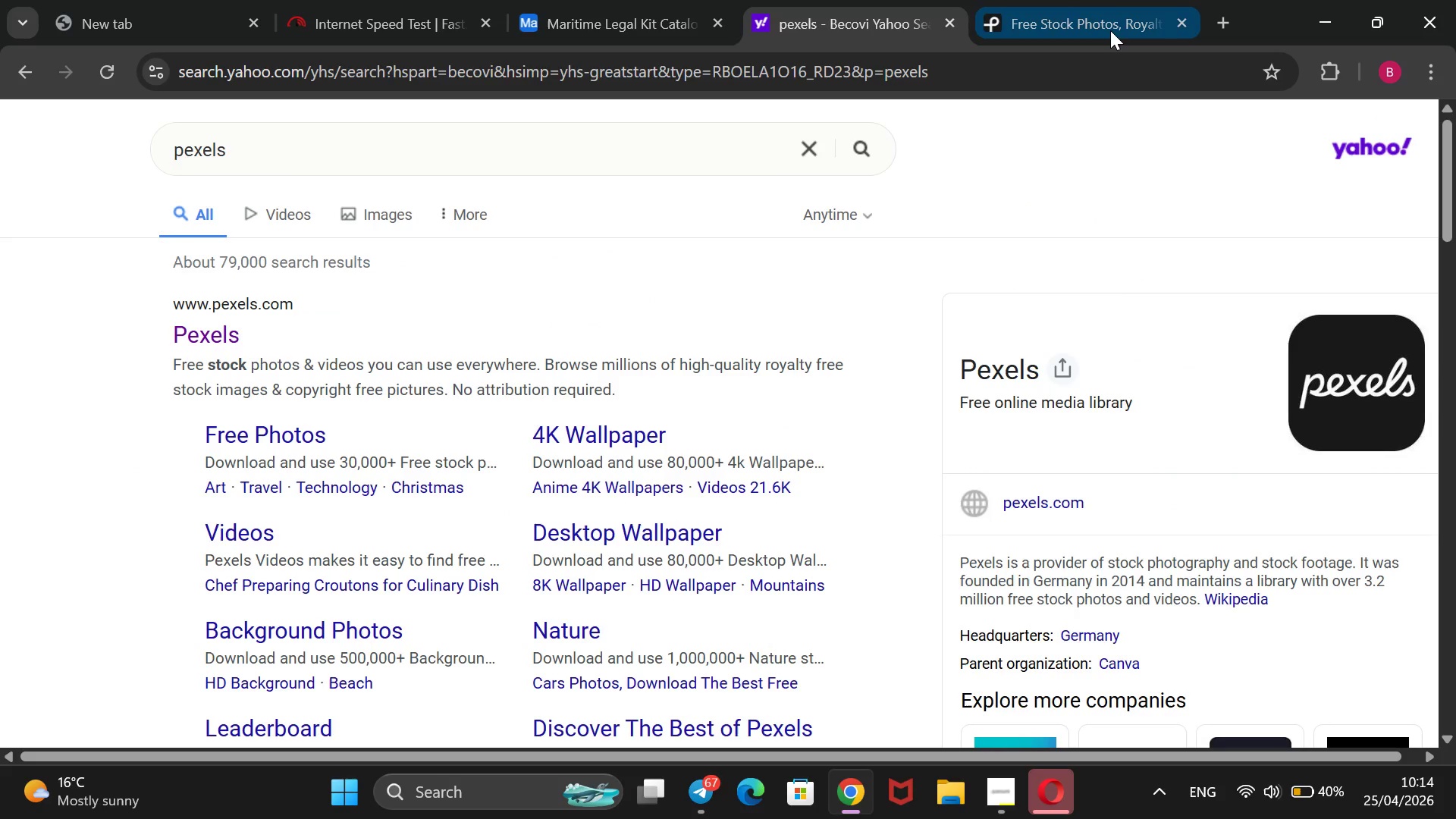 
left_click([1100, 22])
 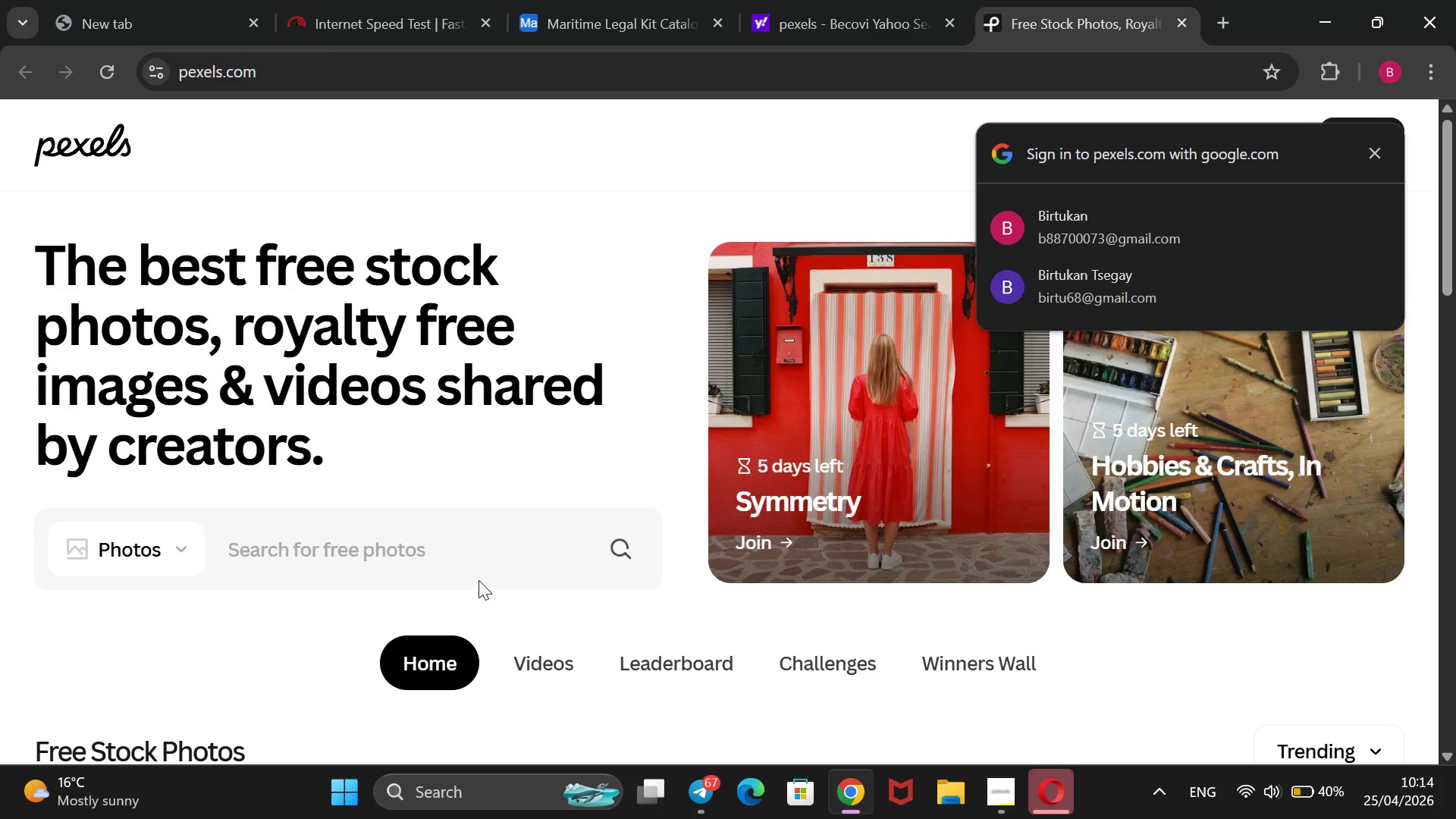 
left_click([476, 576])
 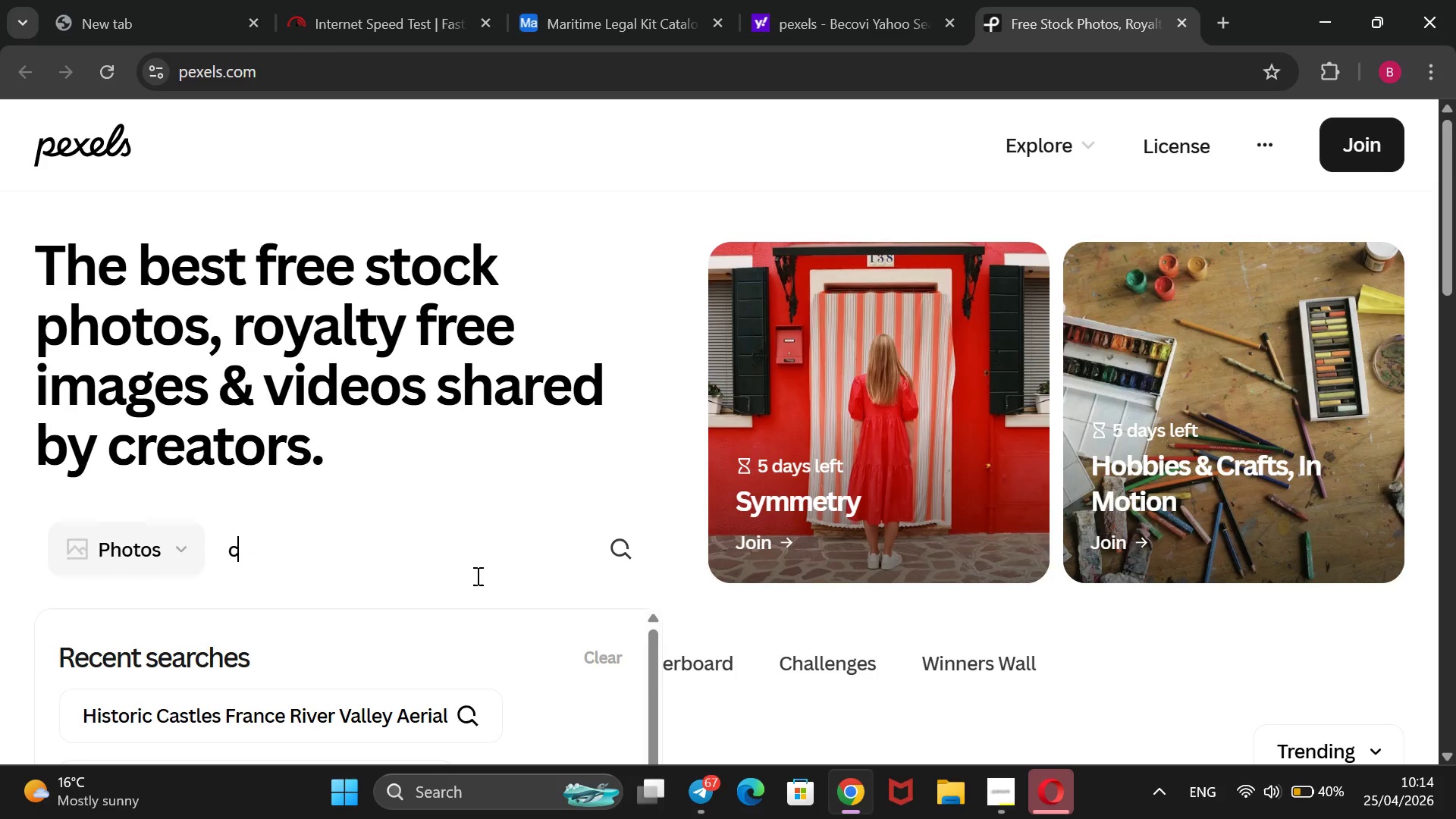 
type(cover for private v)
 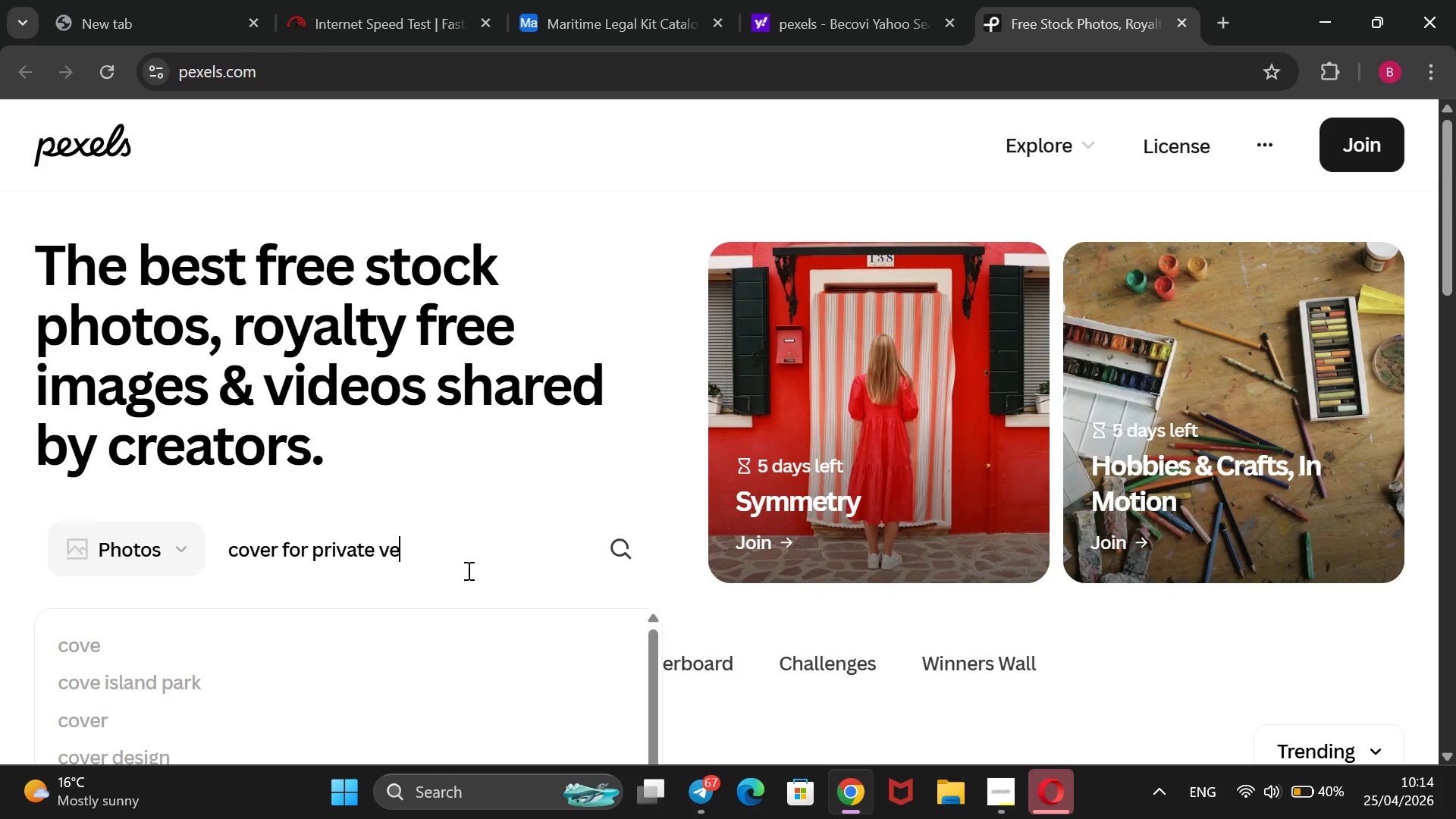 
type(essel bill)
 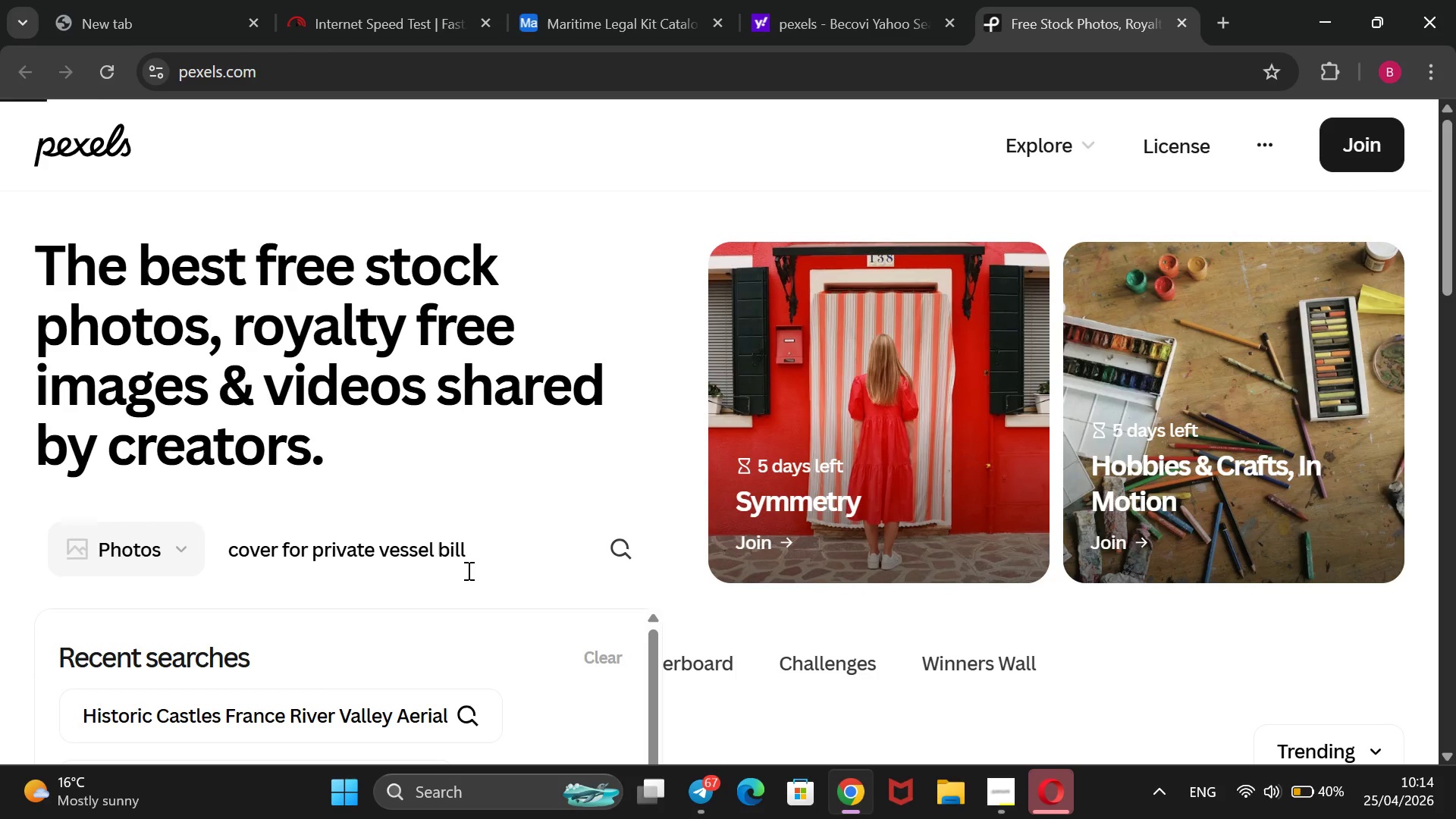 
key(Enter)
 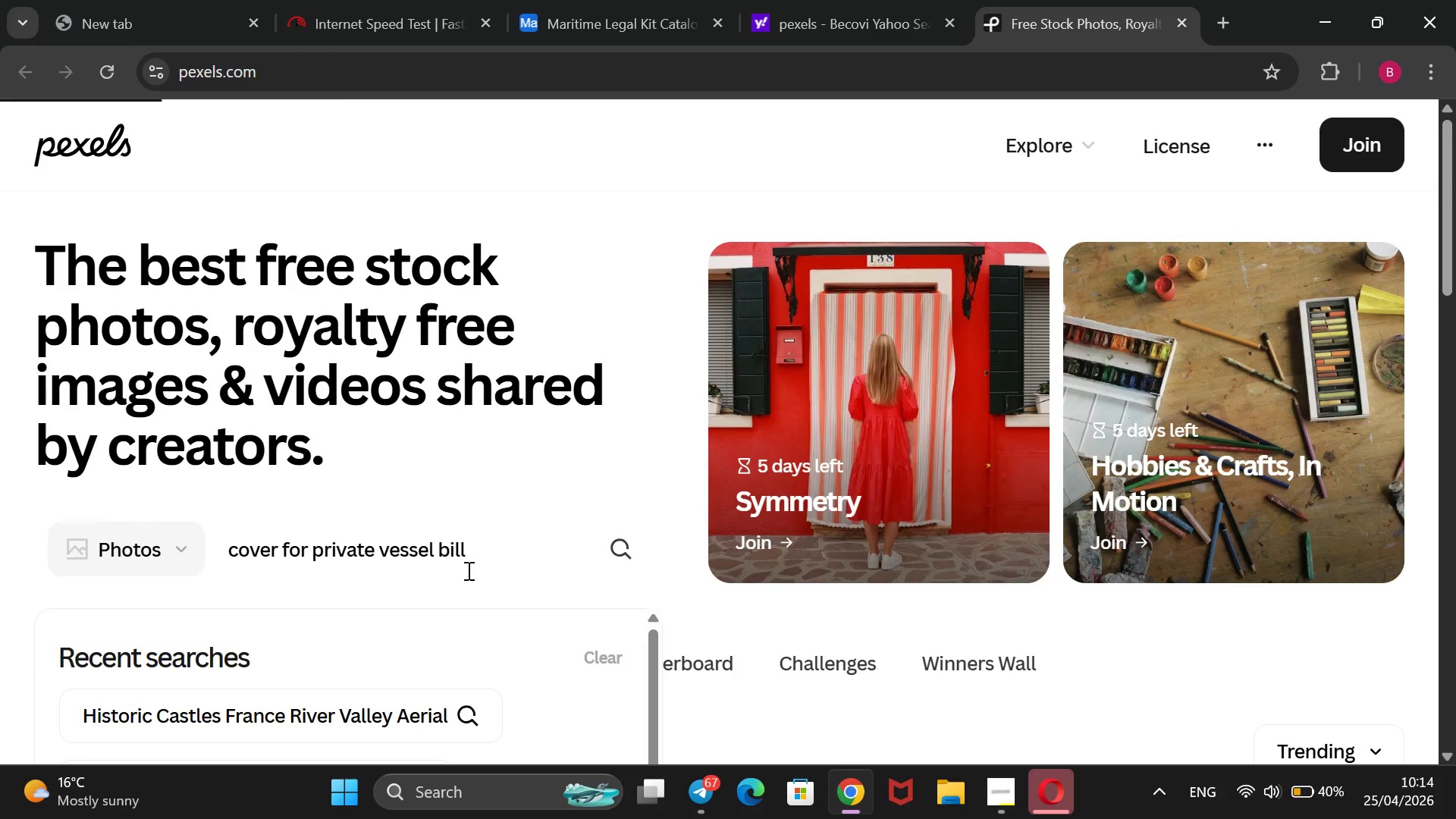 
scroll: coordinate [625, 400], scroll_direction: down, amount: 9.0
 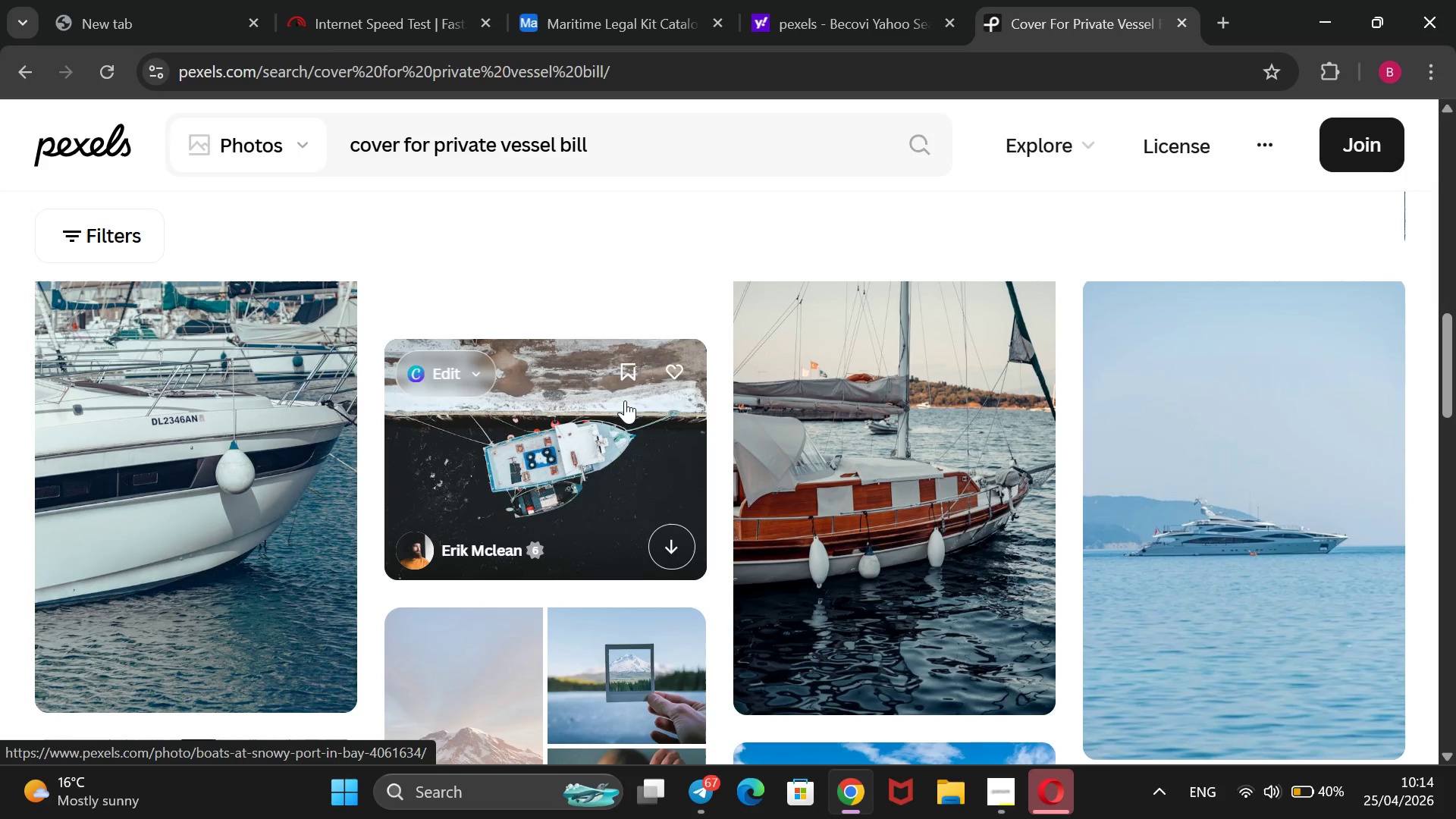 
scroll: coordinate [625, 400], scroll_direction: up, amount: 15.0
 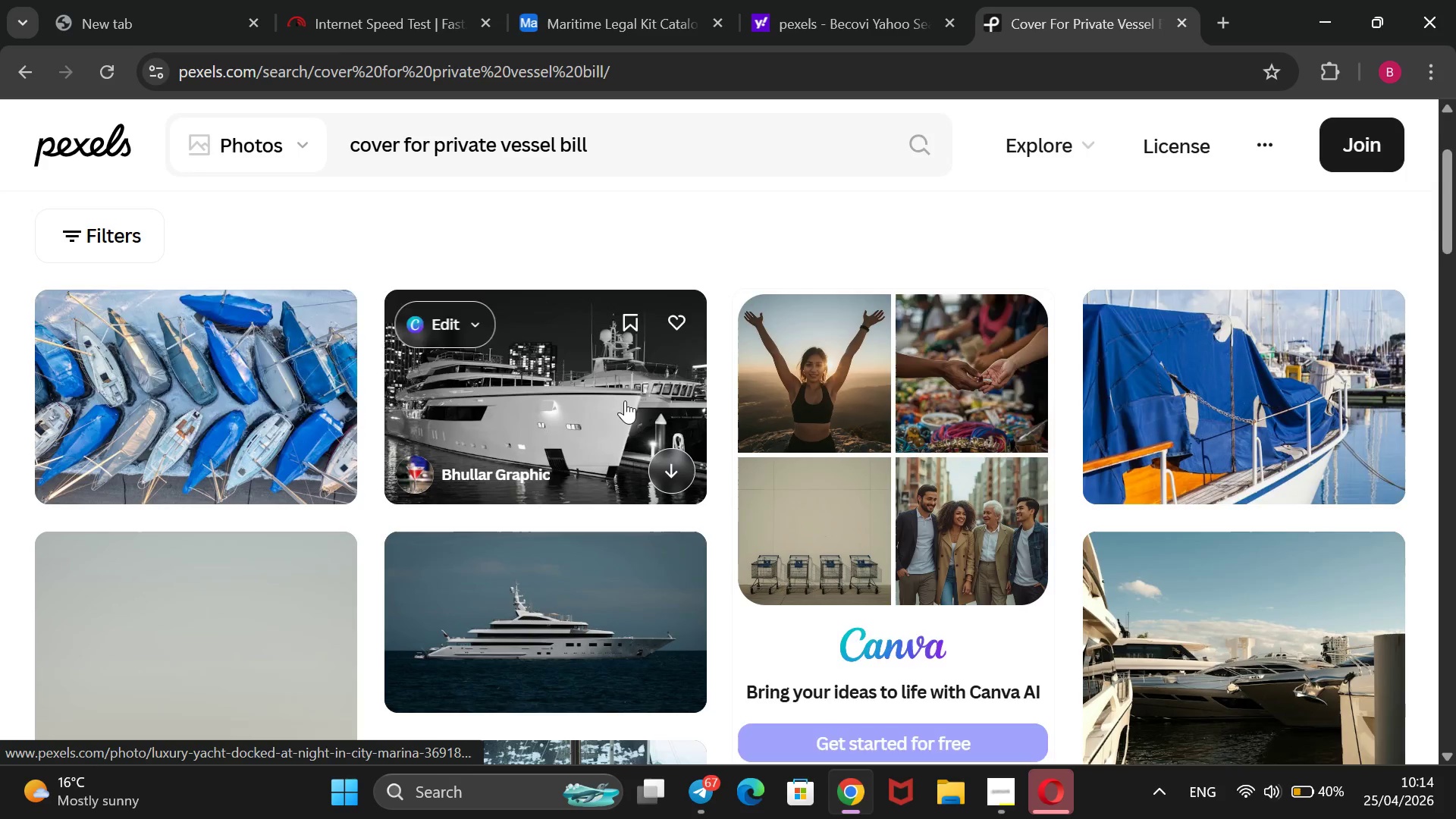 
scroll: coordinate [625, 400], scroll_direction: down, amount: 15.0
 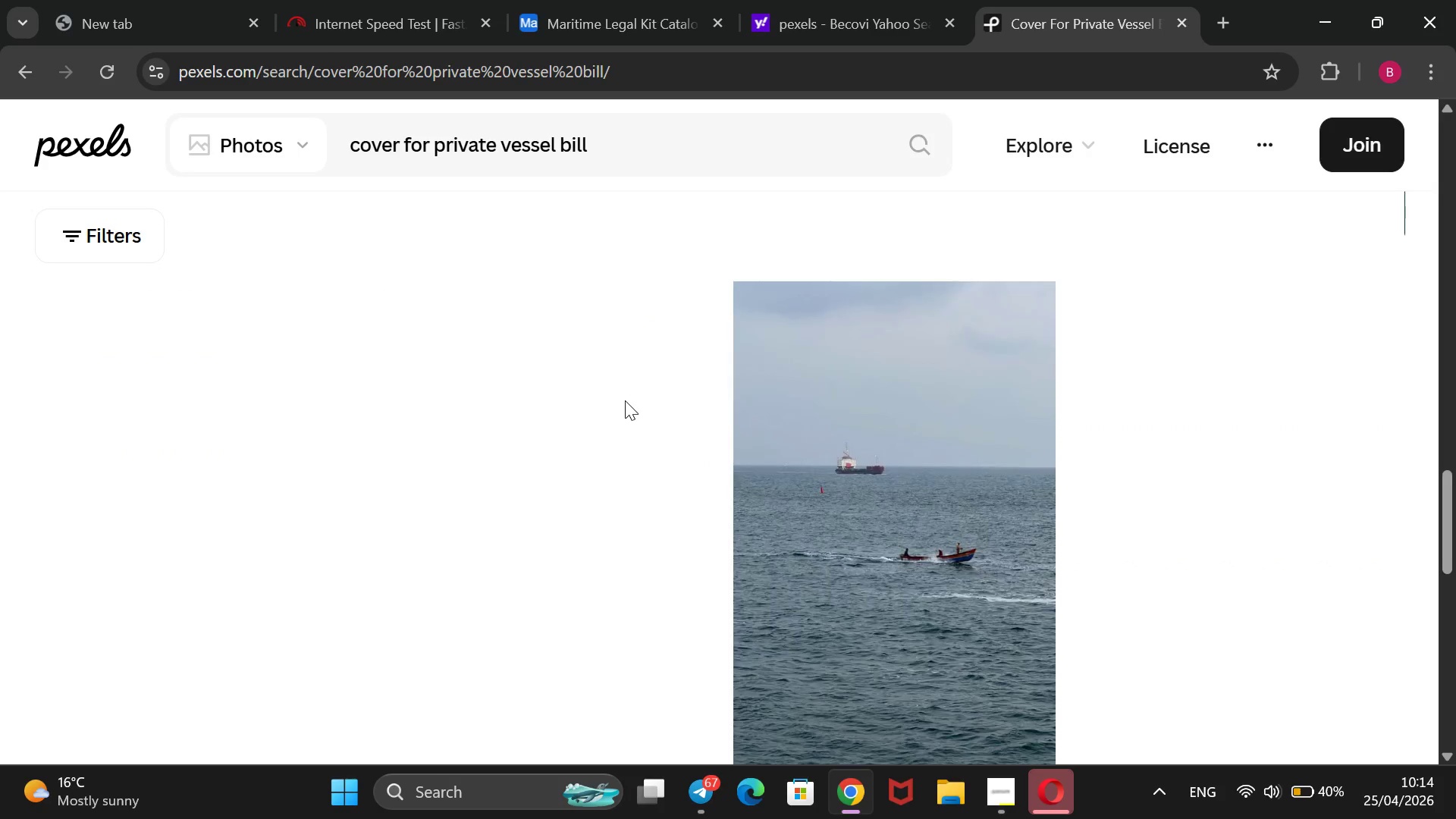 
scroll: coordinate [625, 400], scroll_direction: up, amount: 29.0
 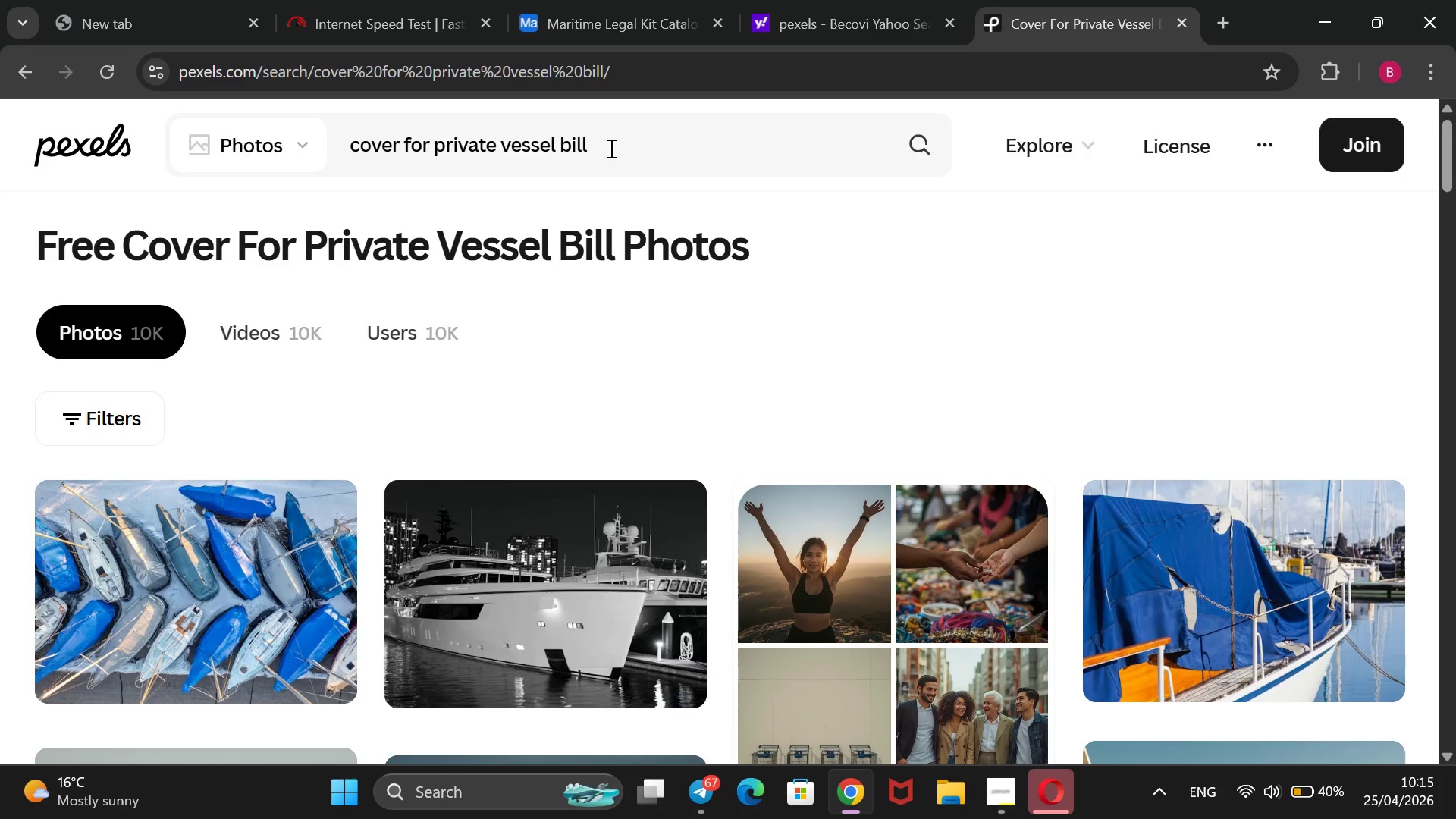 
wait(71.69)
 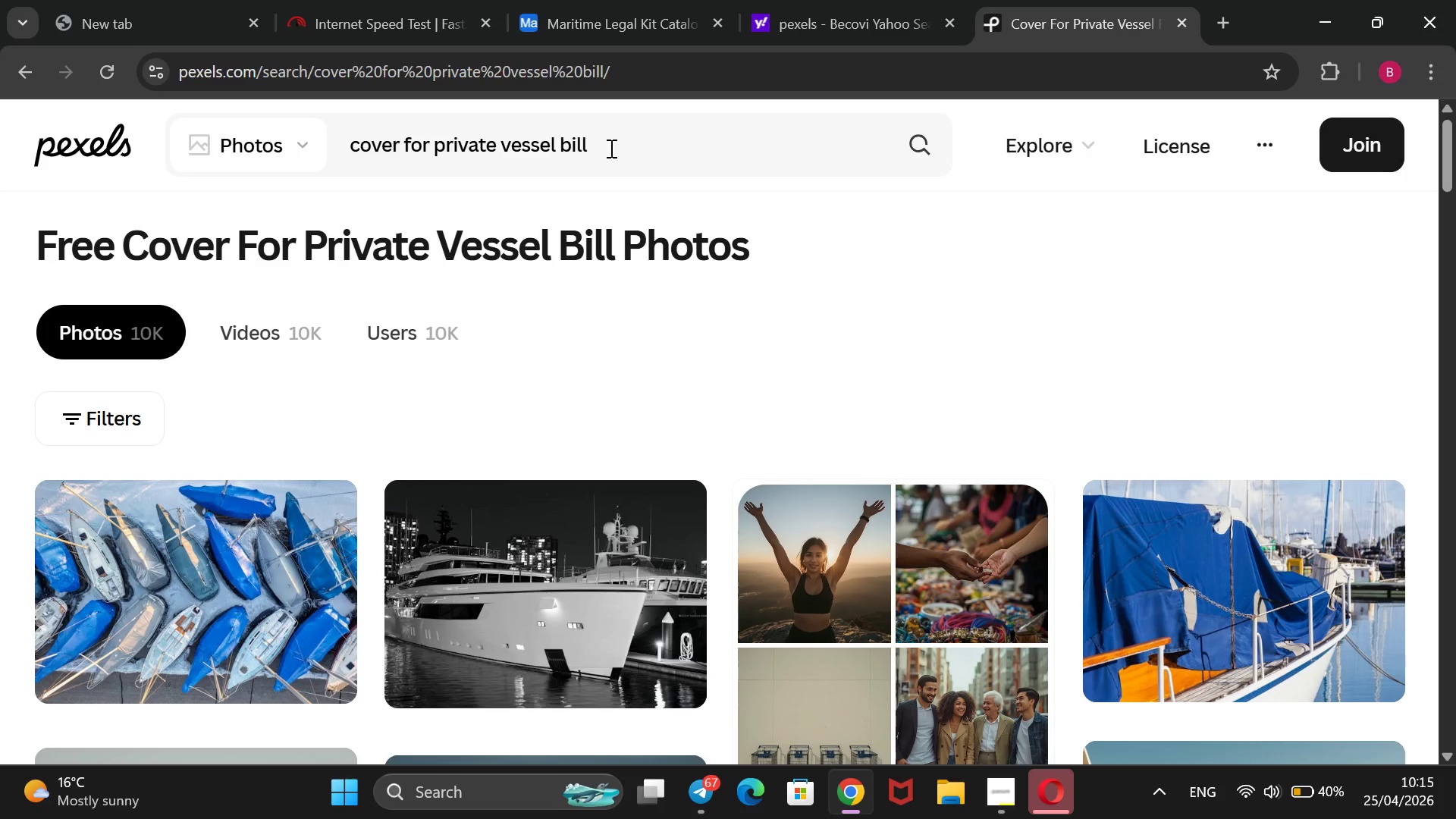 
left_click([597, 0])
 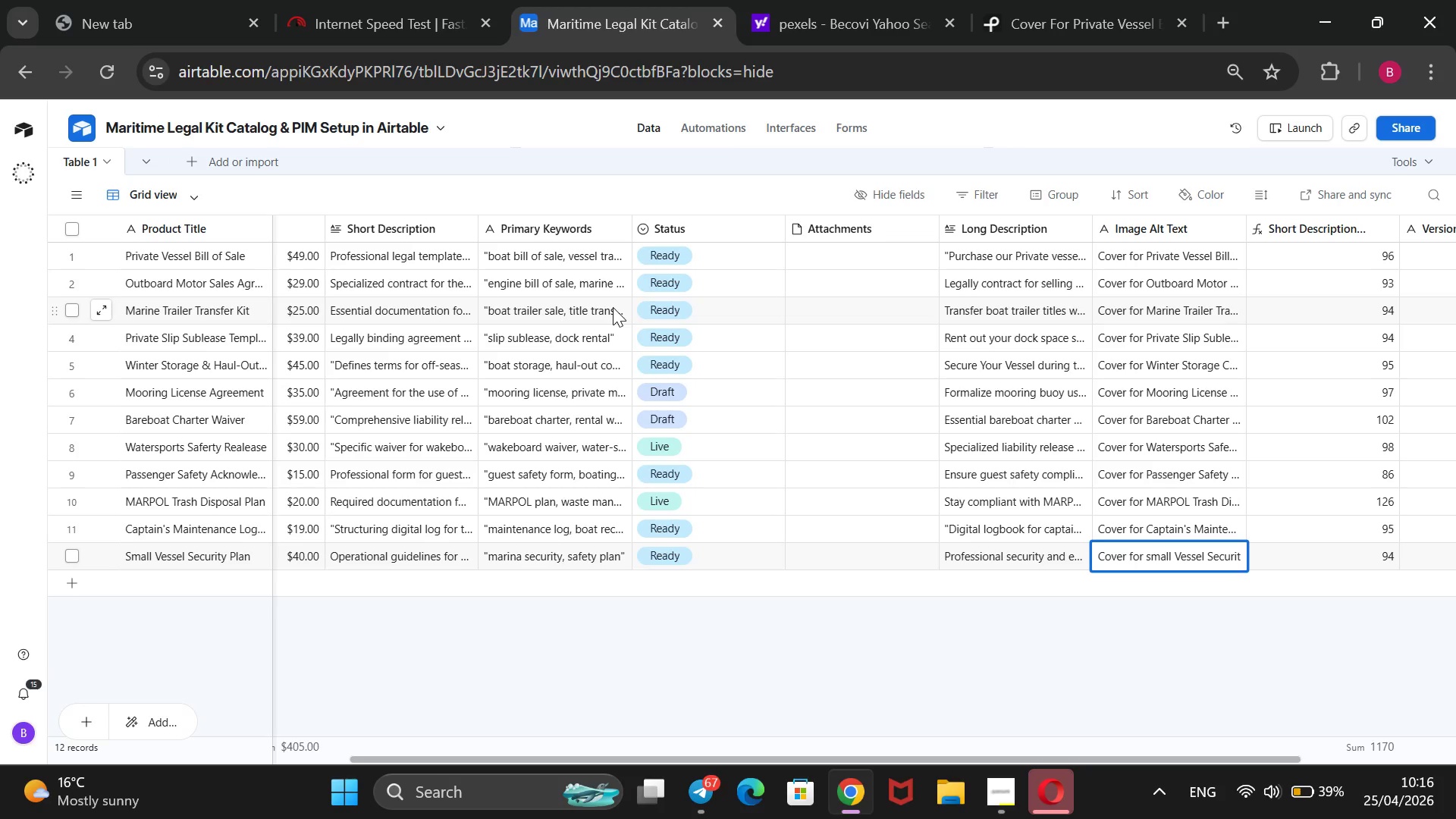 
wait(36.0)
 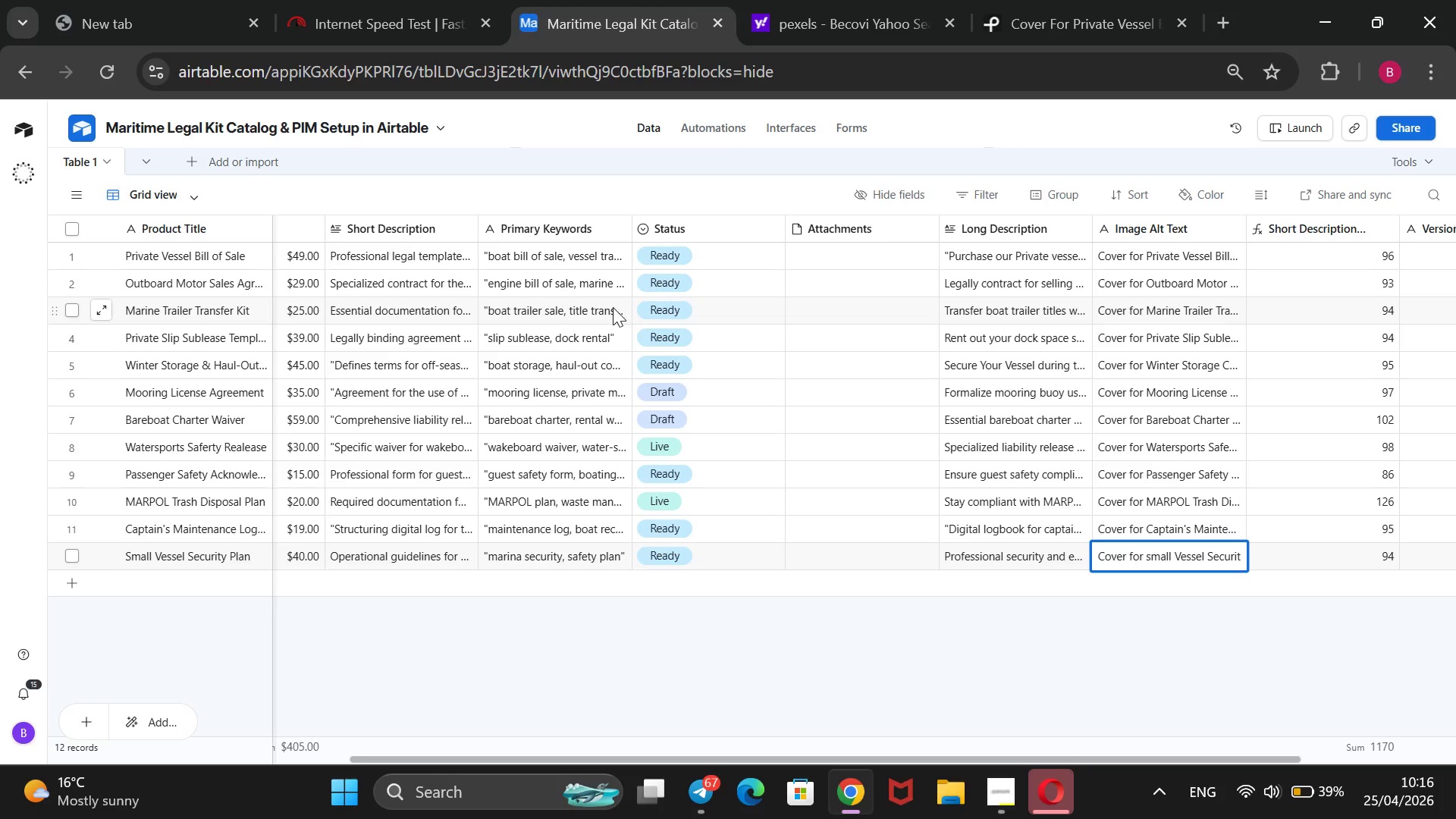 
left_click([1125, 259])
 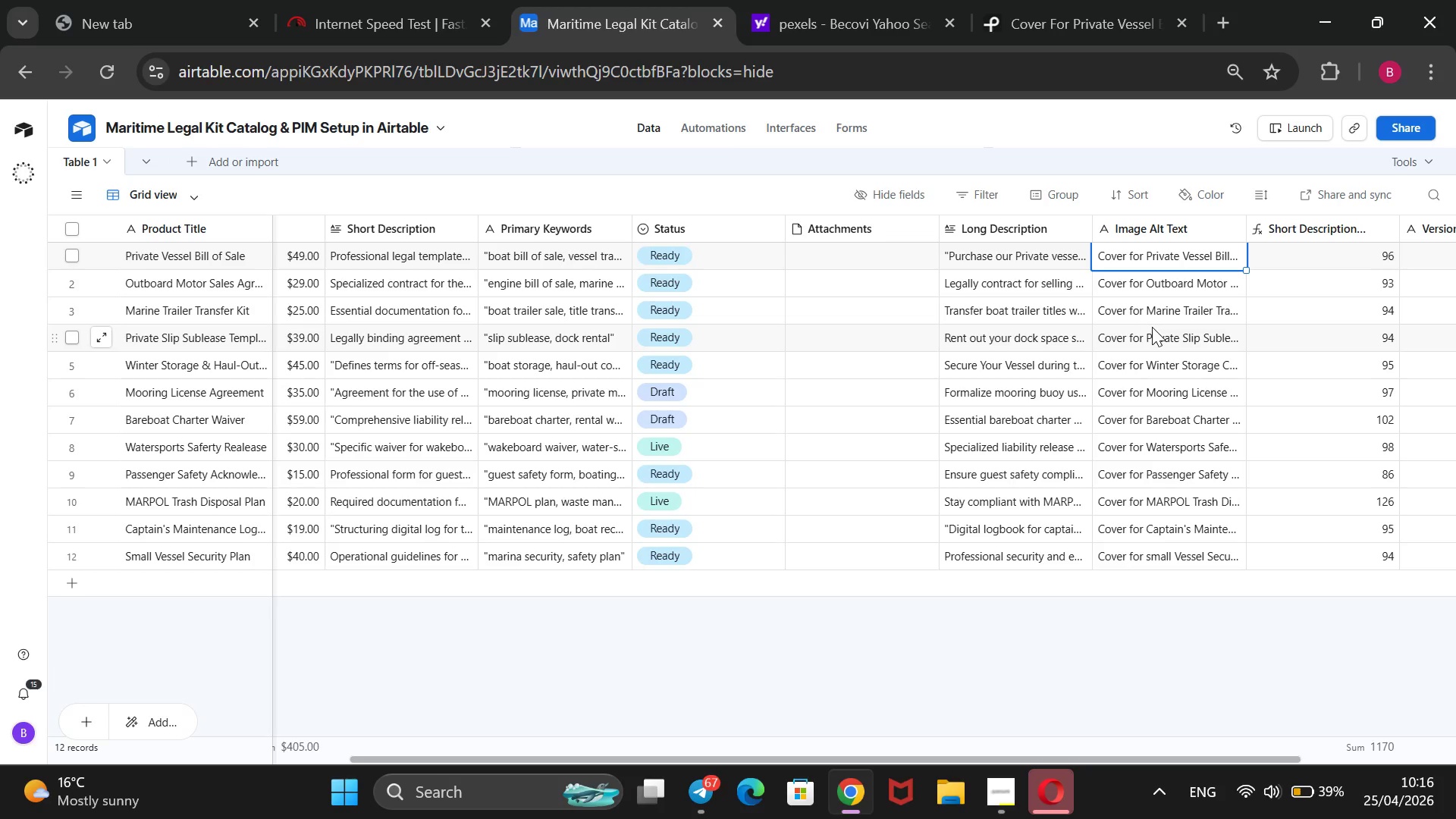 
wait(24.77)
 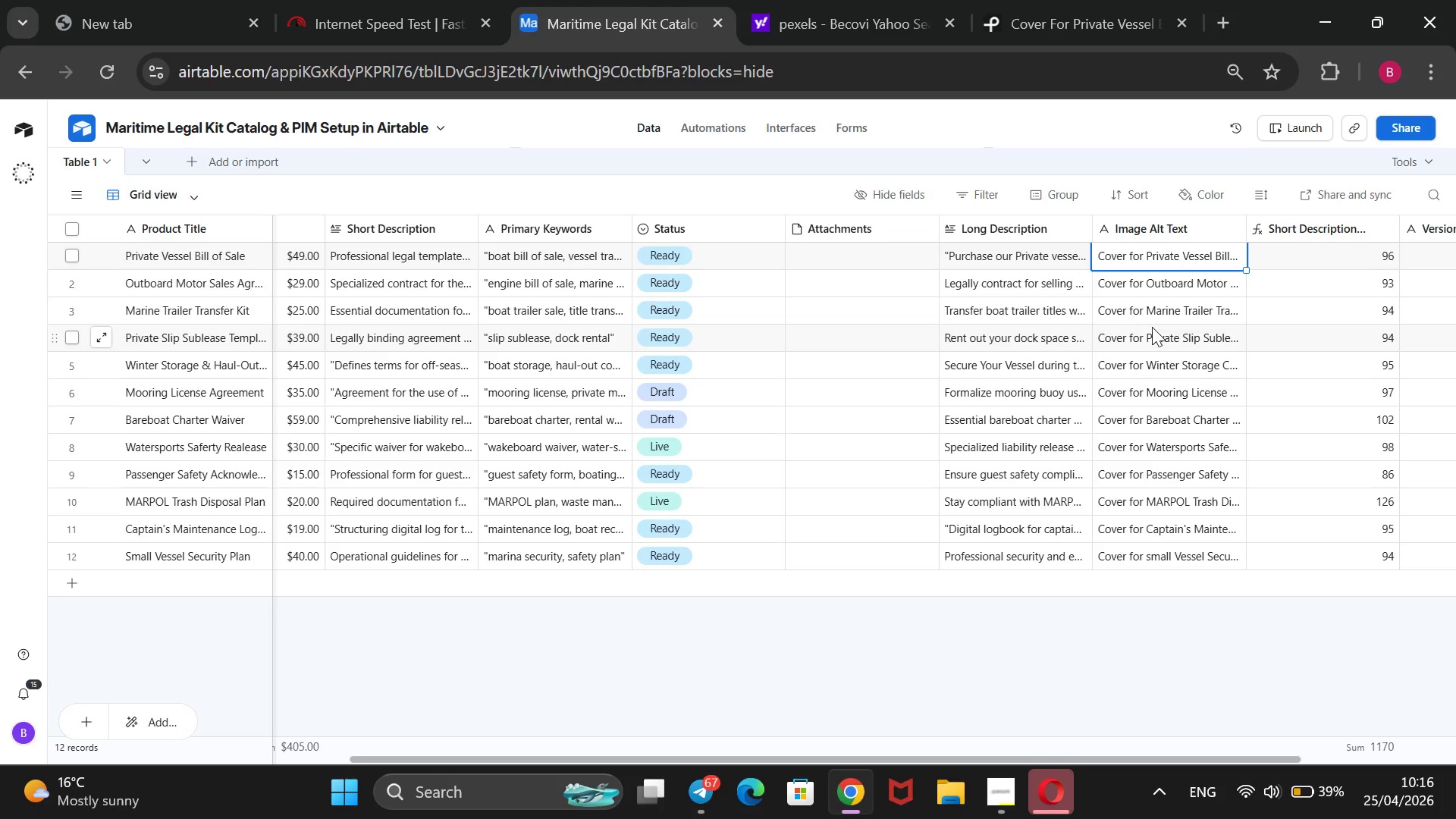 
left_click([1178, 287])
 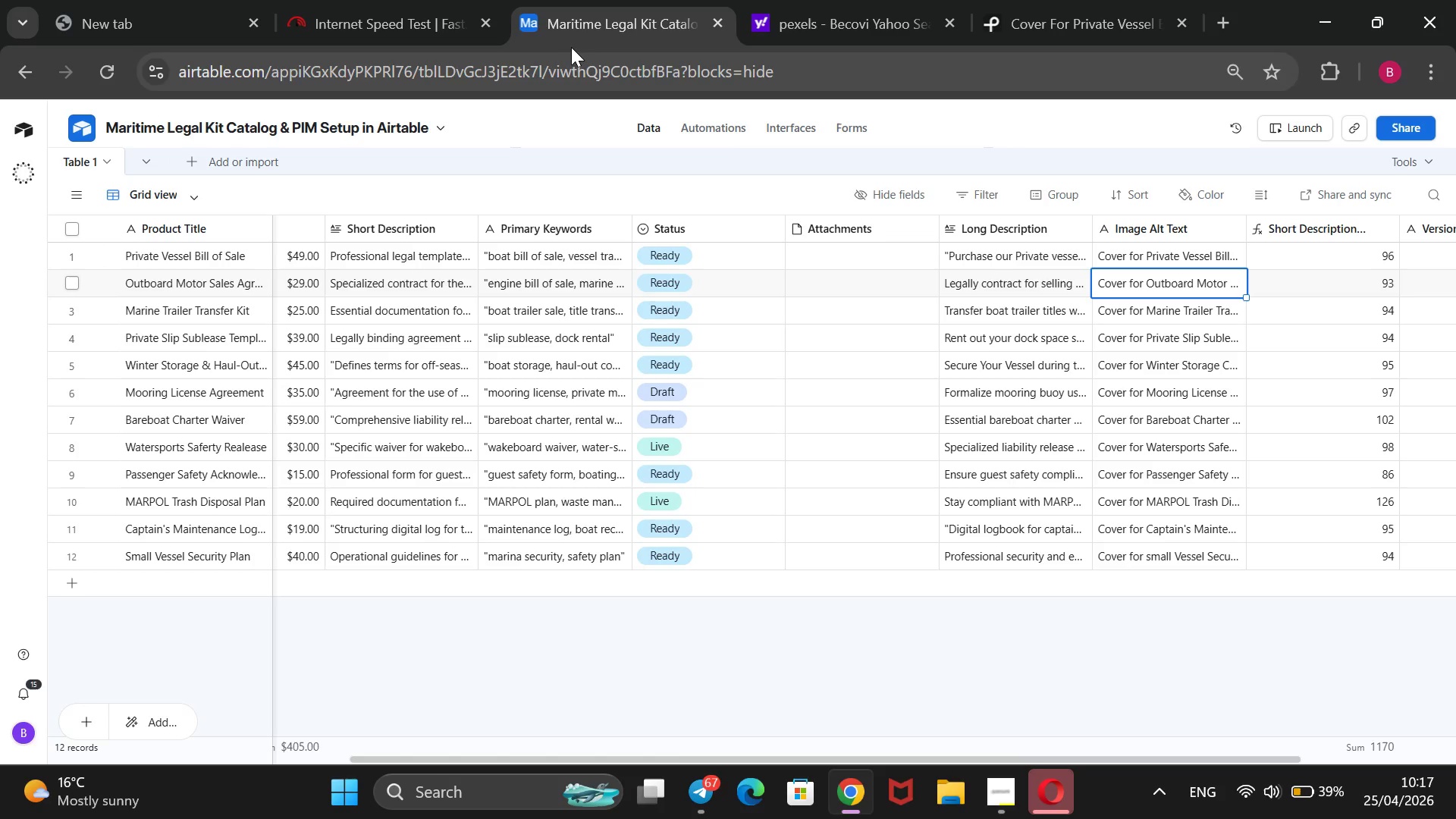 
wait(26.75)
 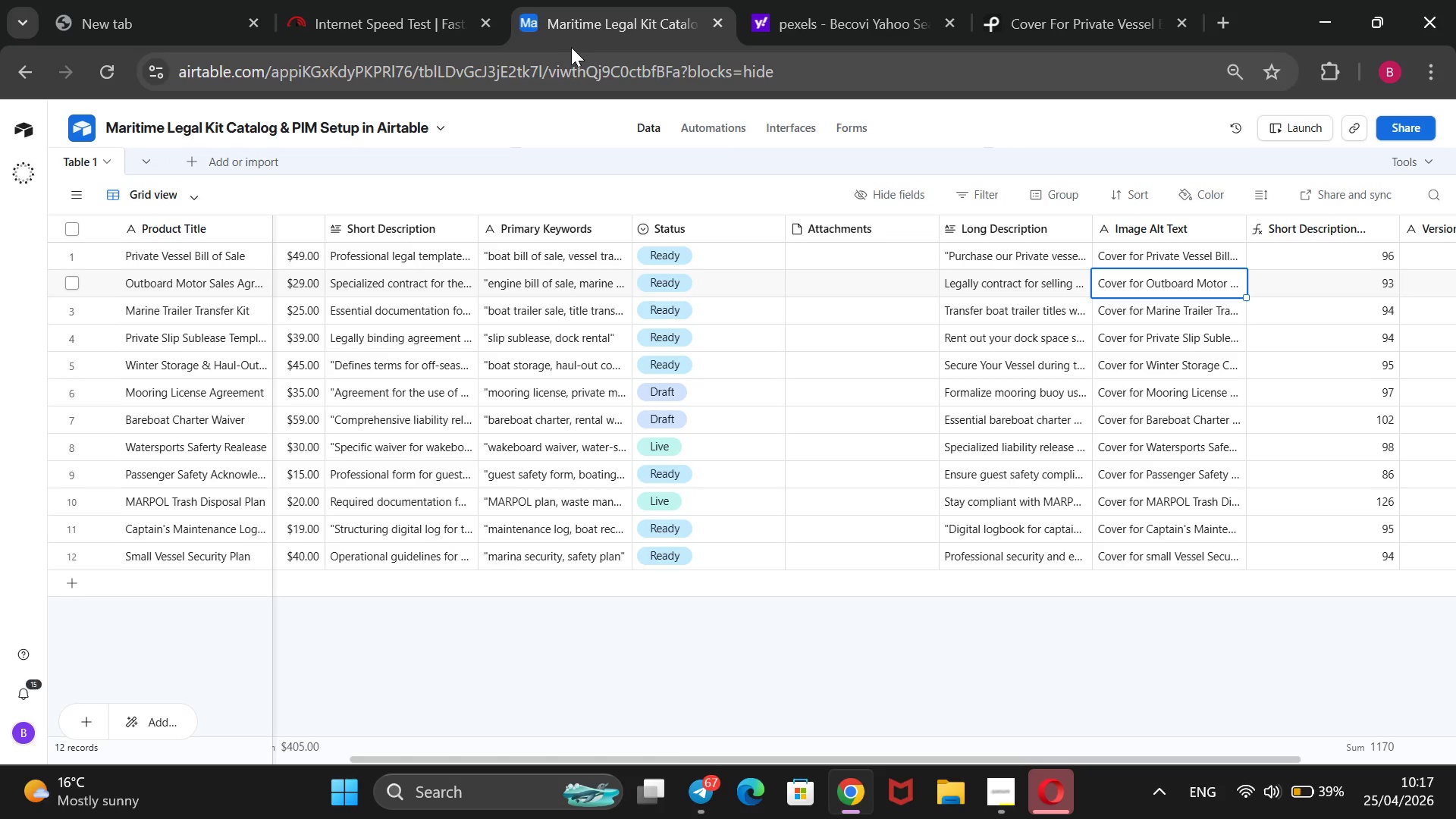 
left_click_drag(start_coordinate=[428, 138], to_coordinate=[336, 162])
 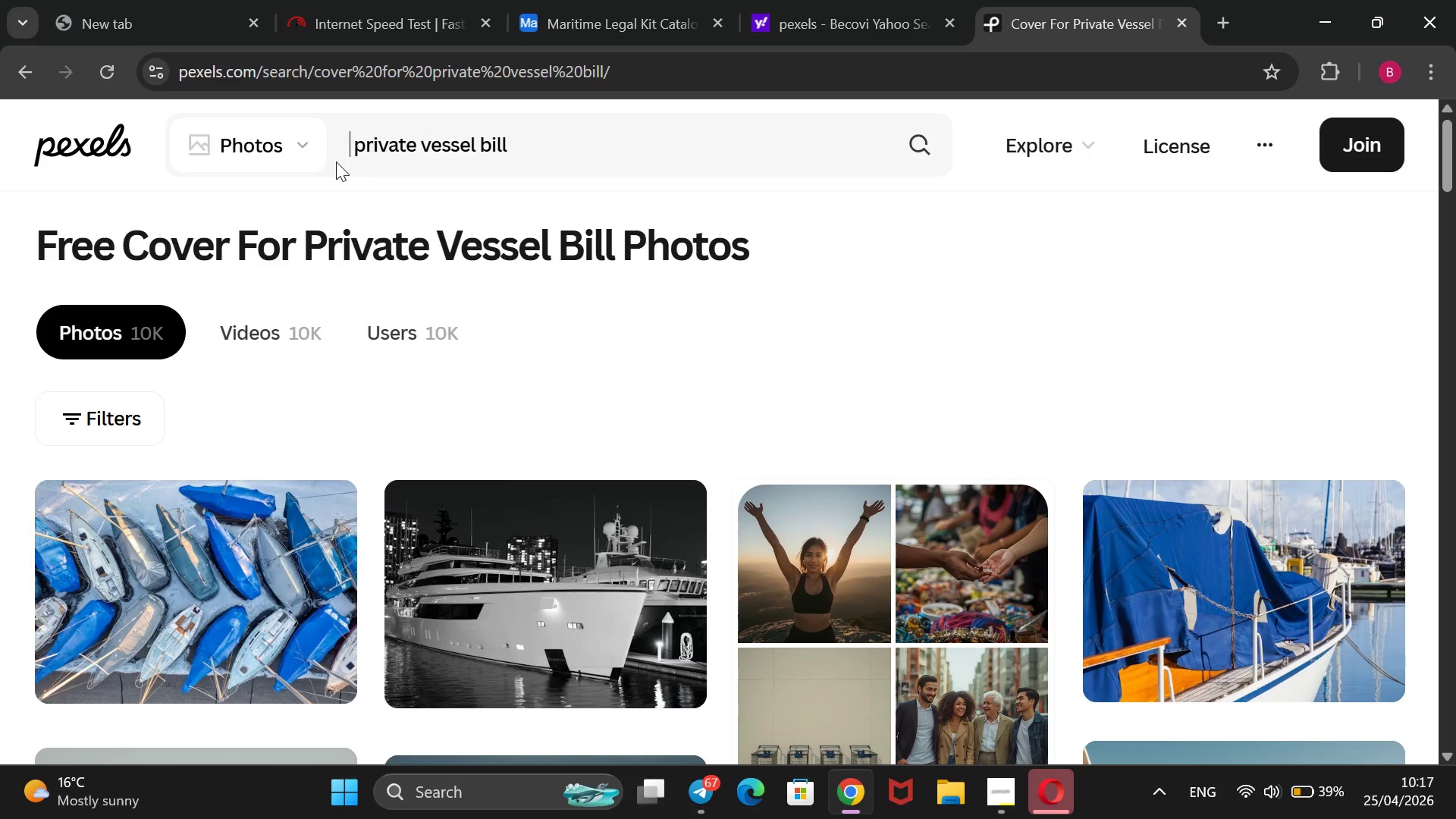 
key(Backspace)
 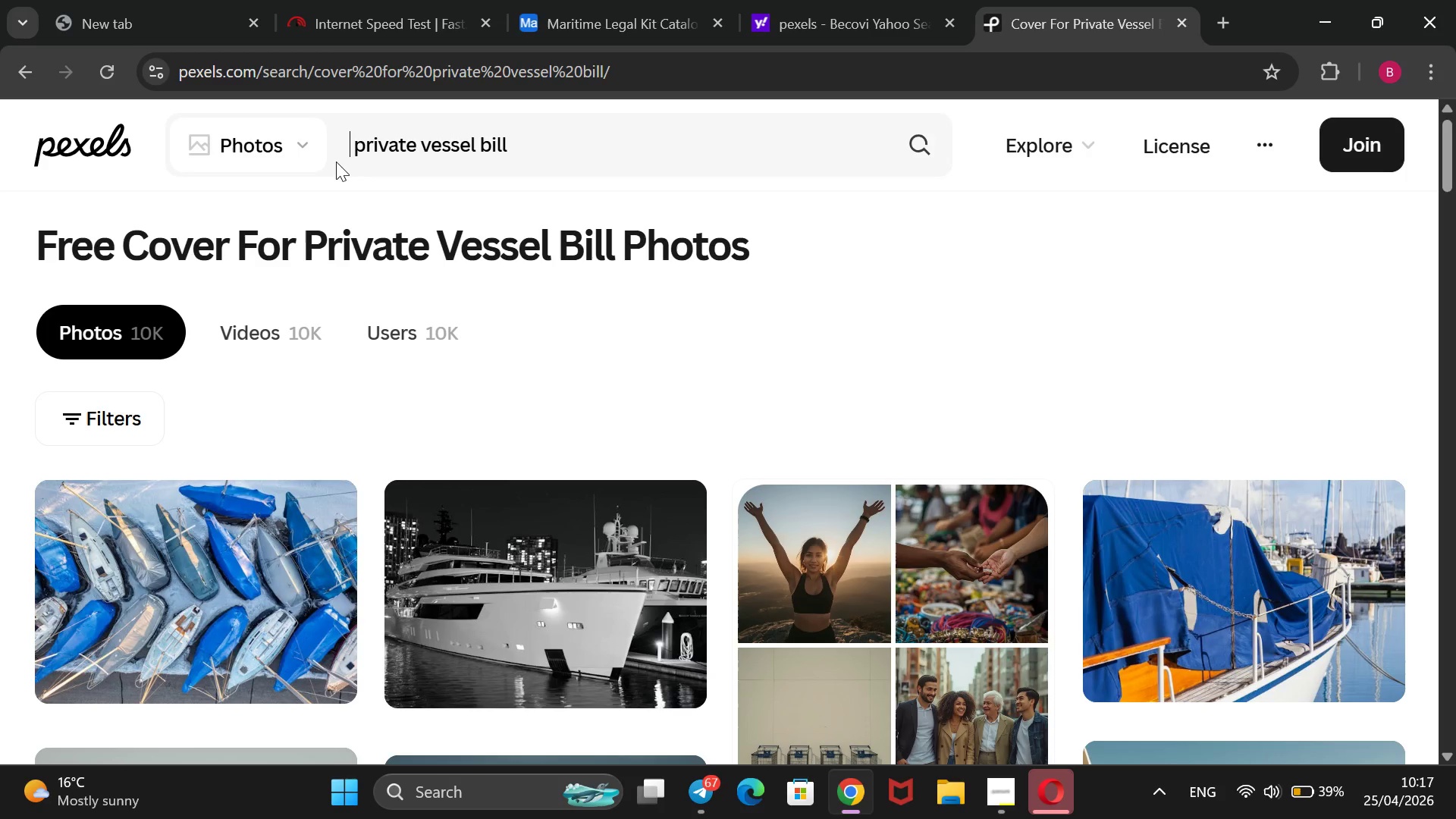 
key(Enter)
 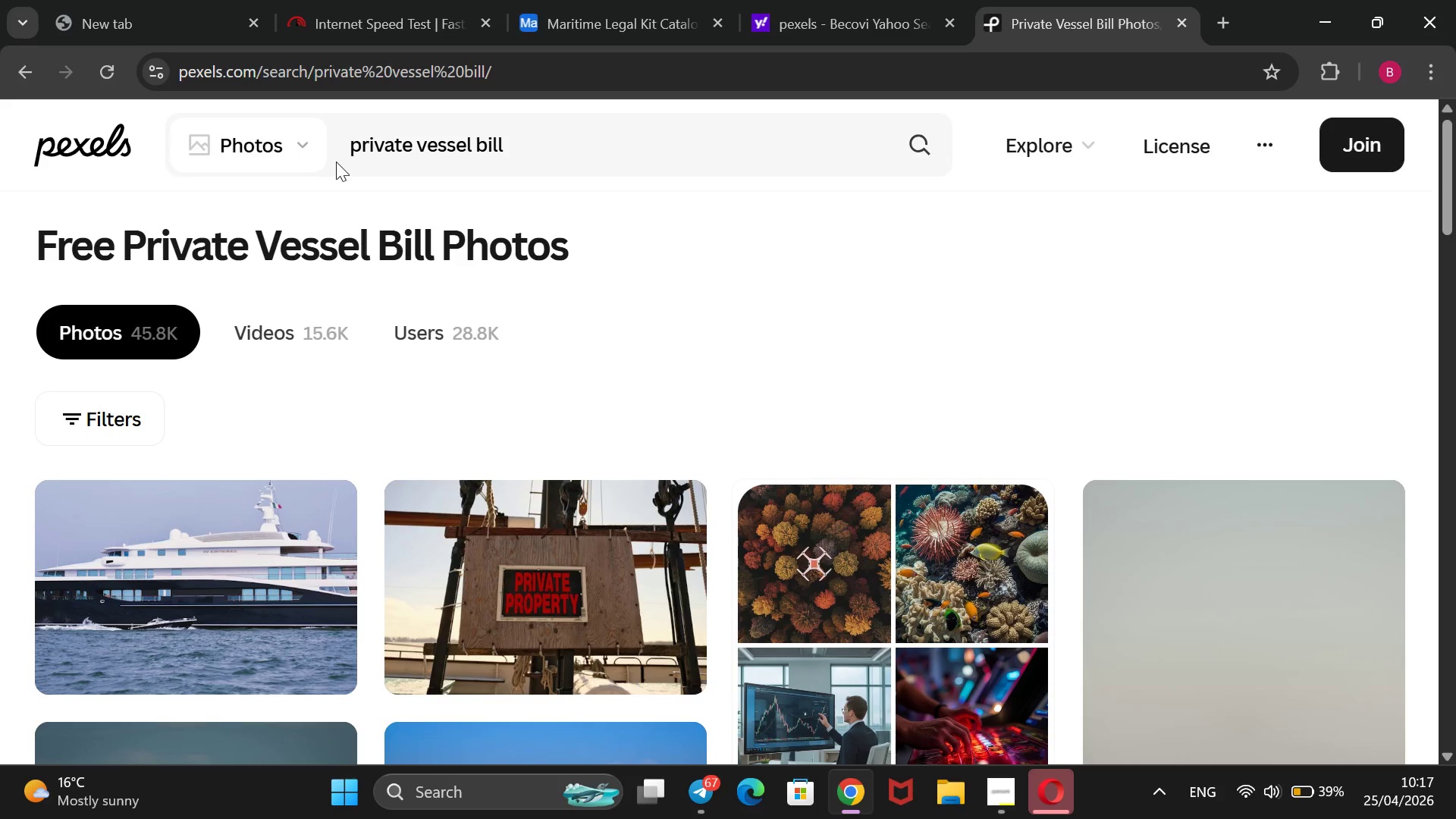 
wait(7.48)
 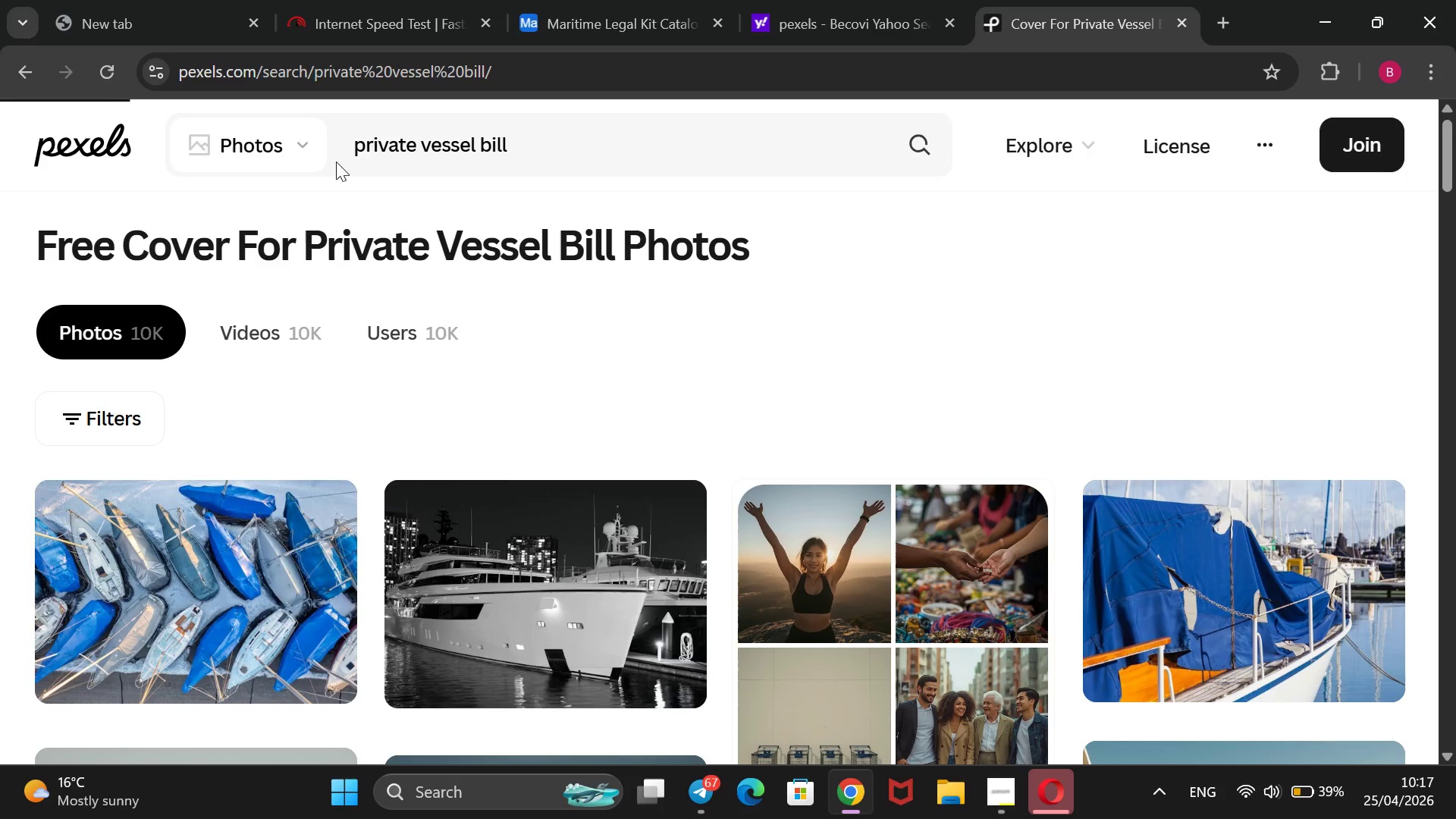 
scroll: coordinate [336, 162], scroll_direction: down, amount: 5.0
 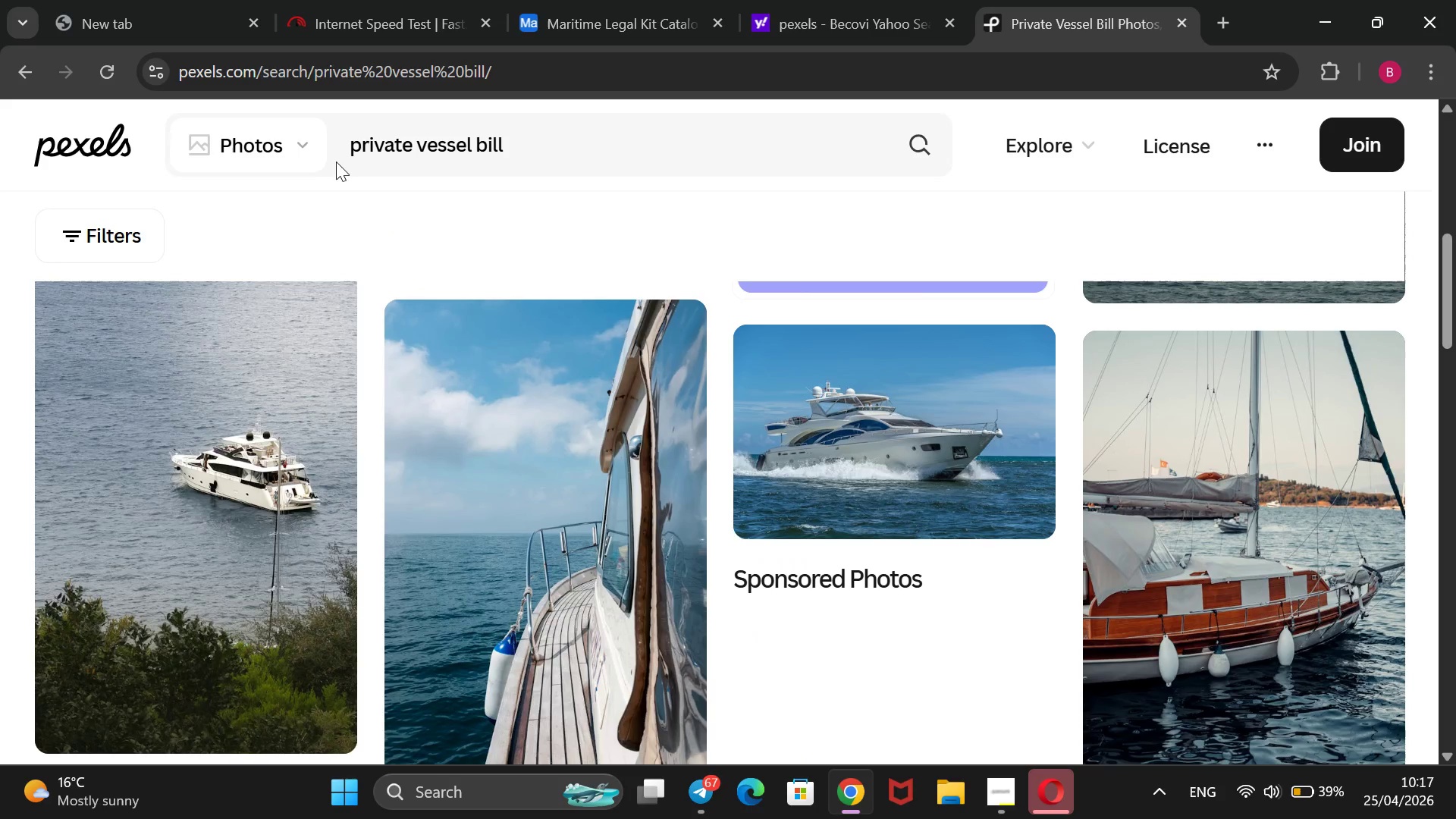 
wait(19.21)
 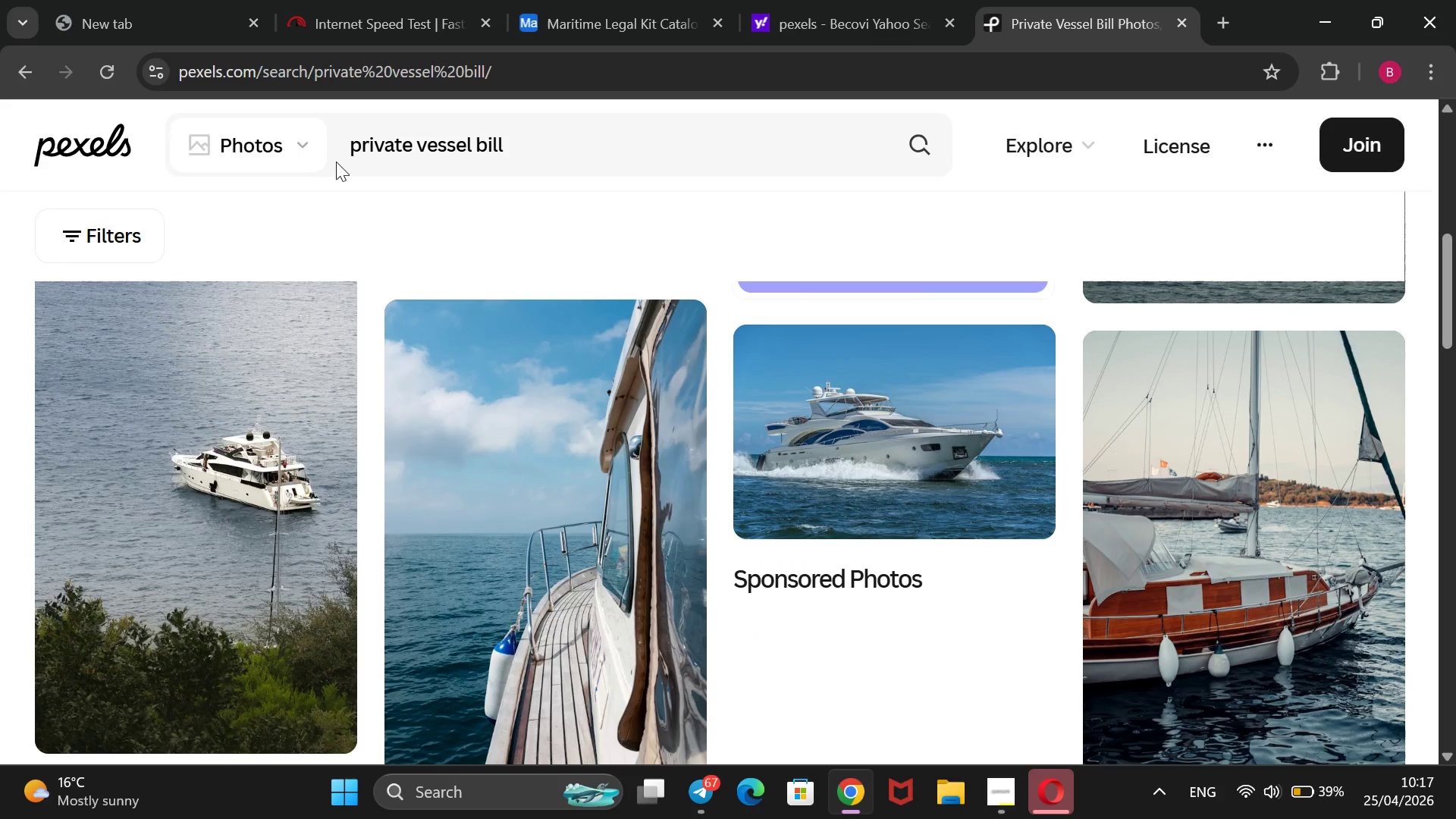 
scroll: coordinate [336, 162], scroll_direction: down, amount: 5.0
 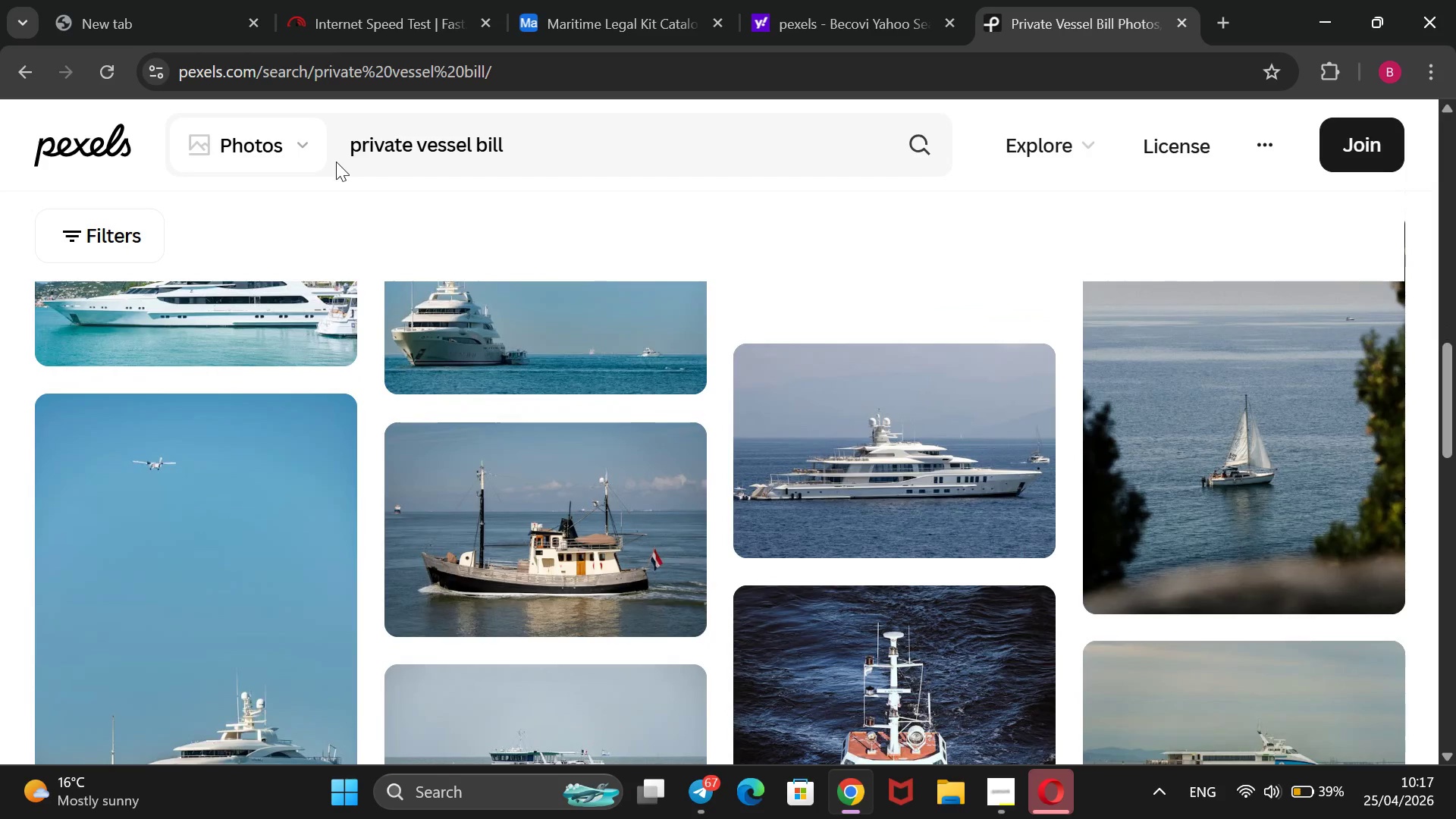 
wait(5.87)
 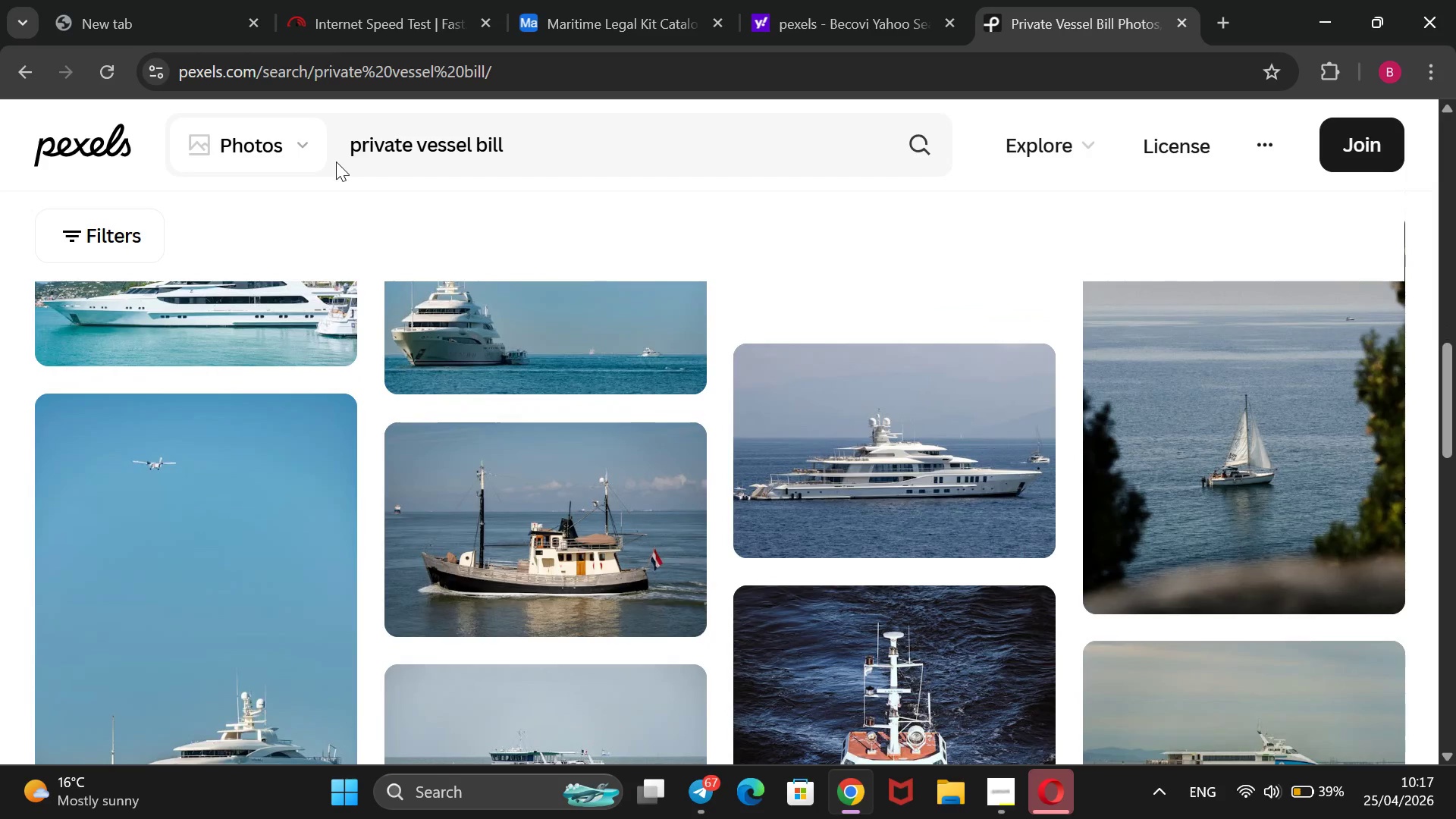 
scroll: coordinate [336, 162], scroll_direction: down, amount: 9.0
 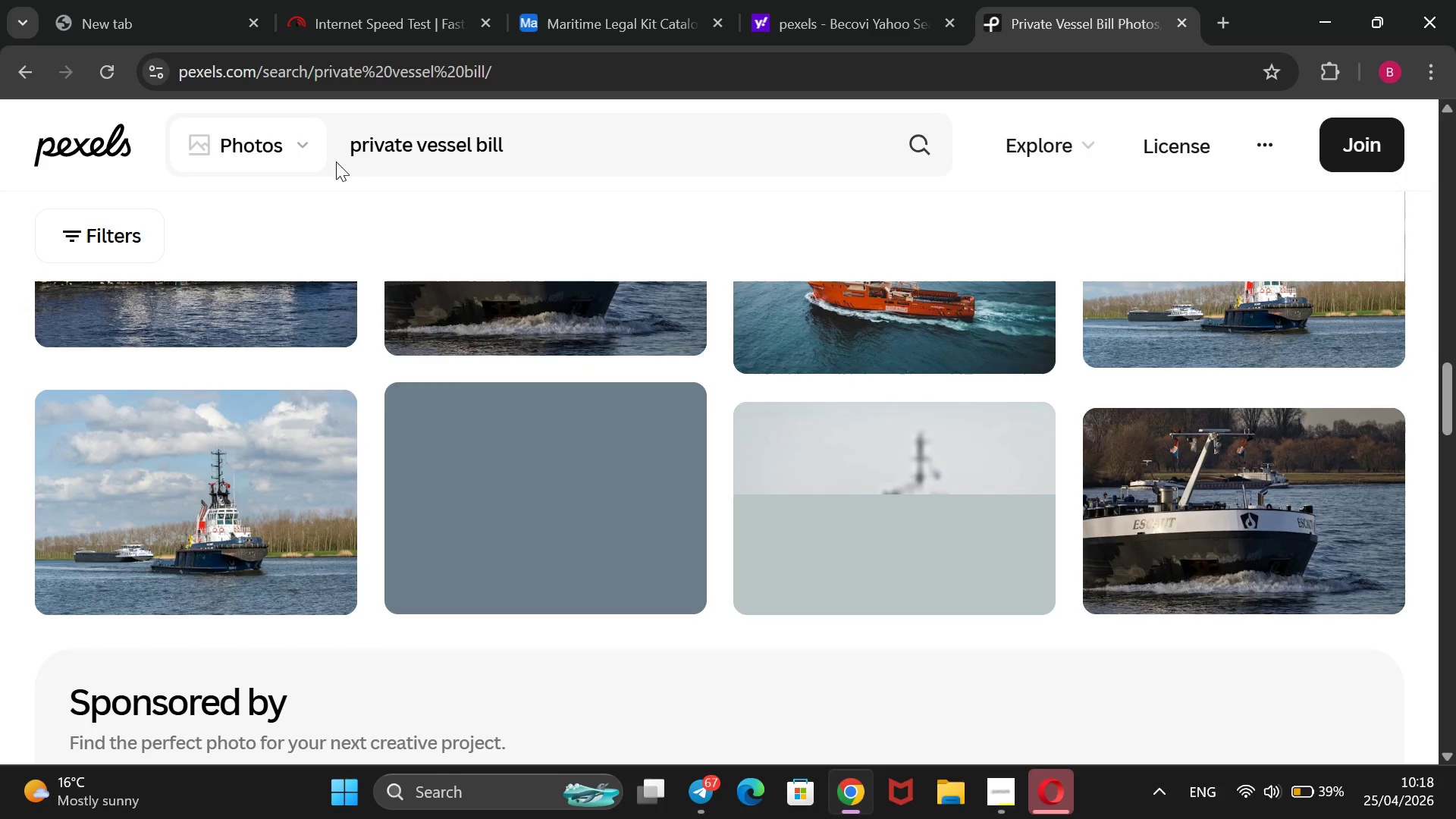 
scroll: coordinate [336, 162], scroll_direction: up, amount: 3.0
 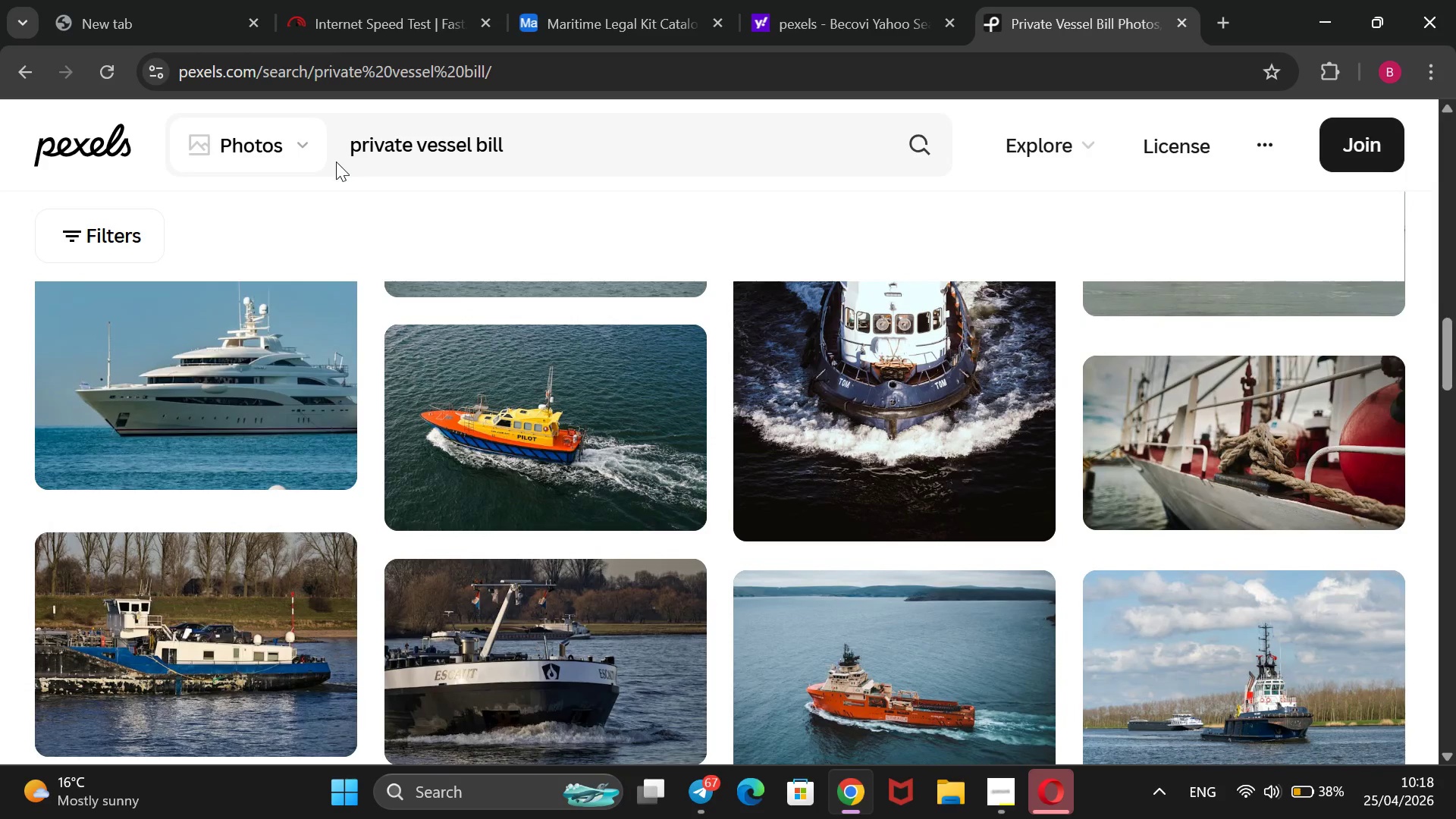 
scroll: coordinate [336, 162], scroll_direction: down, amount: 1.0
 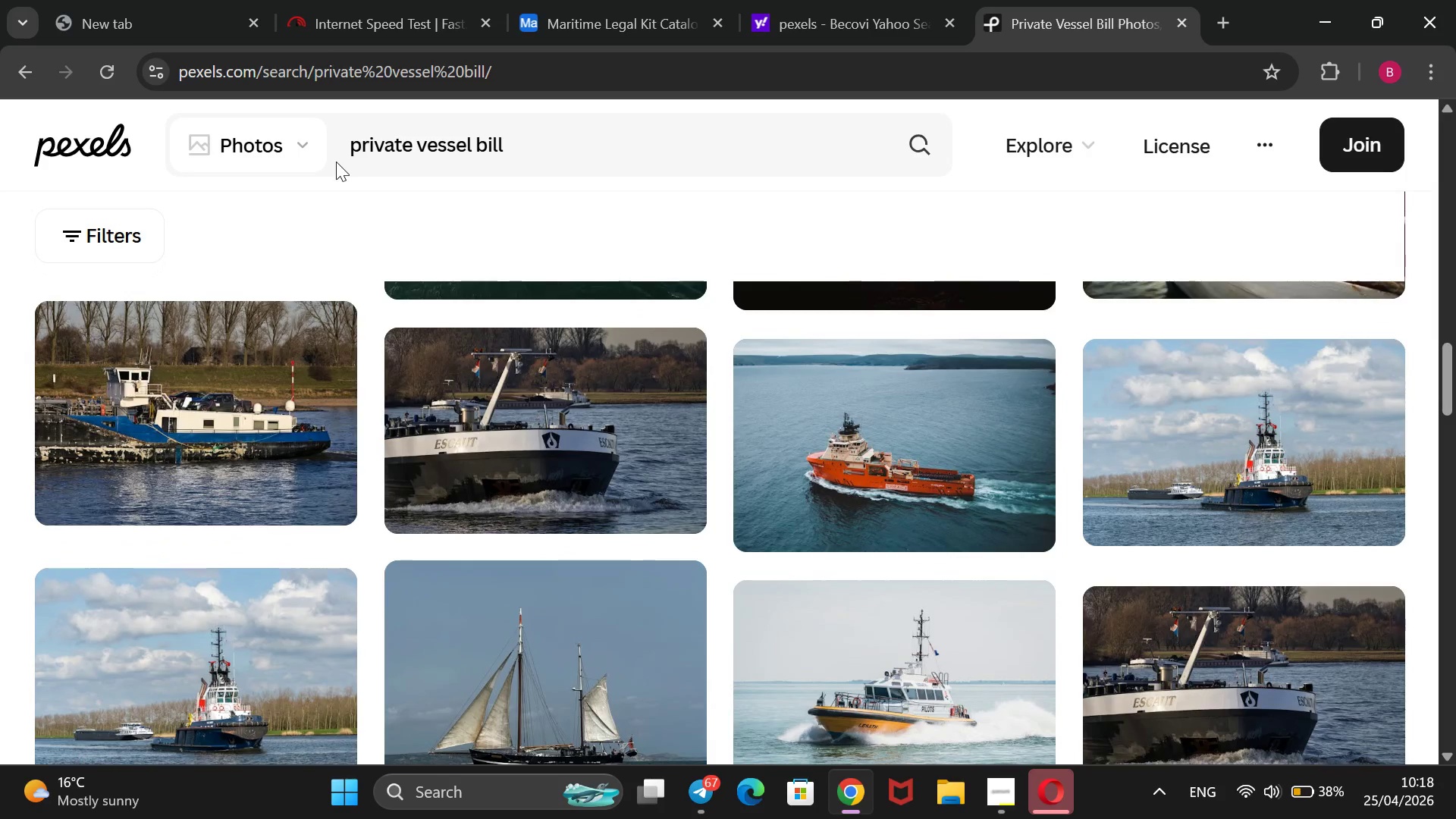 
wait(7.83)
 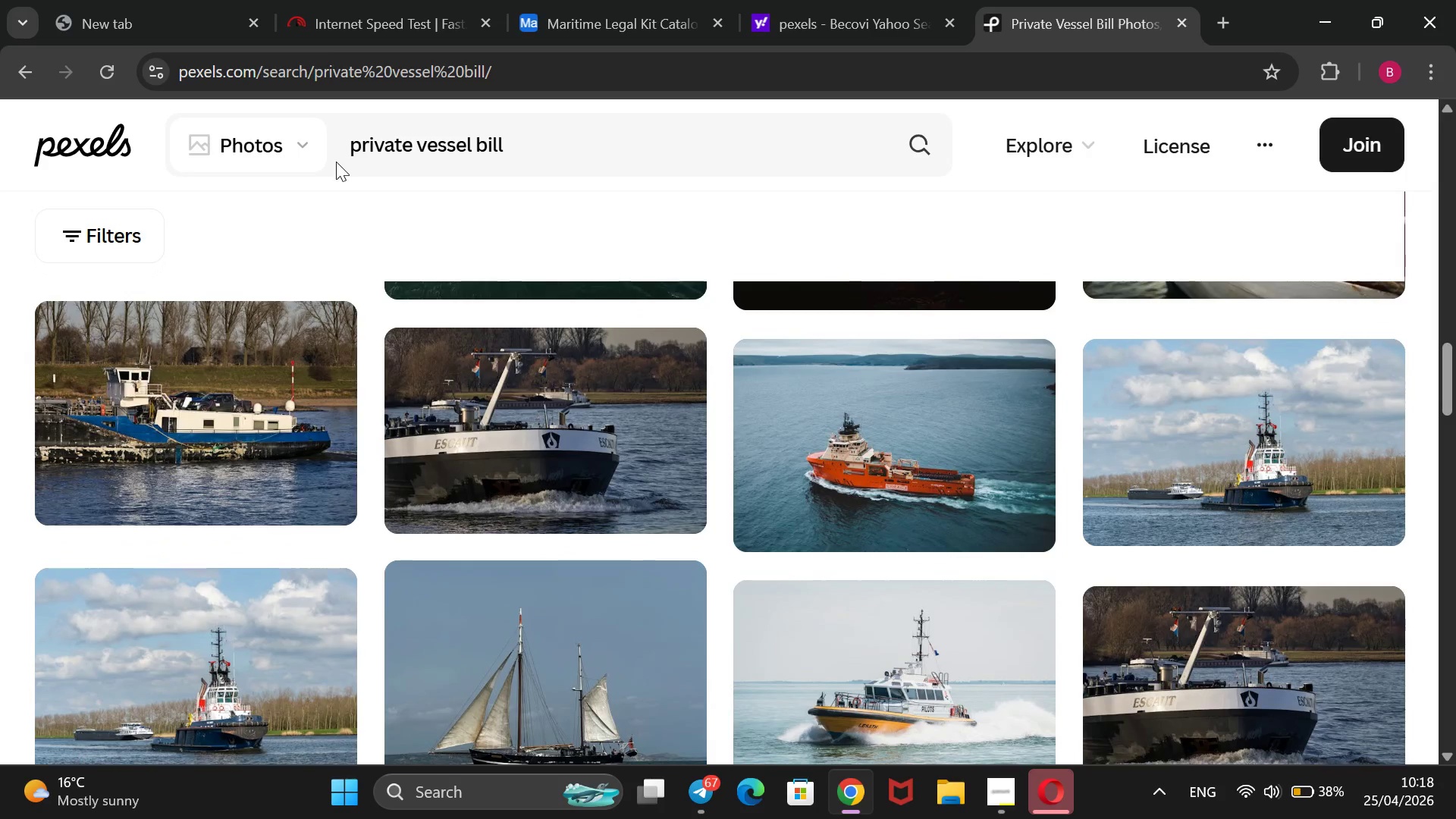 
scroll: coordinate [336, 162], scroll_direction: up, amount: 21.0
 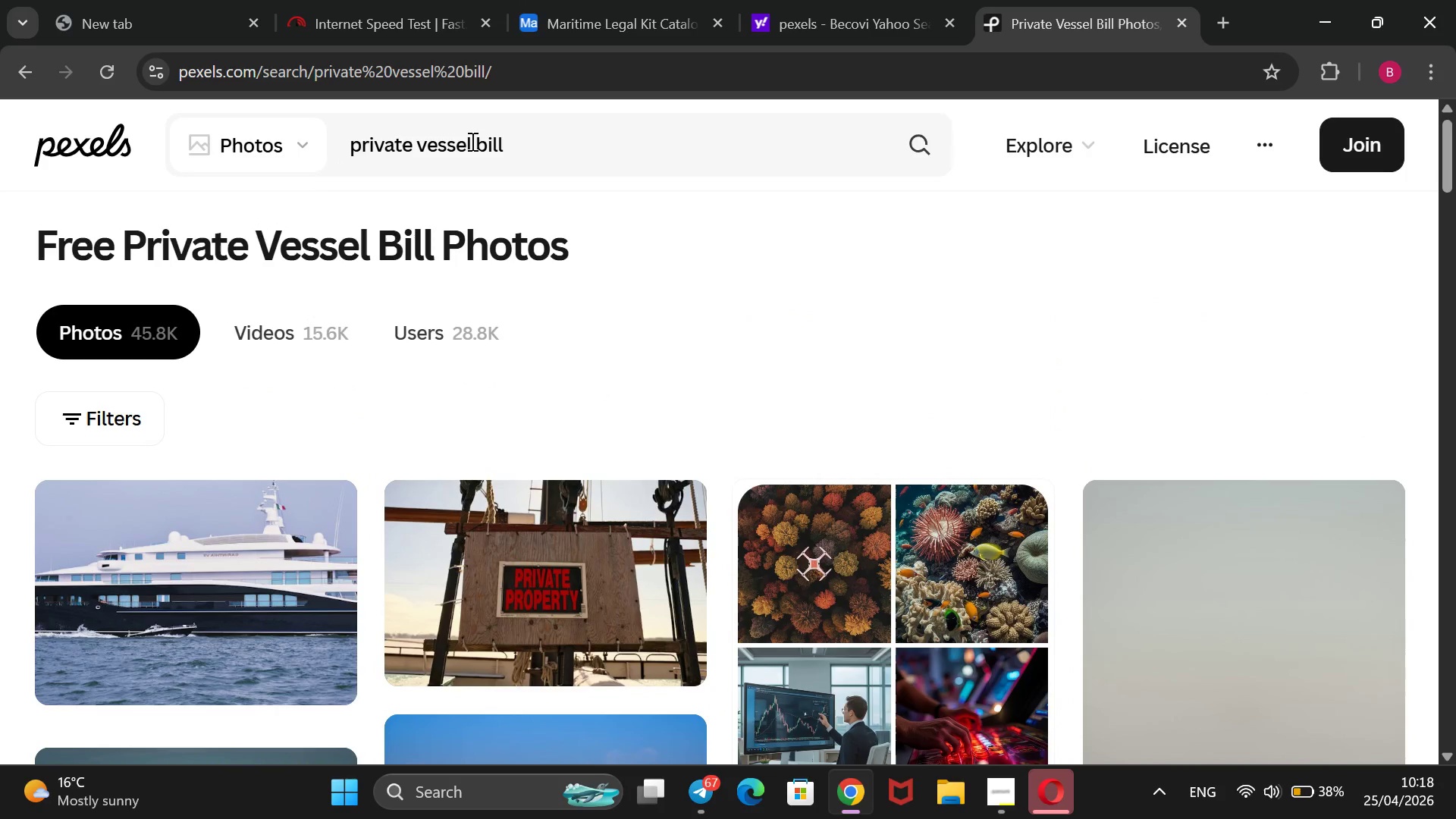 
left_click_drag(start_coordinate=[471, 141], to_coordinate=[414, 143])
 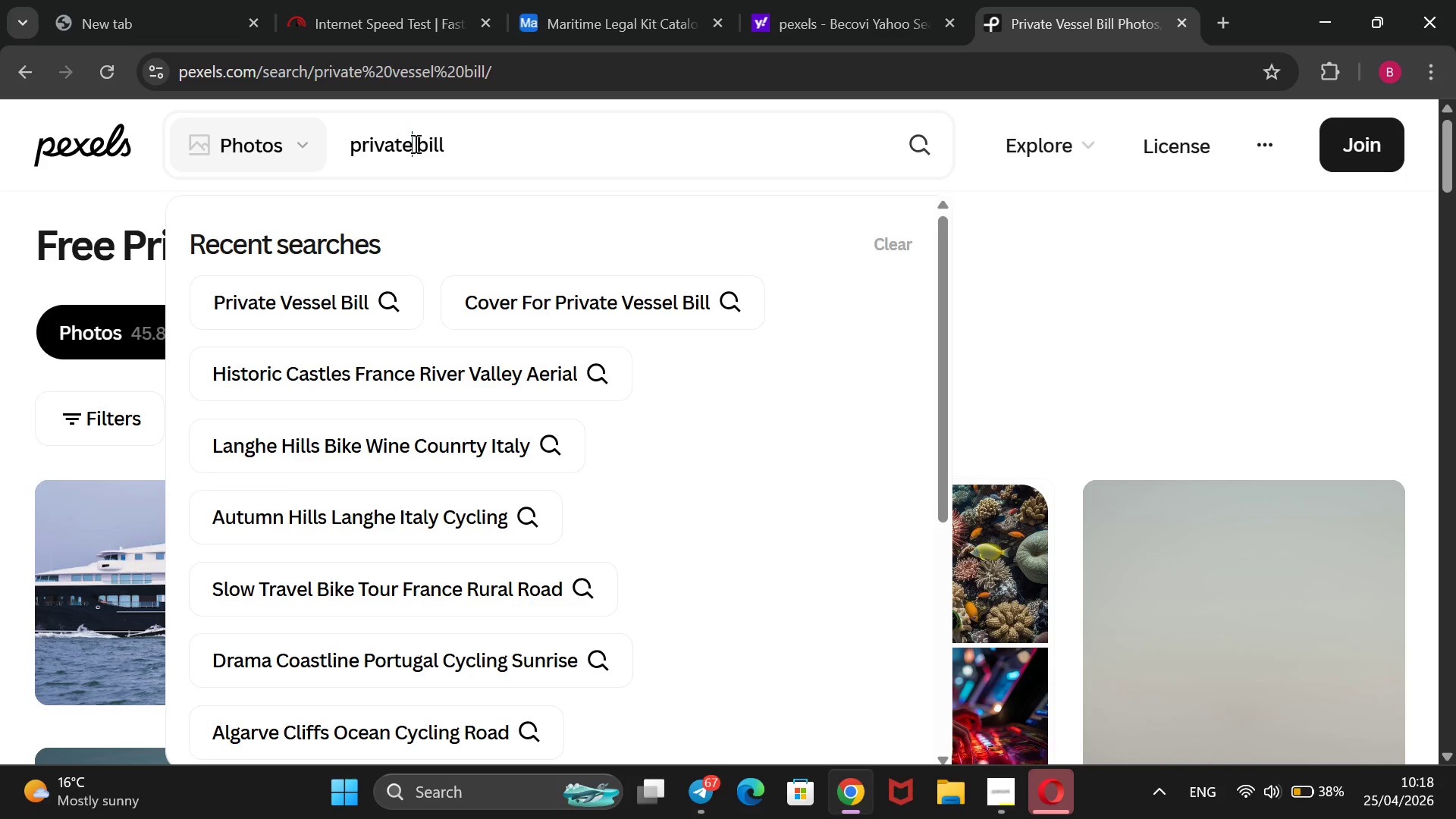 
key(Backspace)
 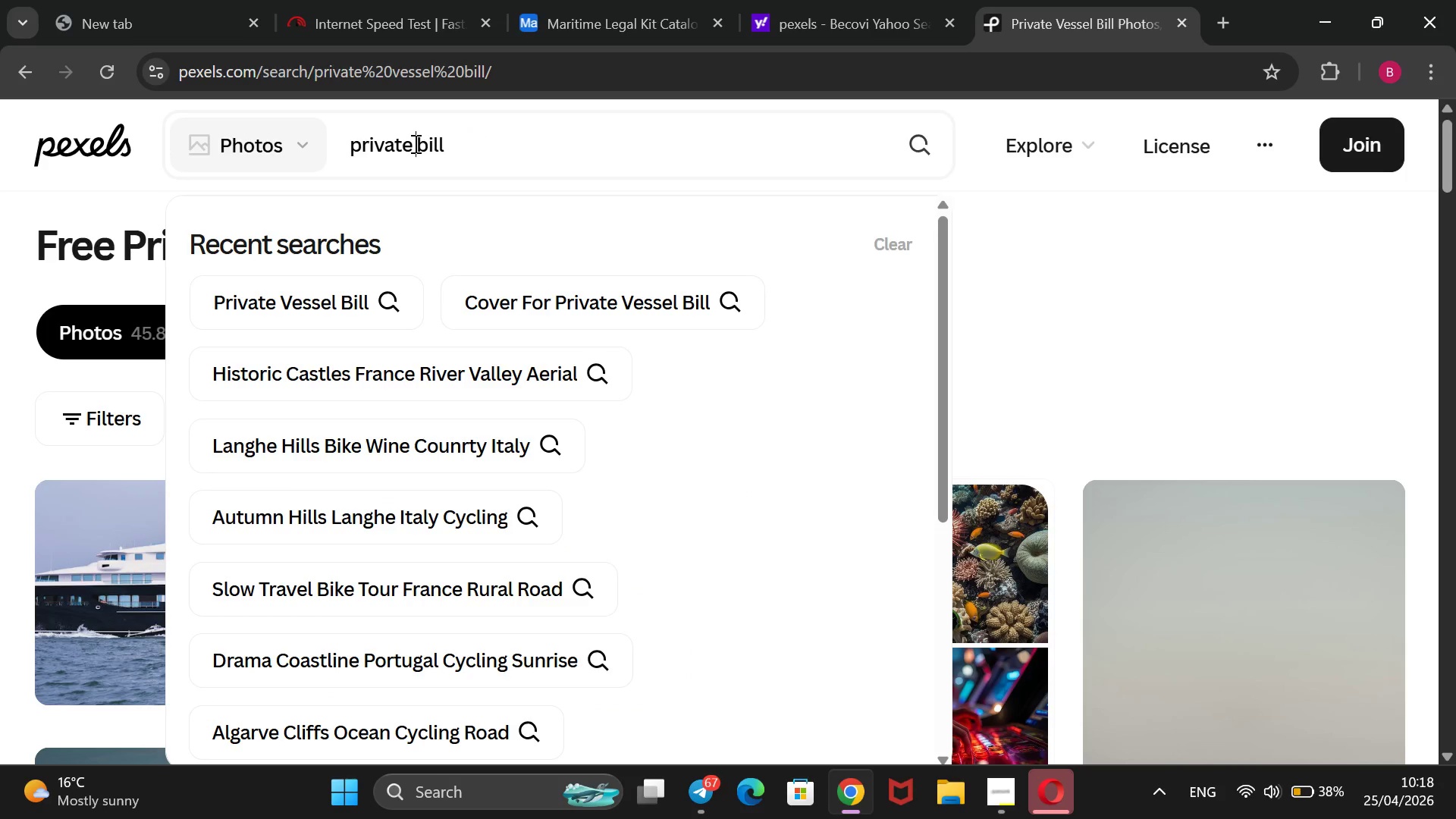 
key(ArrowRight)
 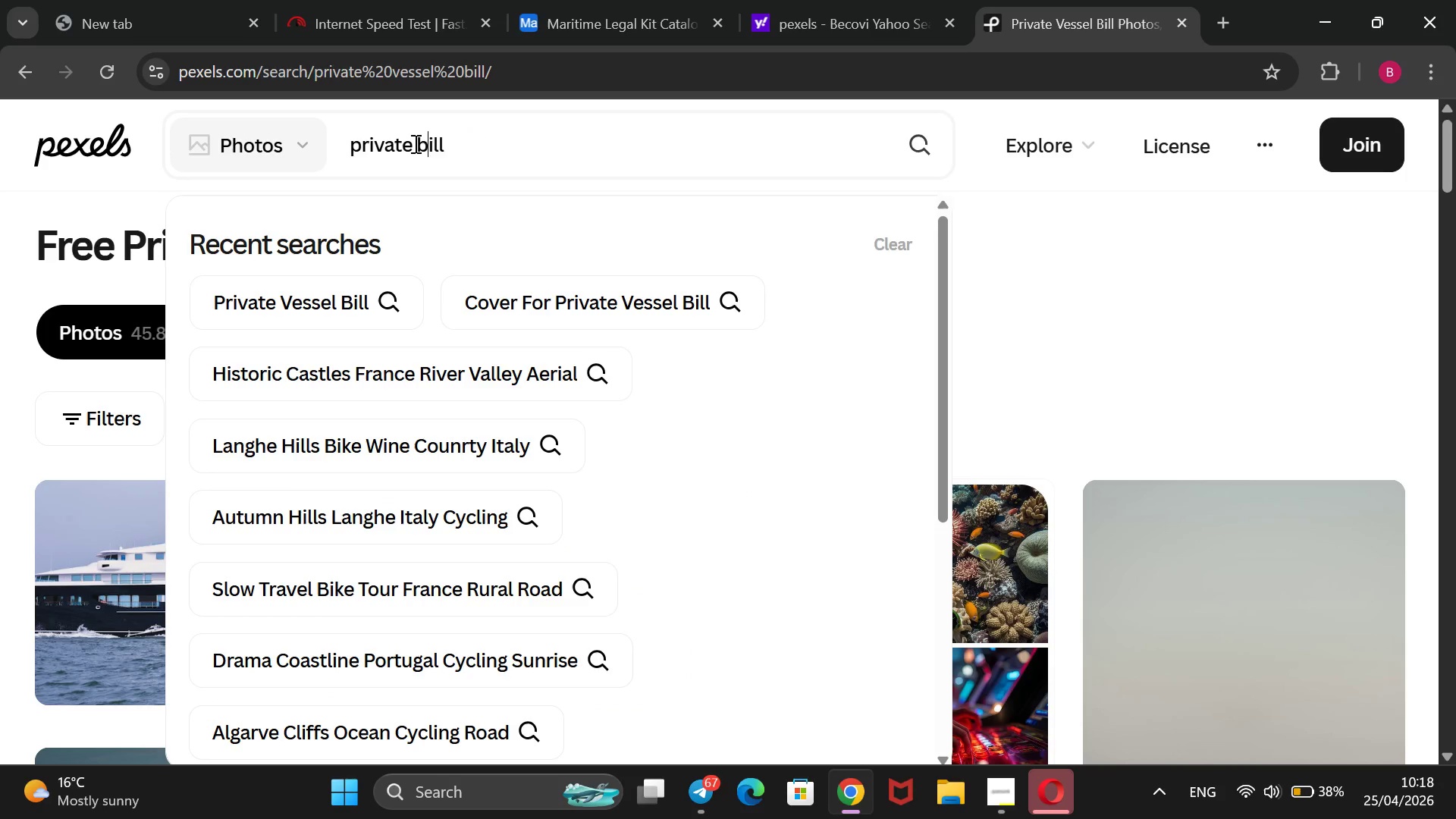 
key(ArrowRight)
 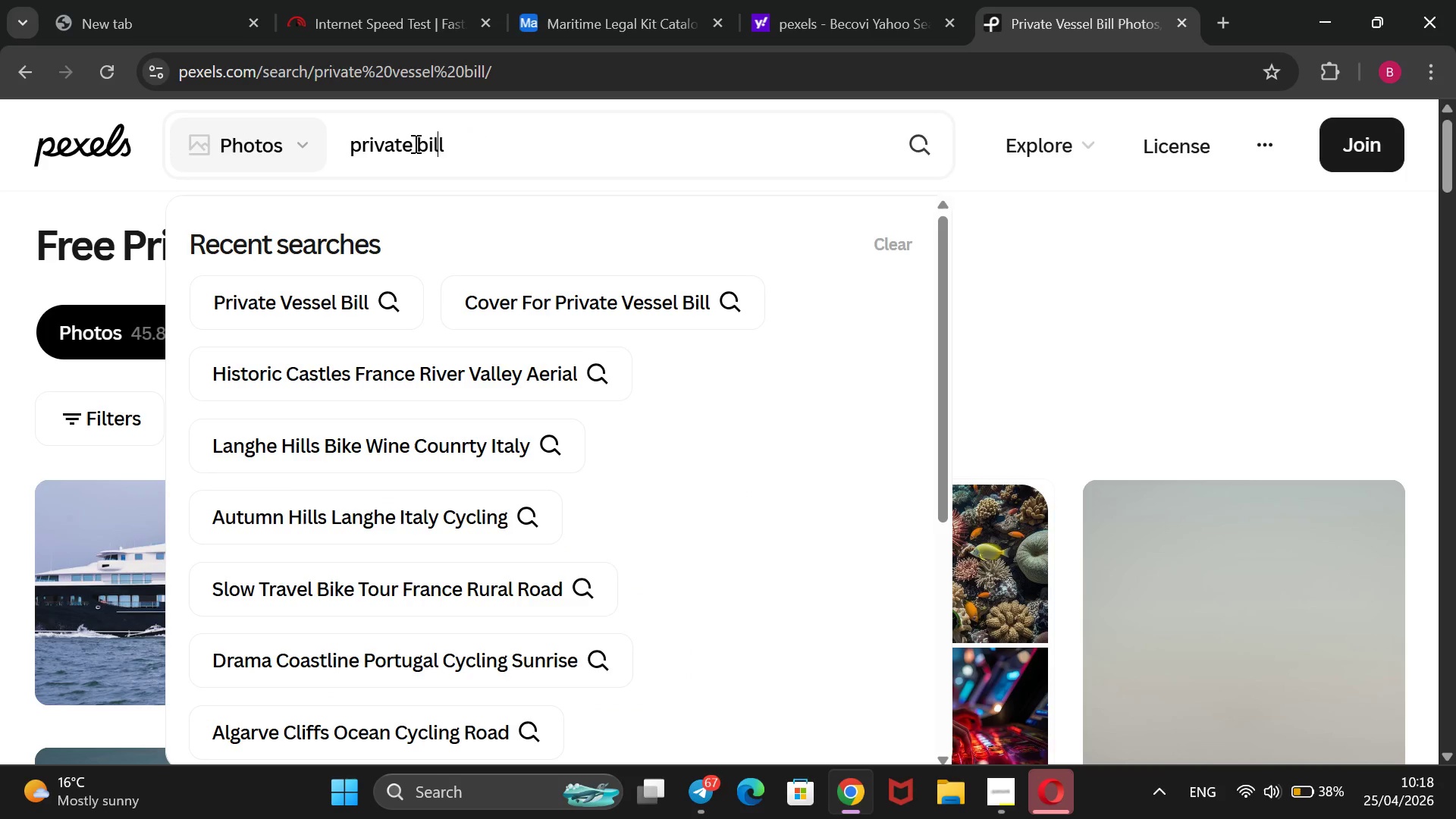 
key(ArrowRight)
 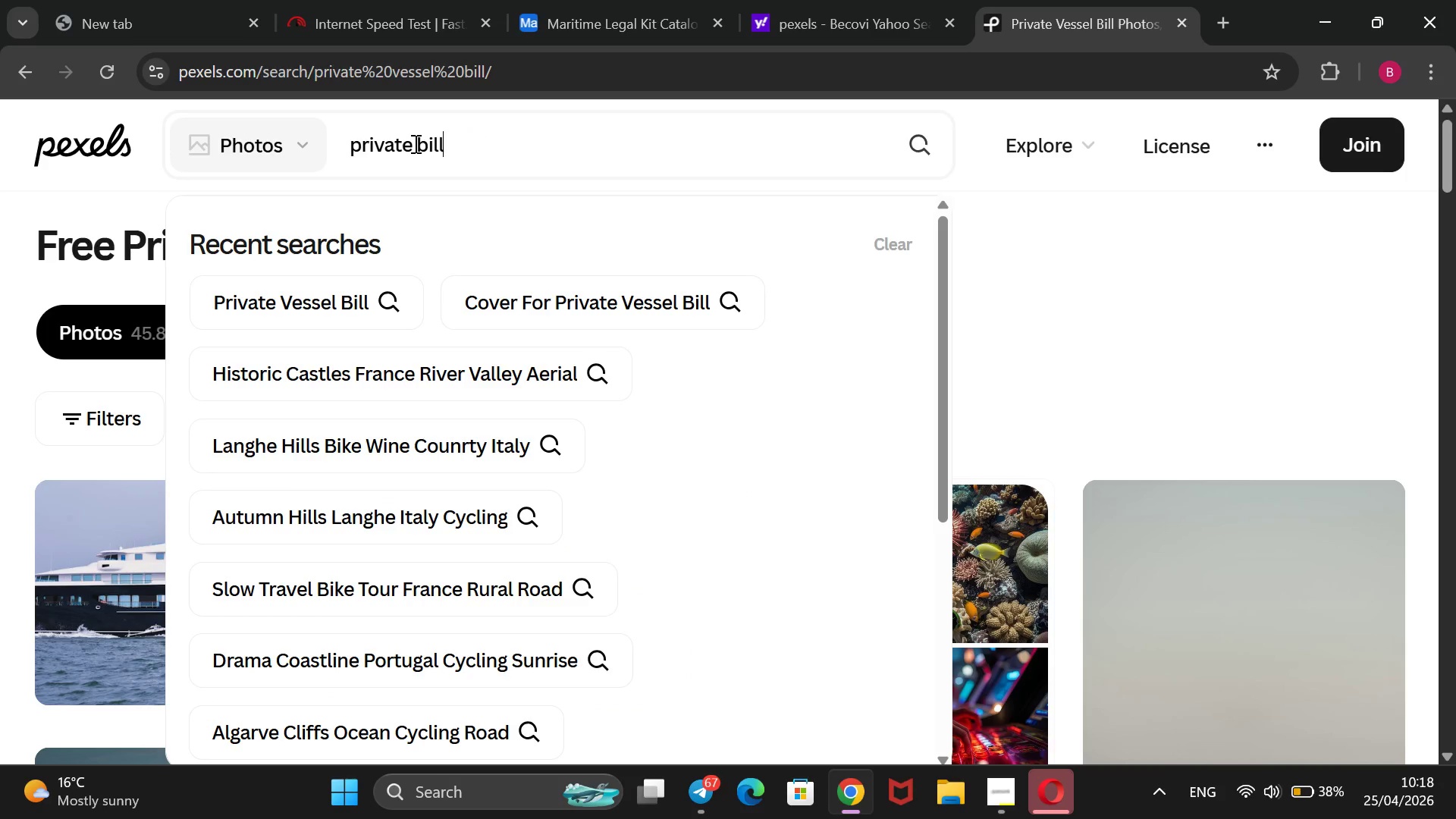 
key(ArrowRight)
 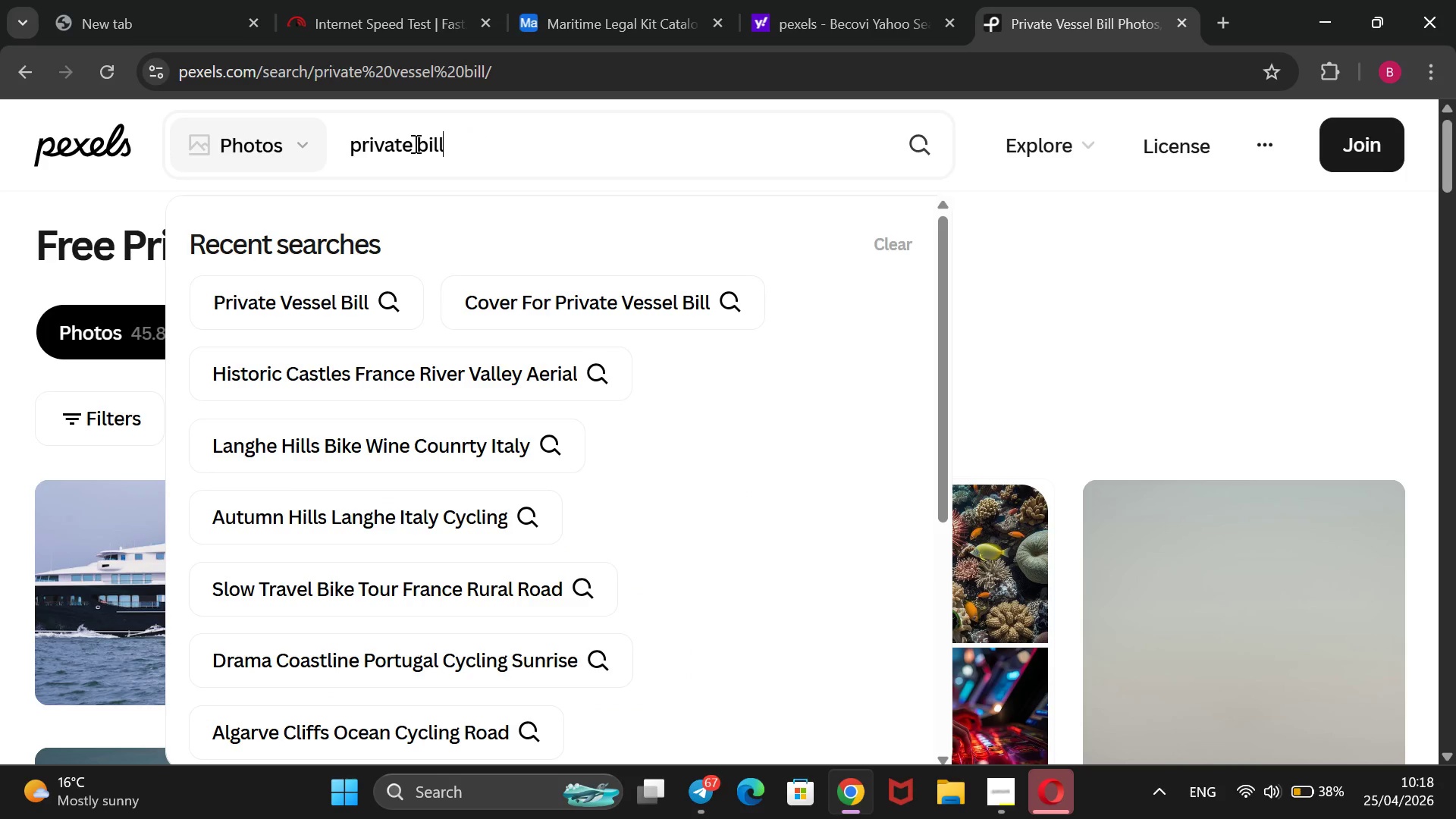 
key(ArrowRight)
 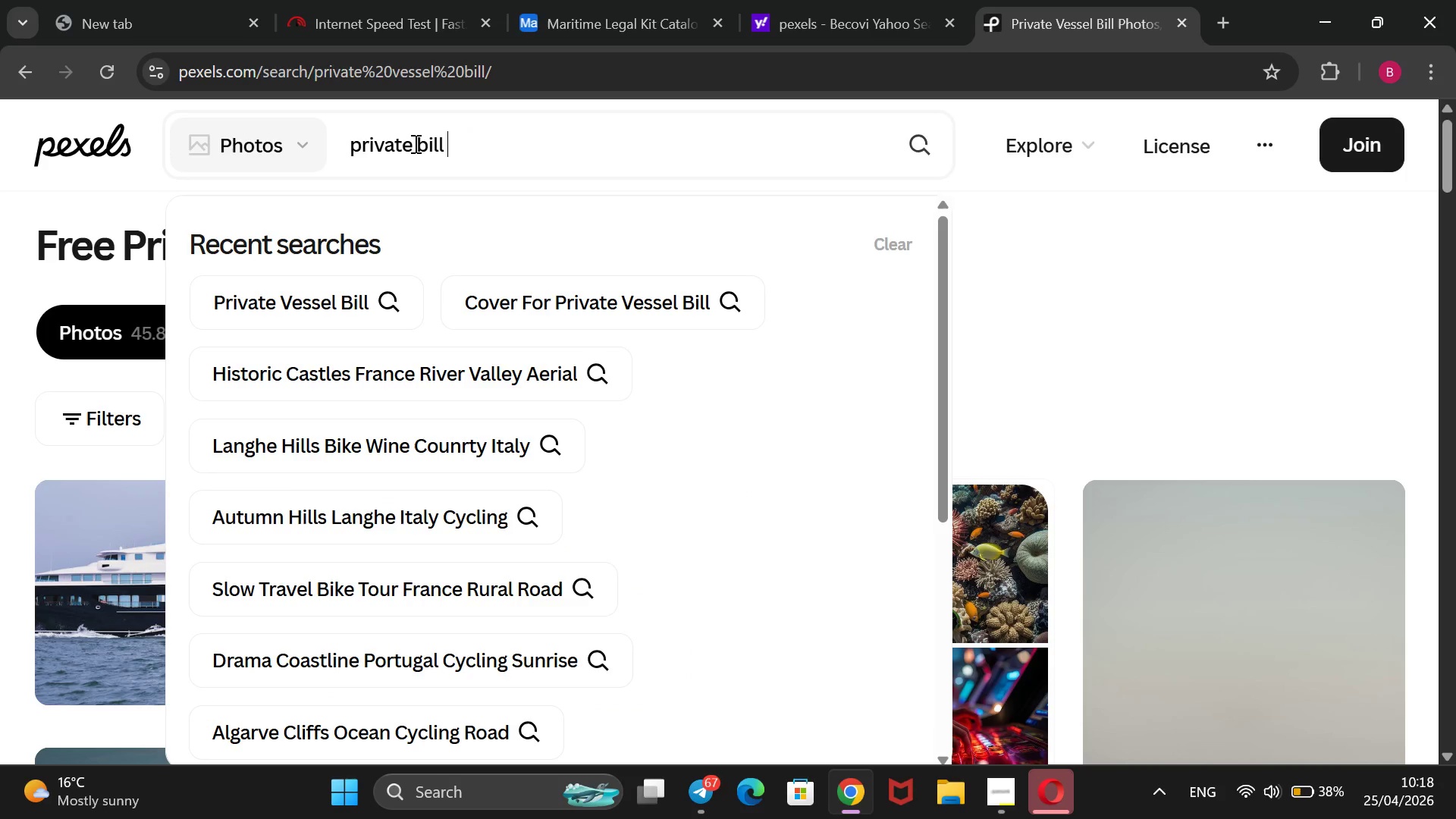 
type( of lading)
 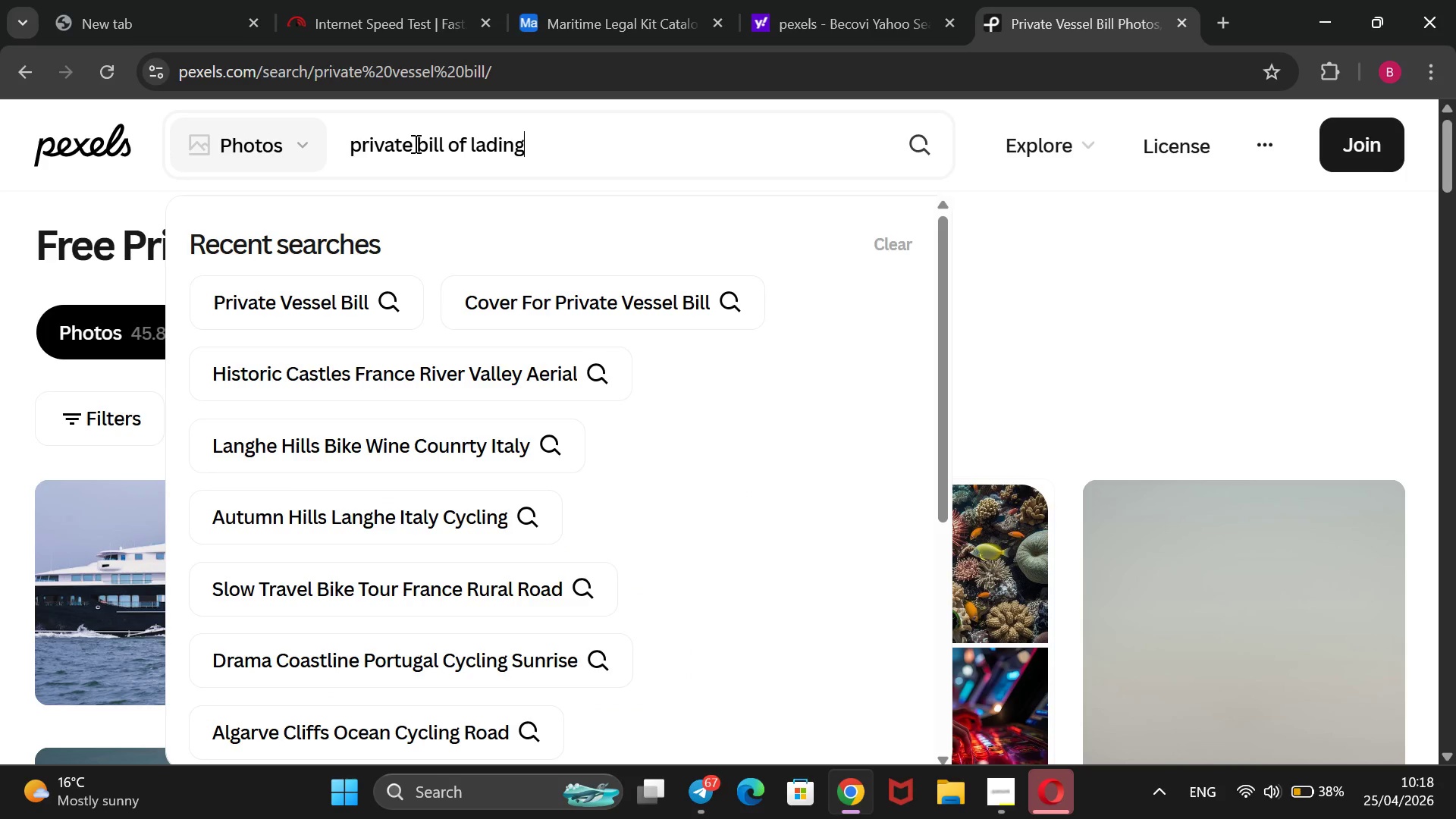 
key(Enter)
 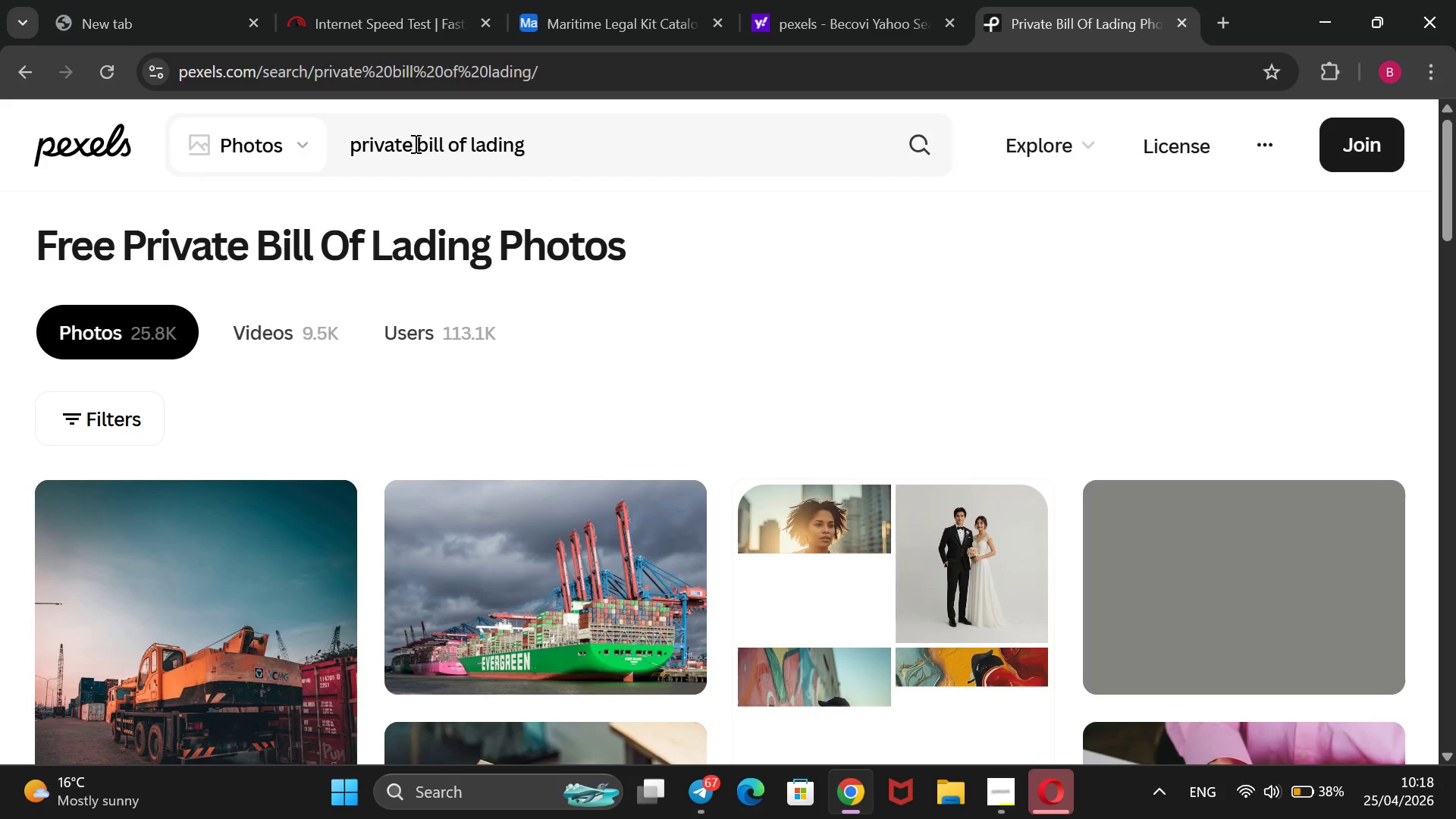 
wait(5.59)
 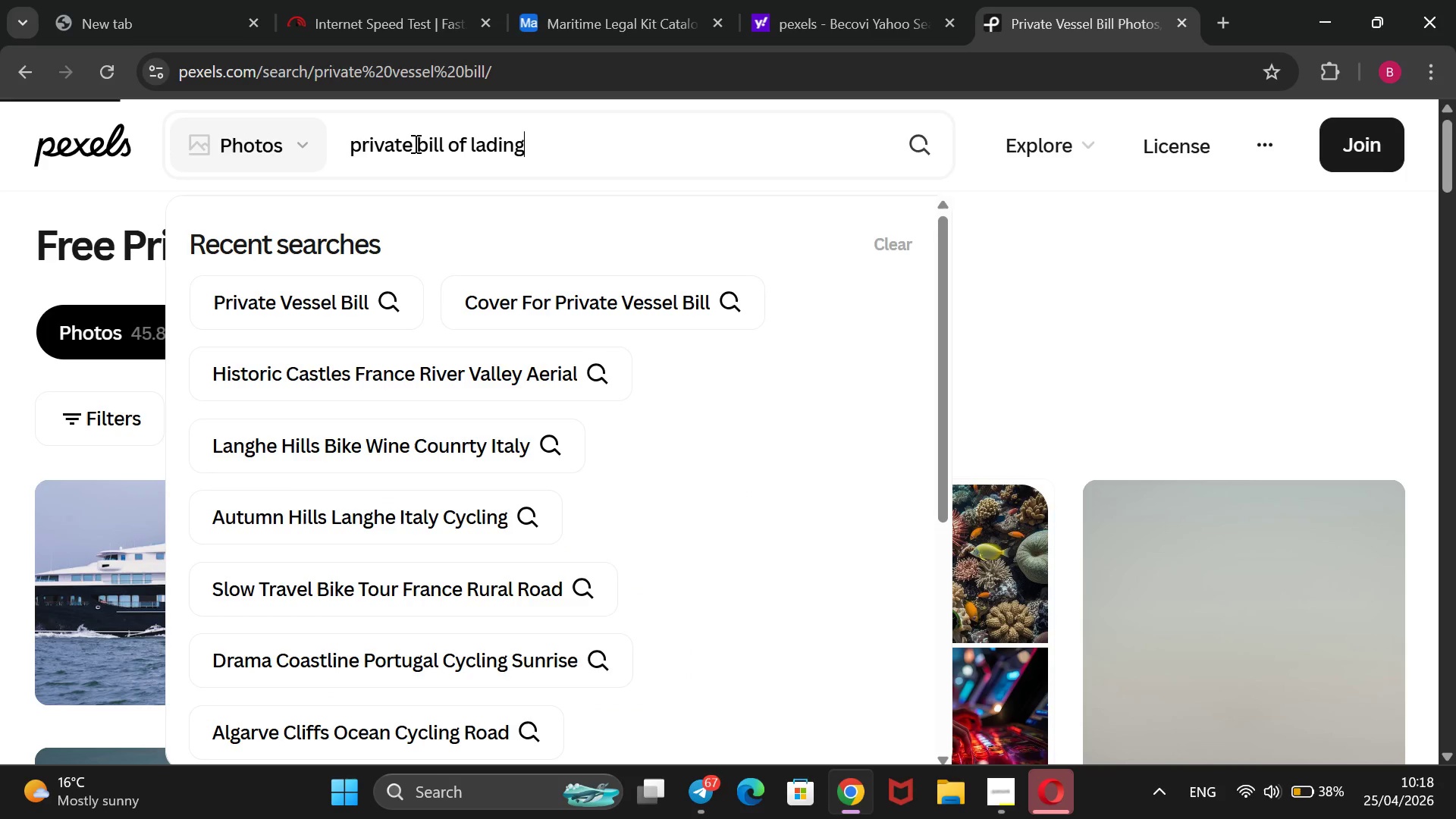 
scroll: coordinate [414, 143], scroll_direction: down, amount: 1.0
 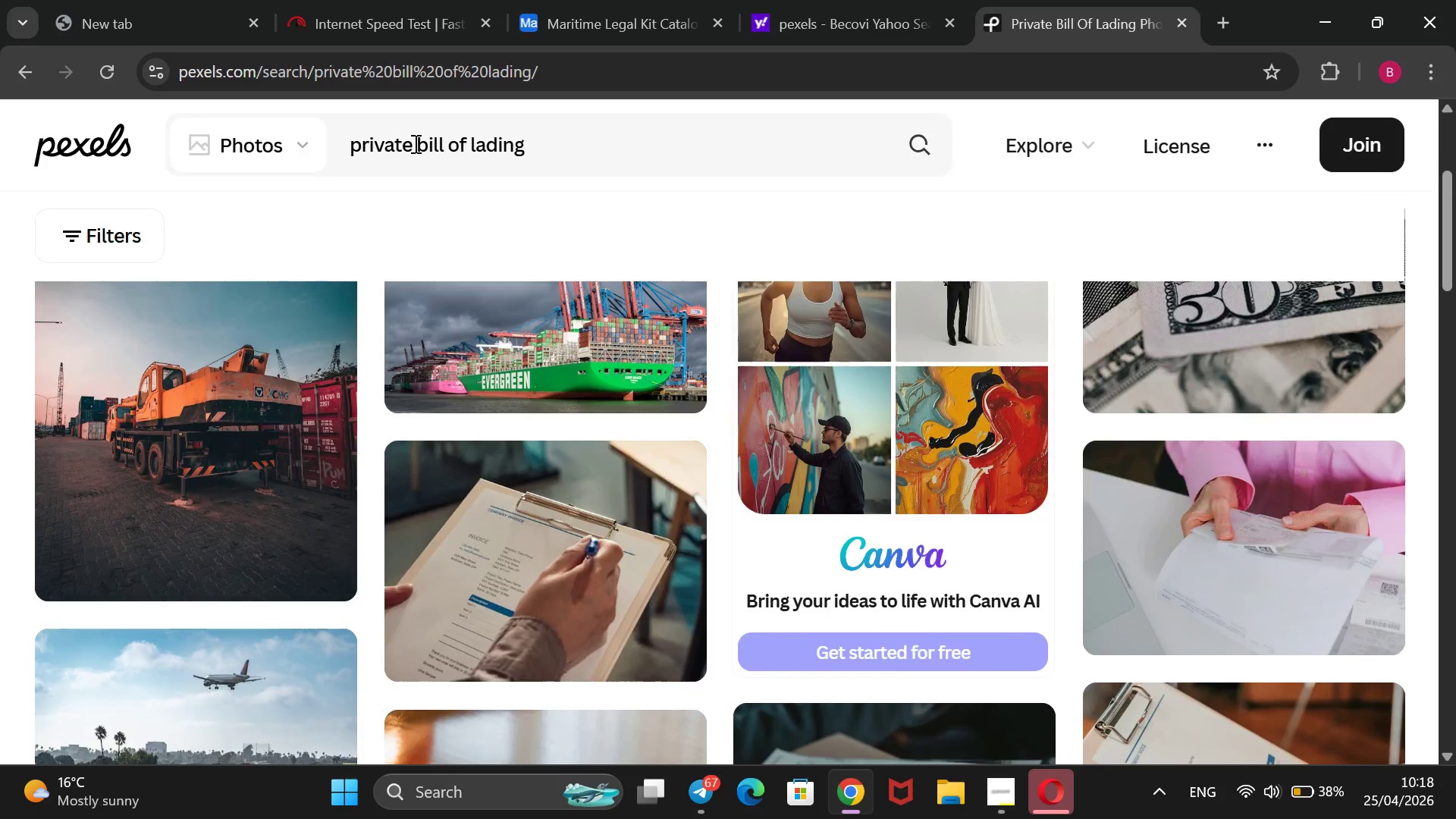 
scroll: coordinate [414, 143], scroll_direction: up, amount: 1.0
 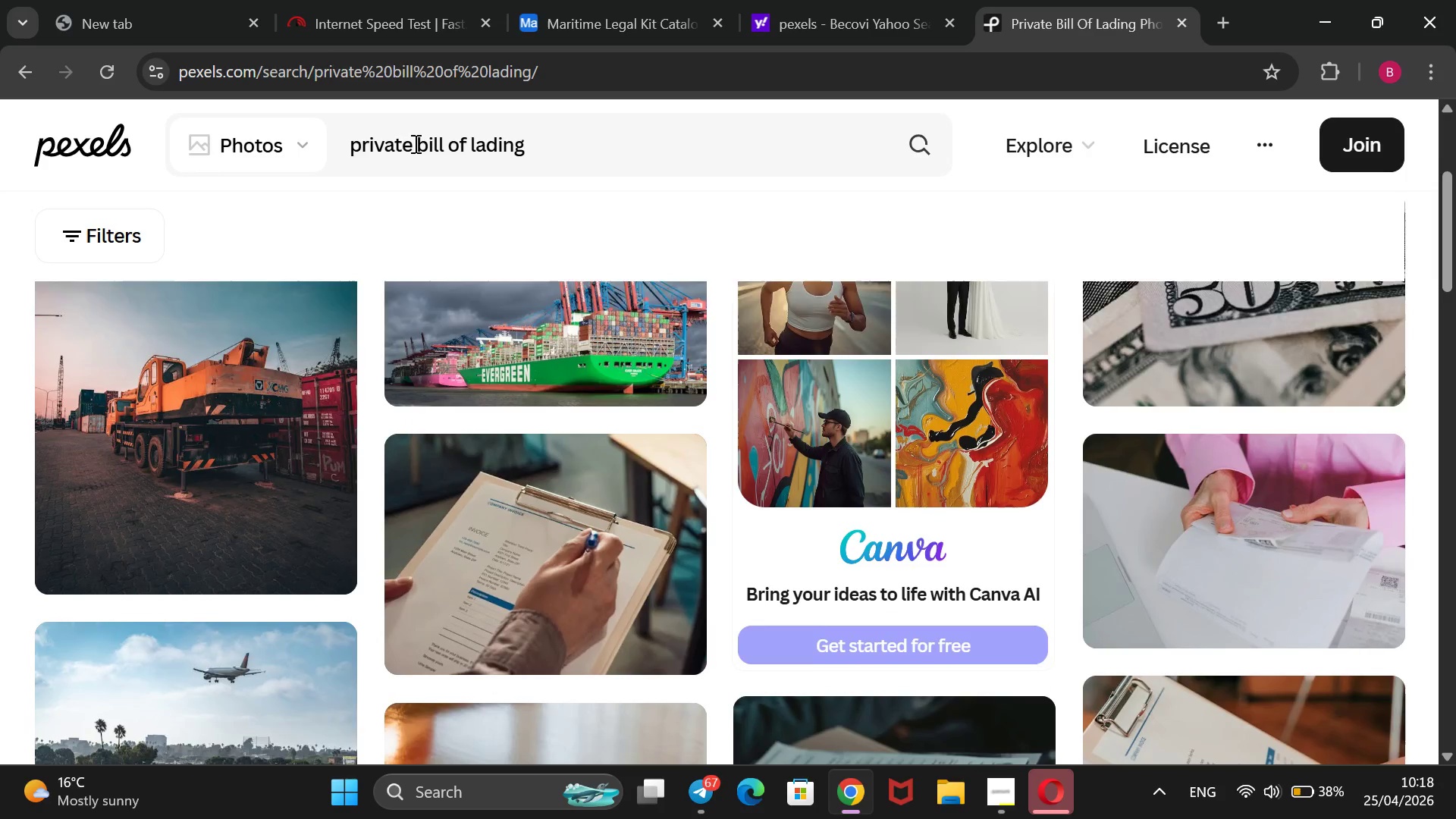 
scroll: coordinate [414, 143], scroll_direction: down, amount: 4.0
 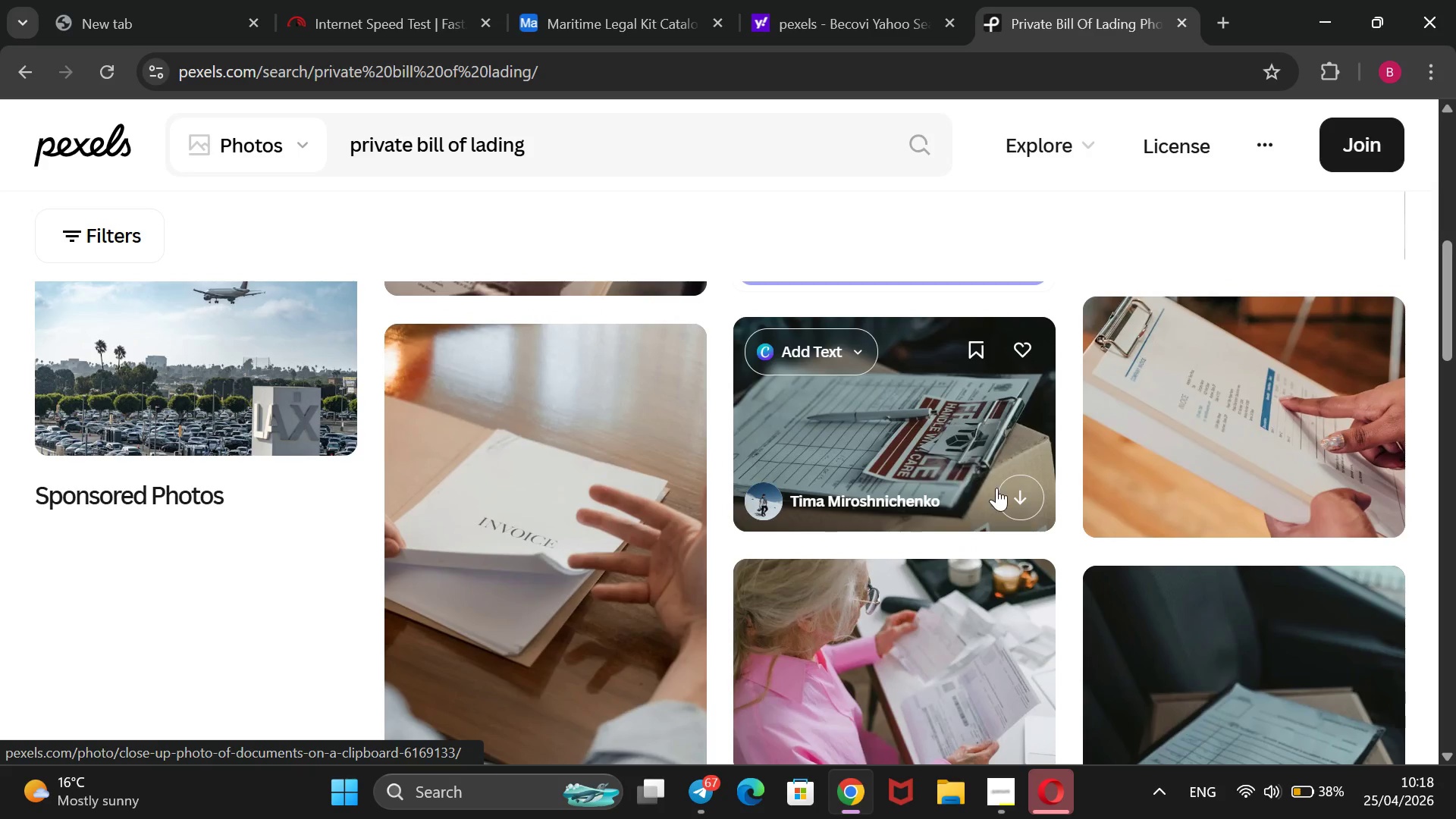 
left_click([1009, 494])
 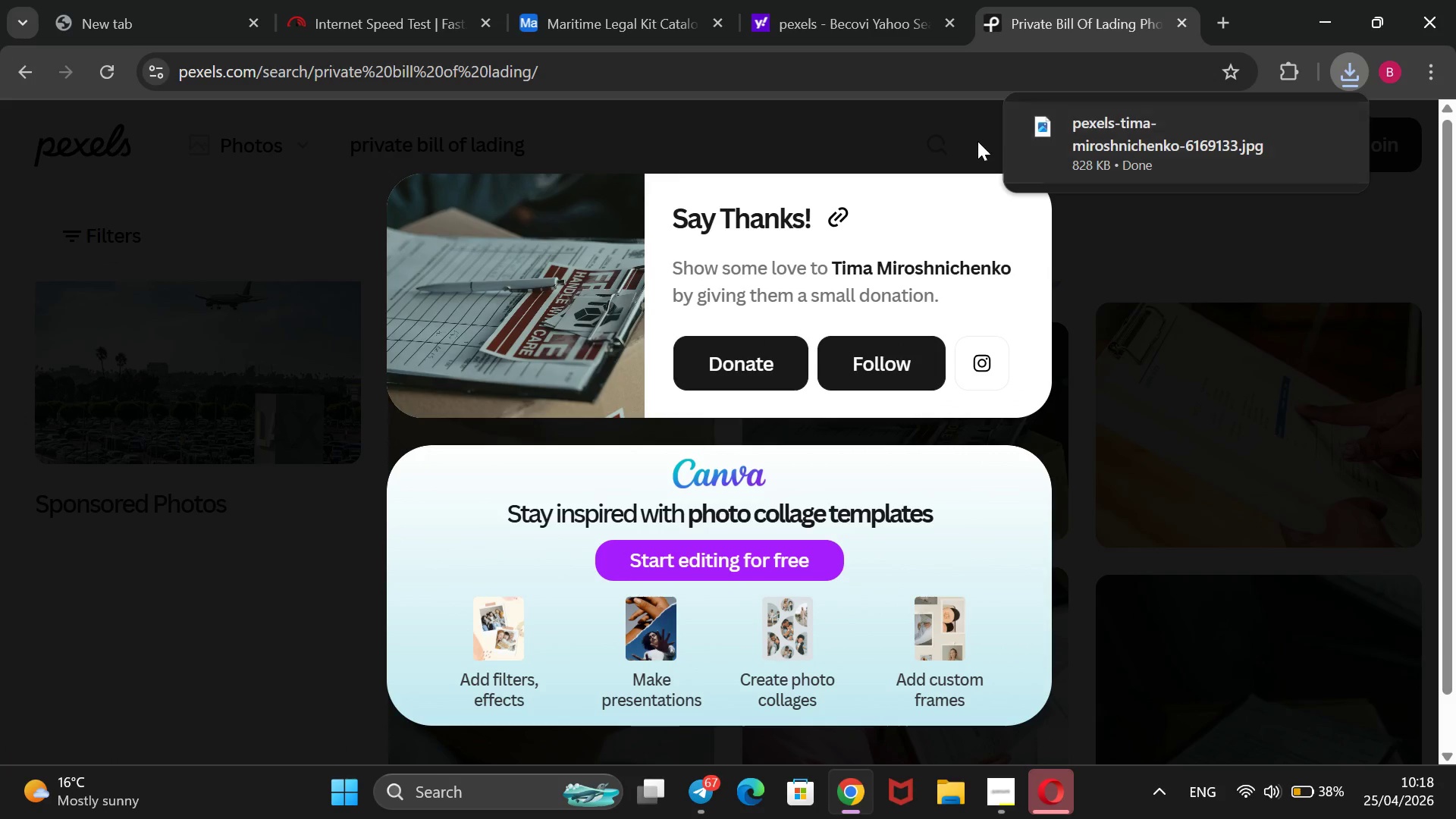 
wait(9.59)
 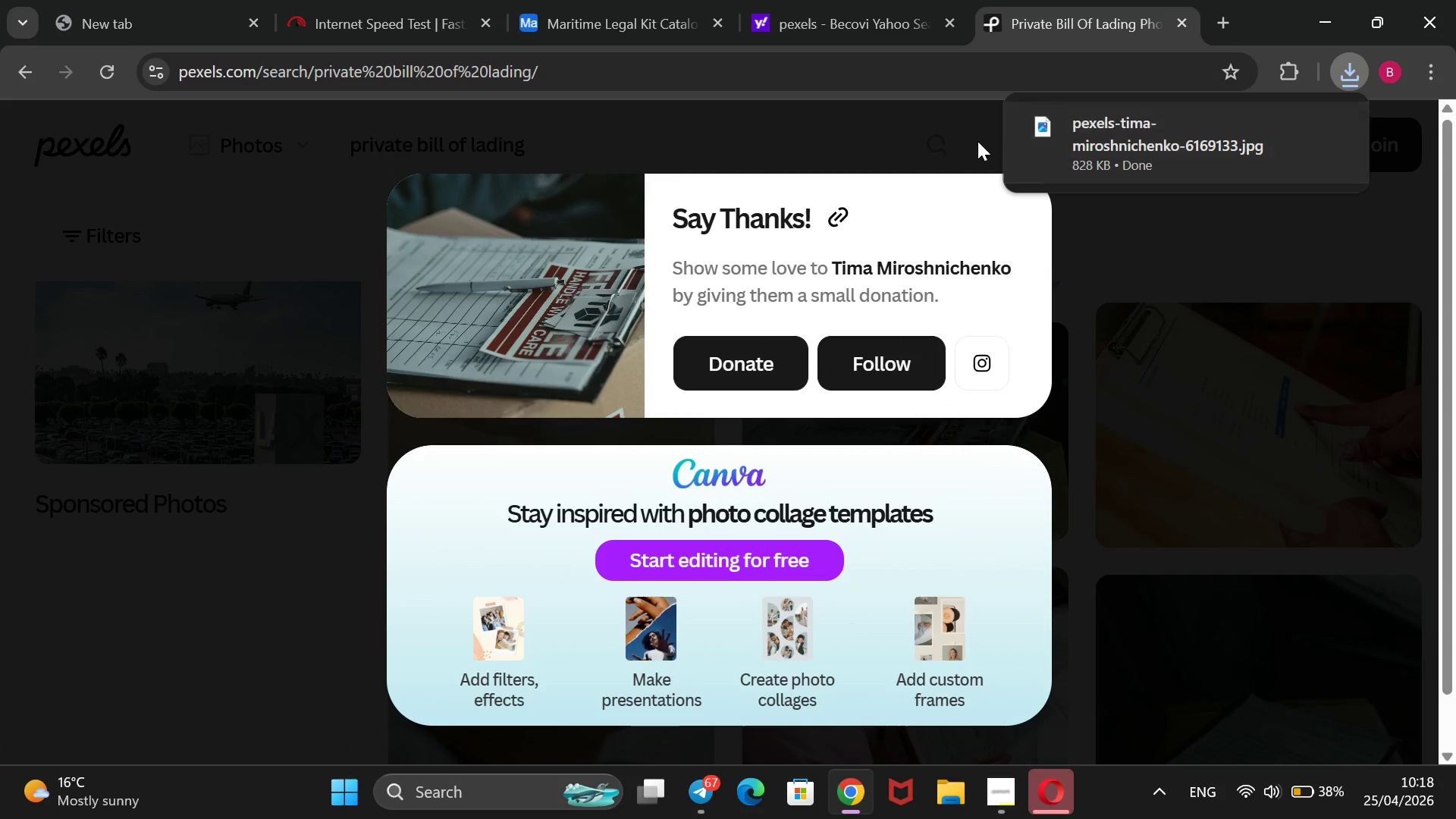 
left_click([607, 10])
 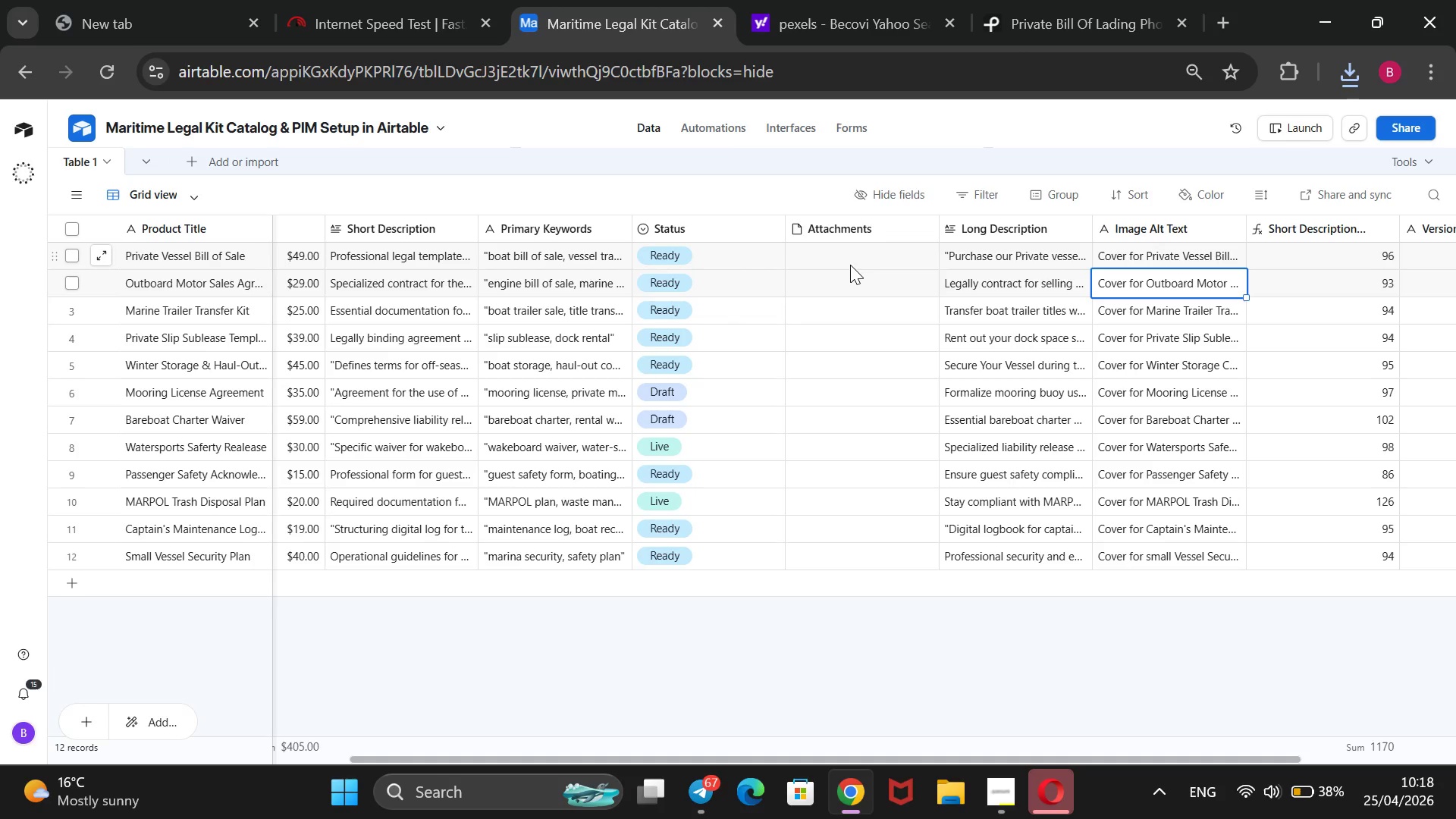 
left_click([850, 265])
 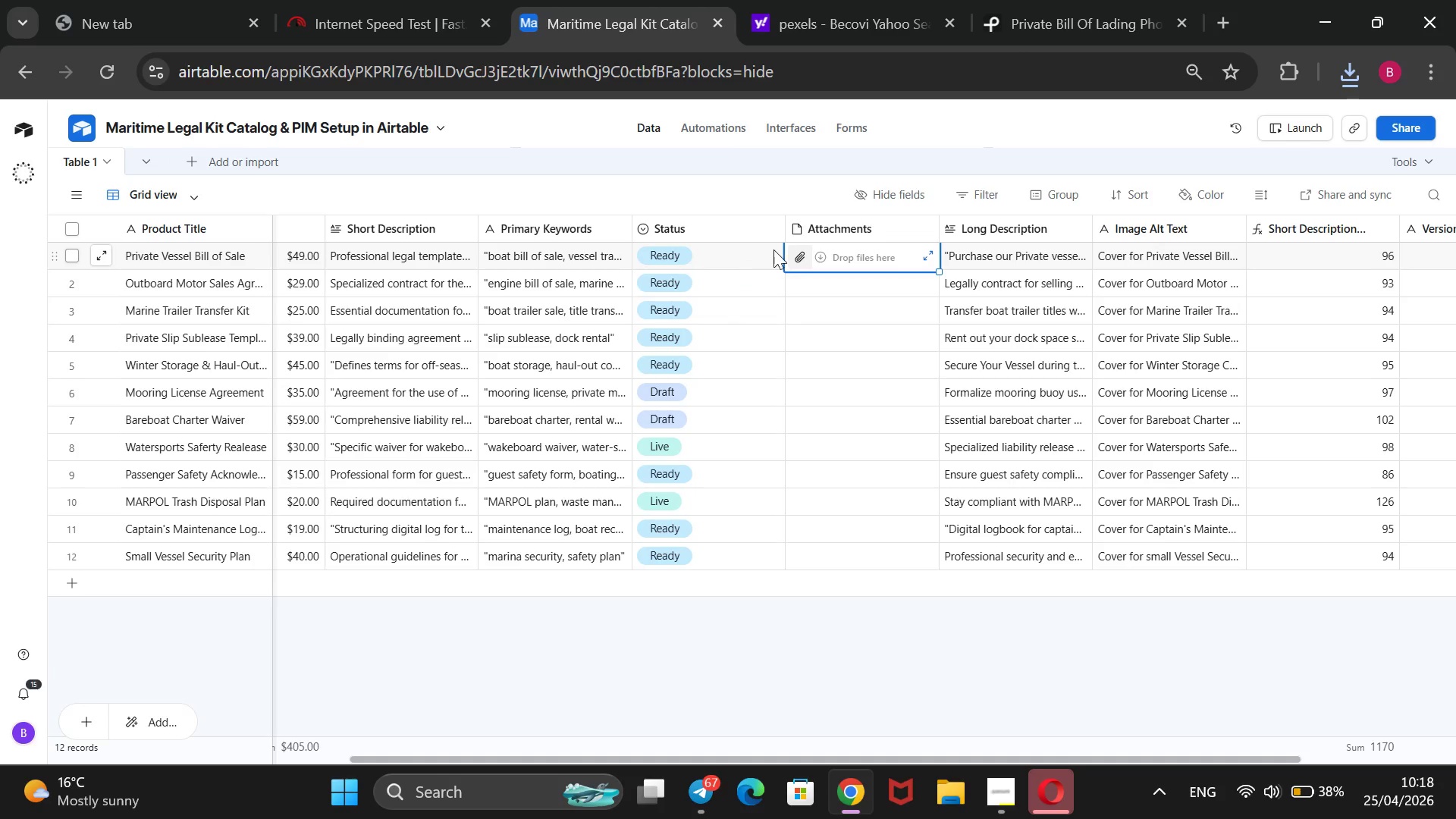 
left_click([793, 253])
 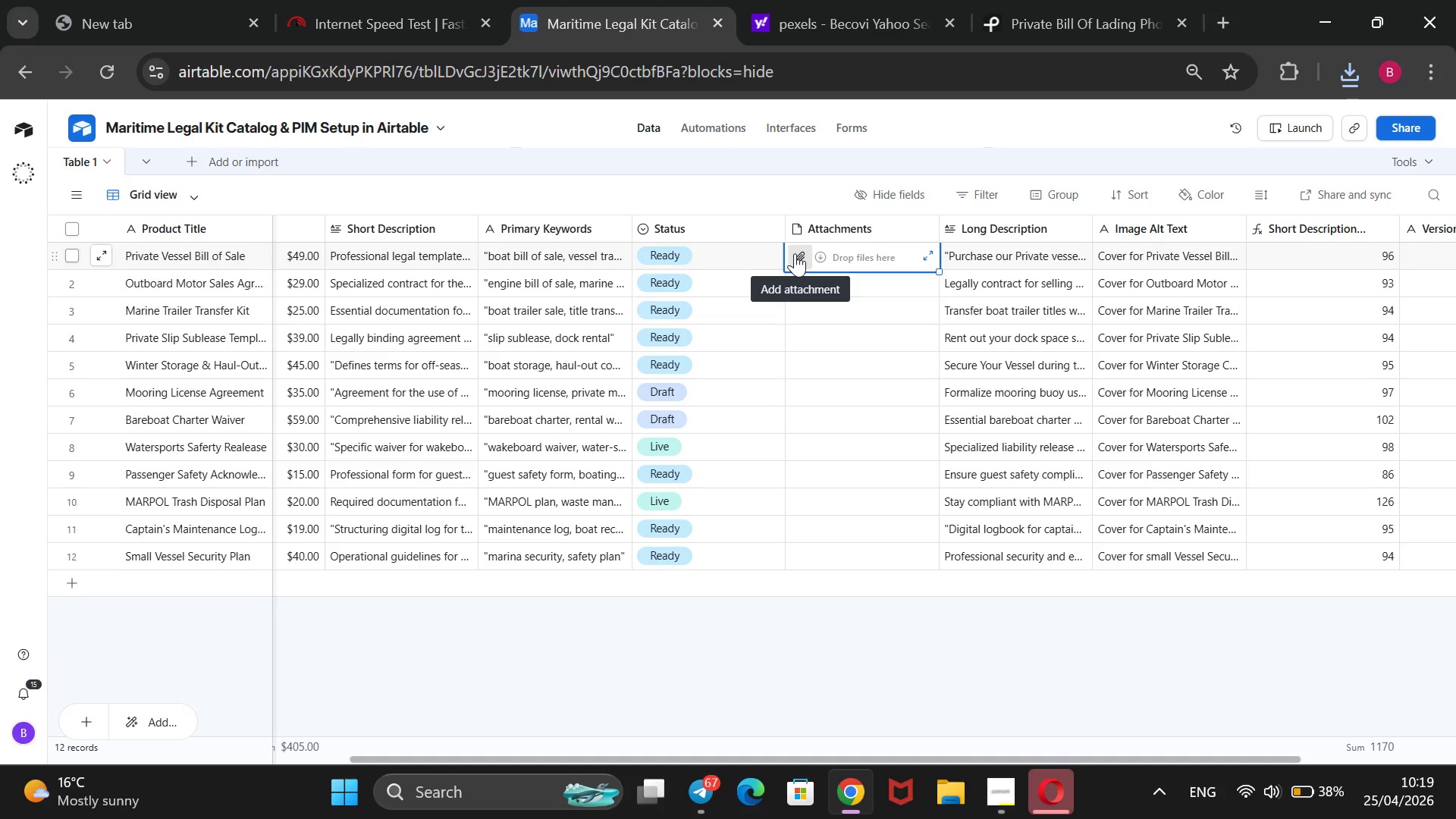 
mouse_move([797, 271])
 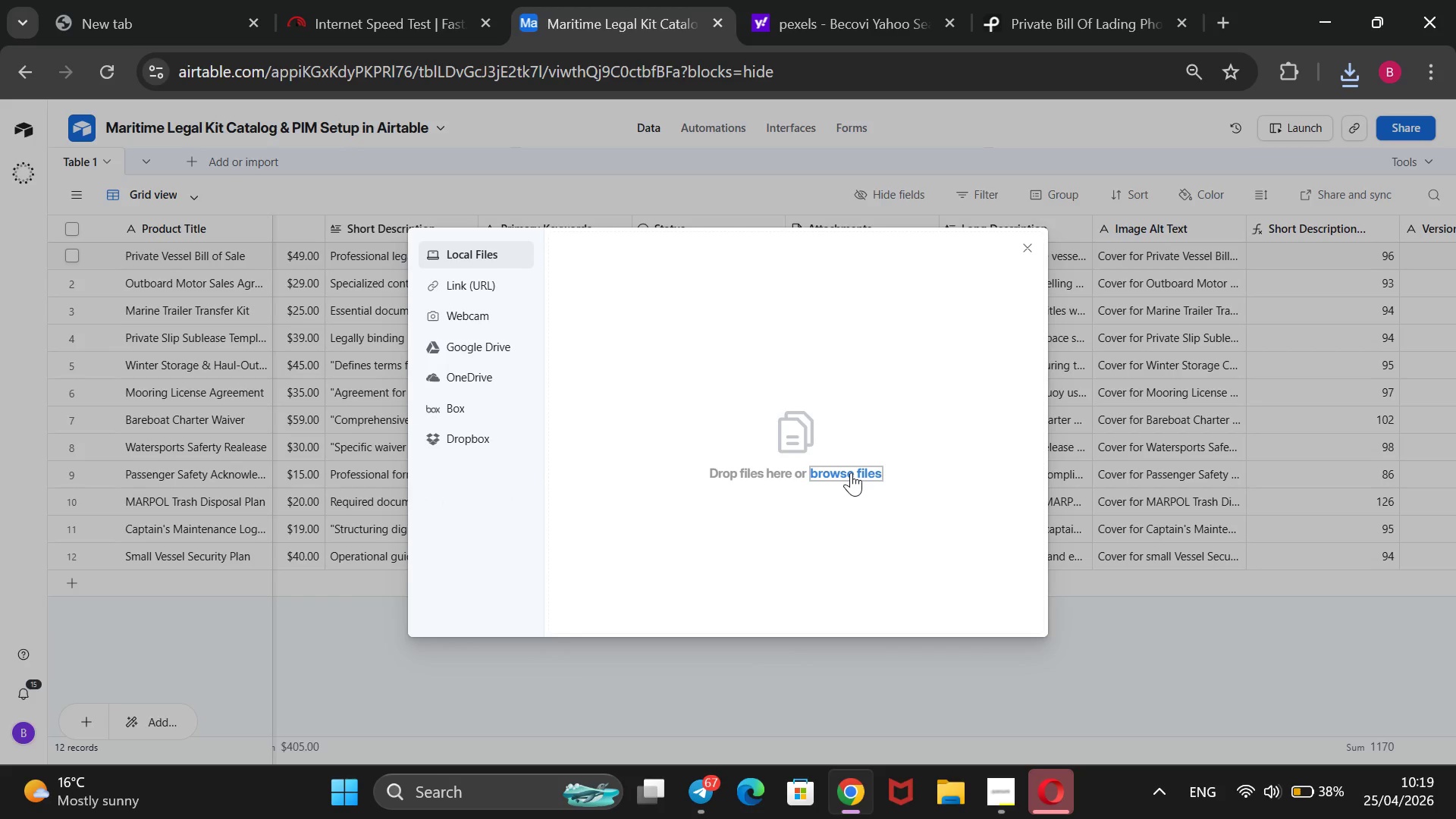 
left_click([851, 472])
 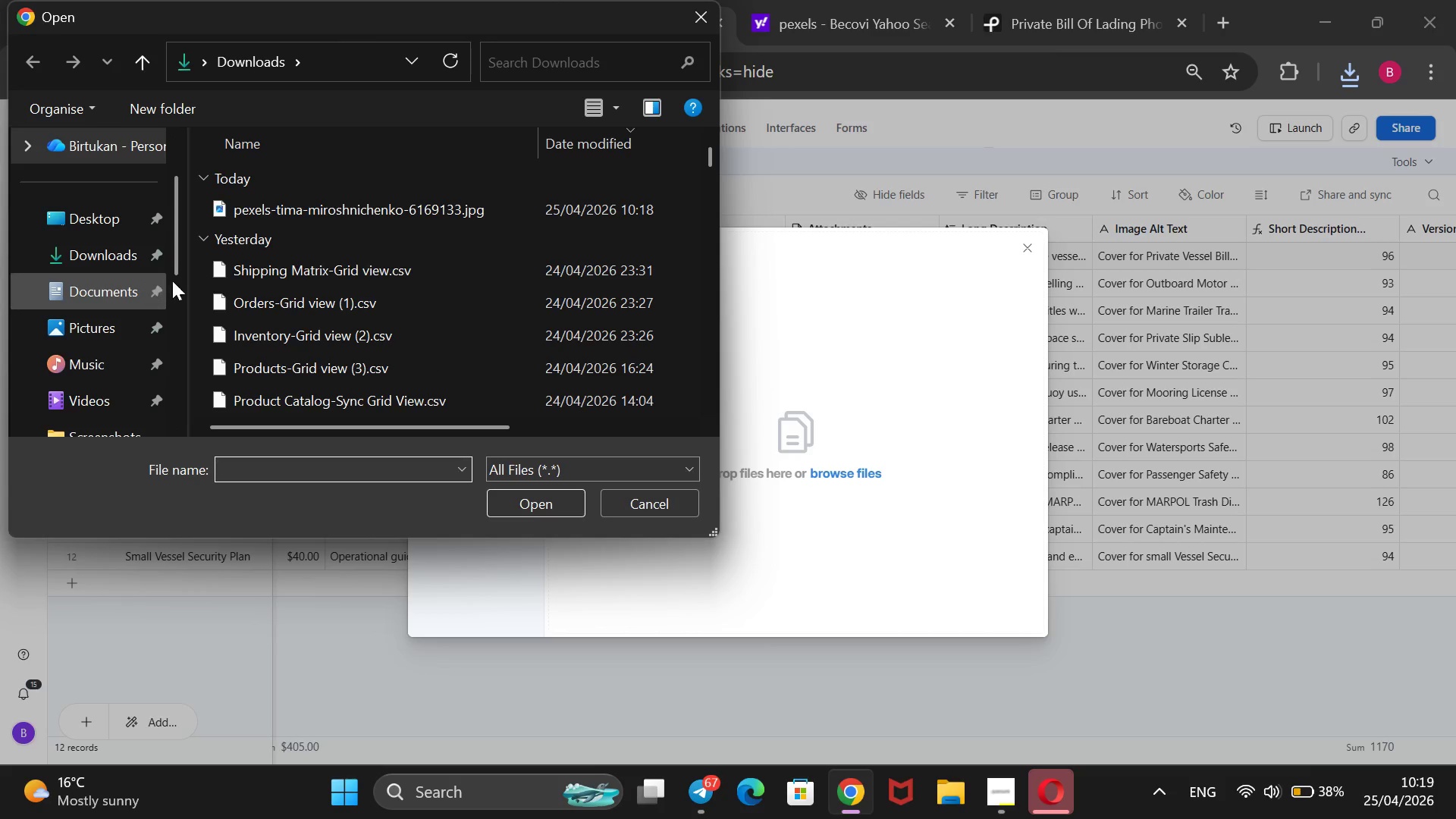 
left_click([385, 207])
 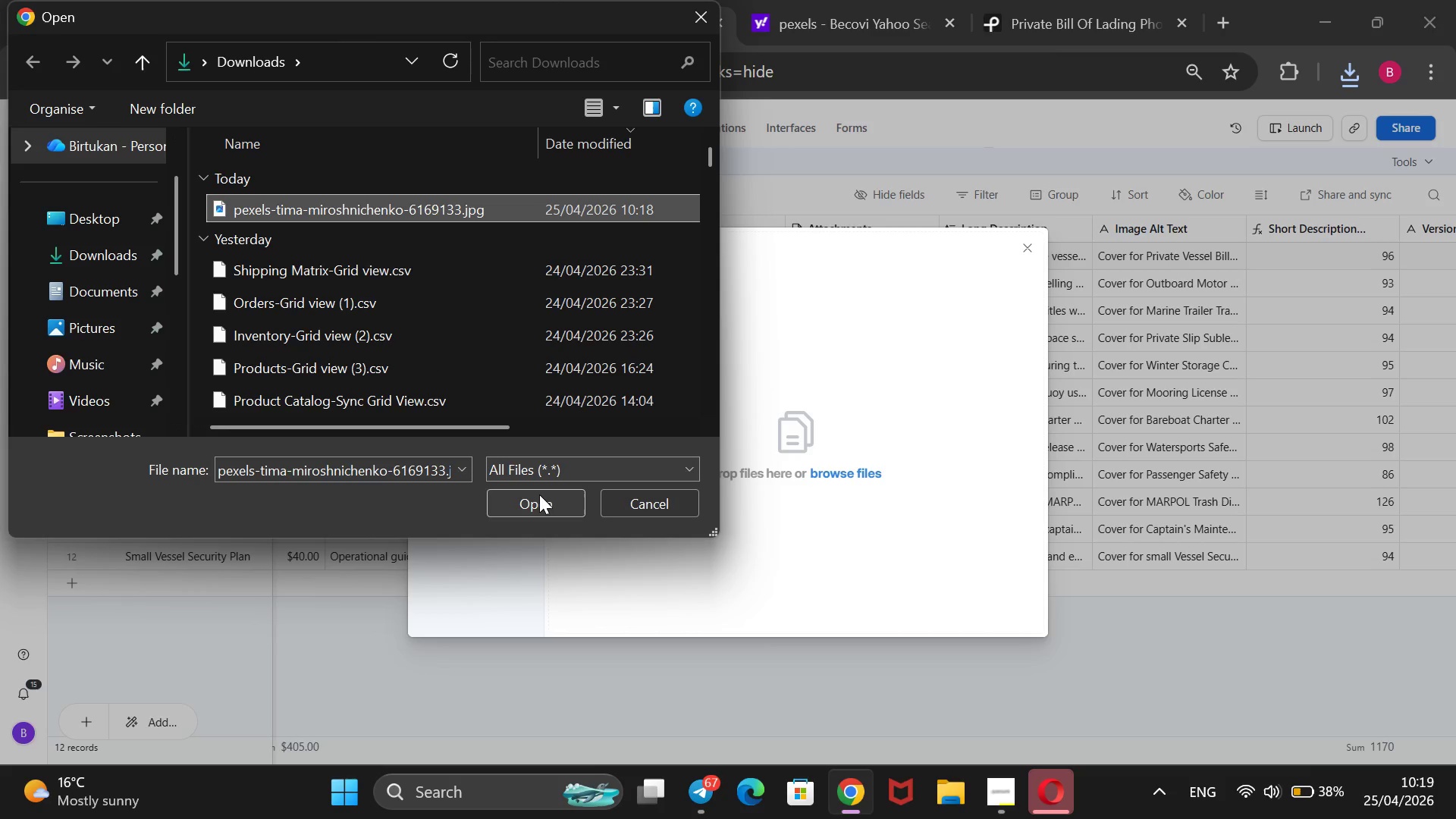 
left_click([539, 494])
 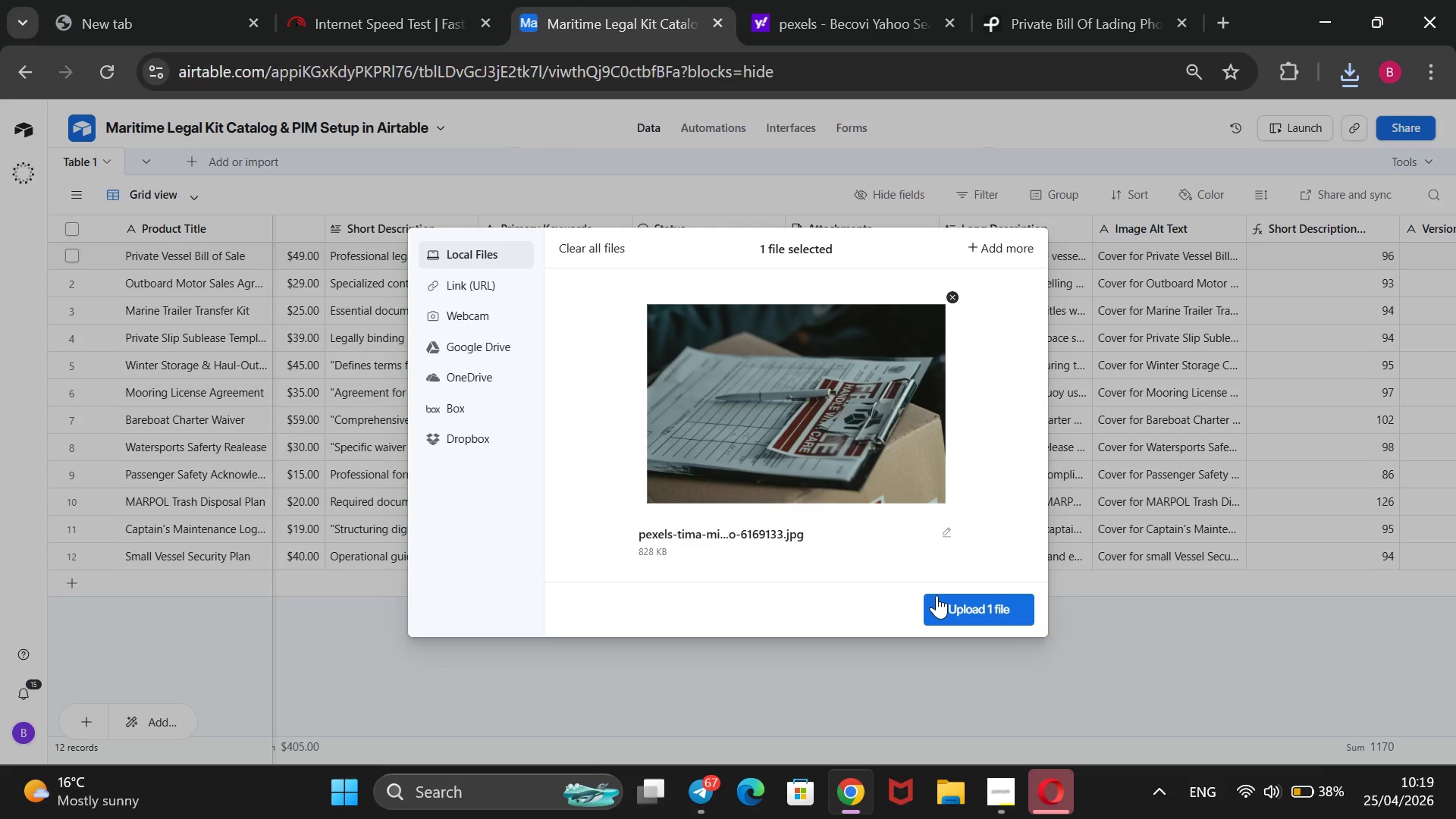 
left_click([937, 596])
 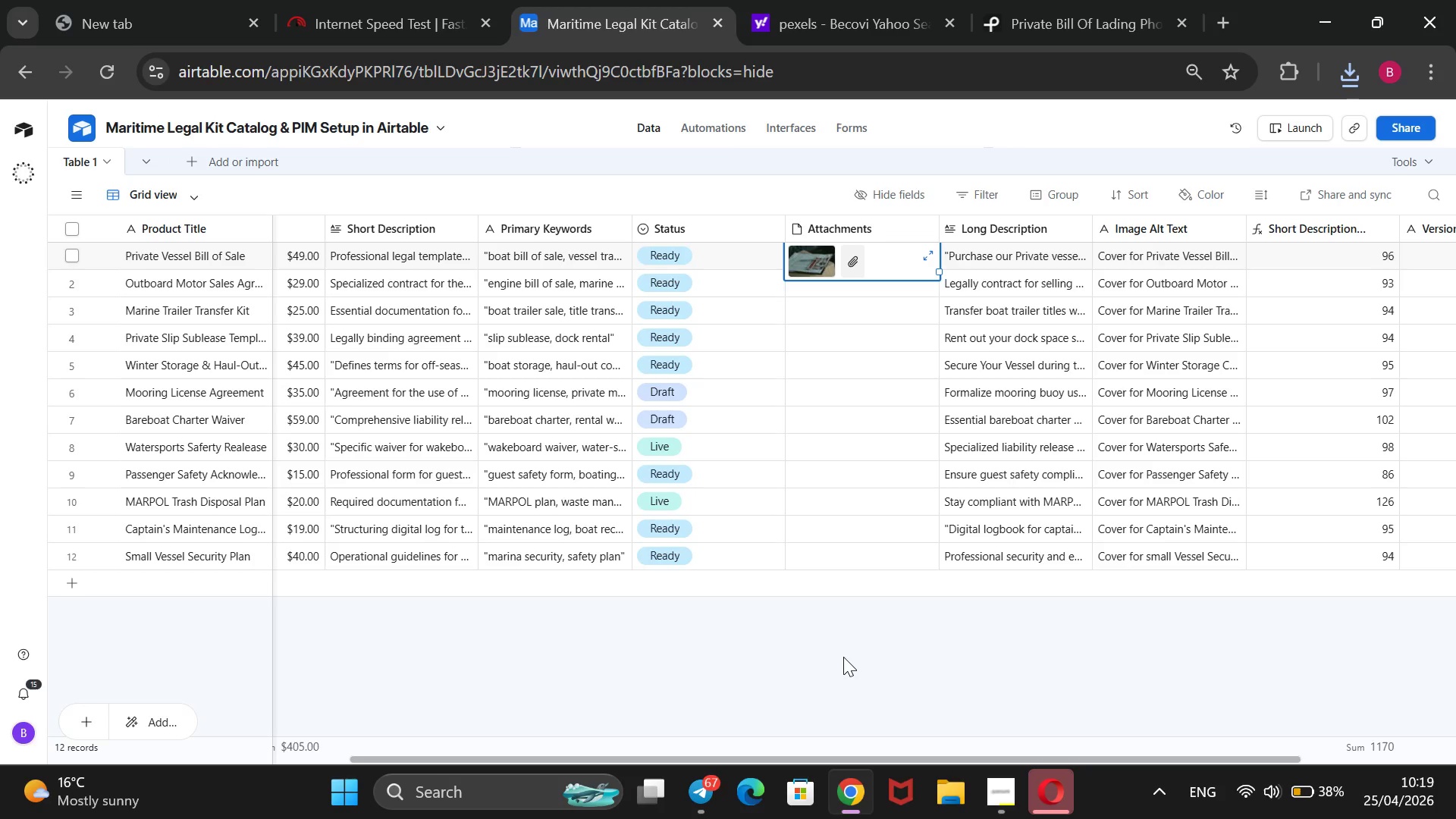 
wait(33.89)
 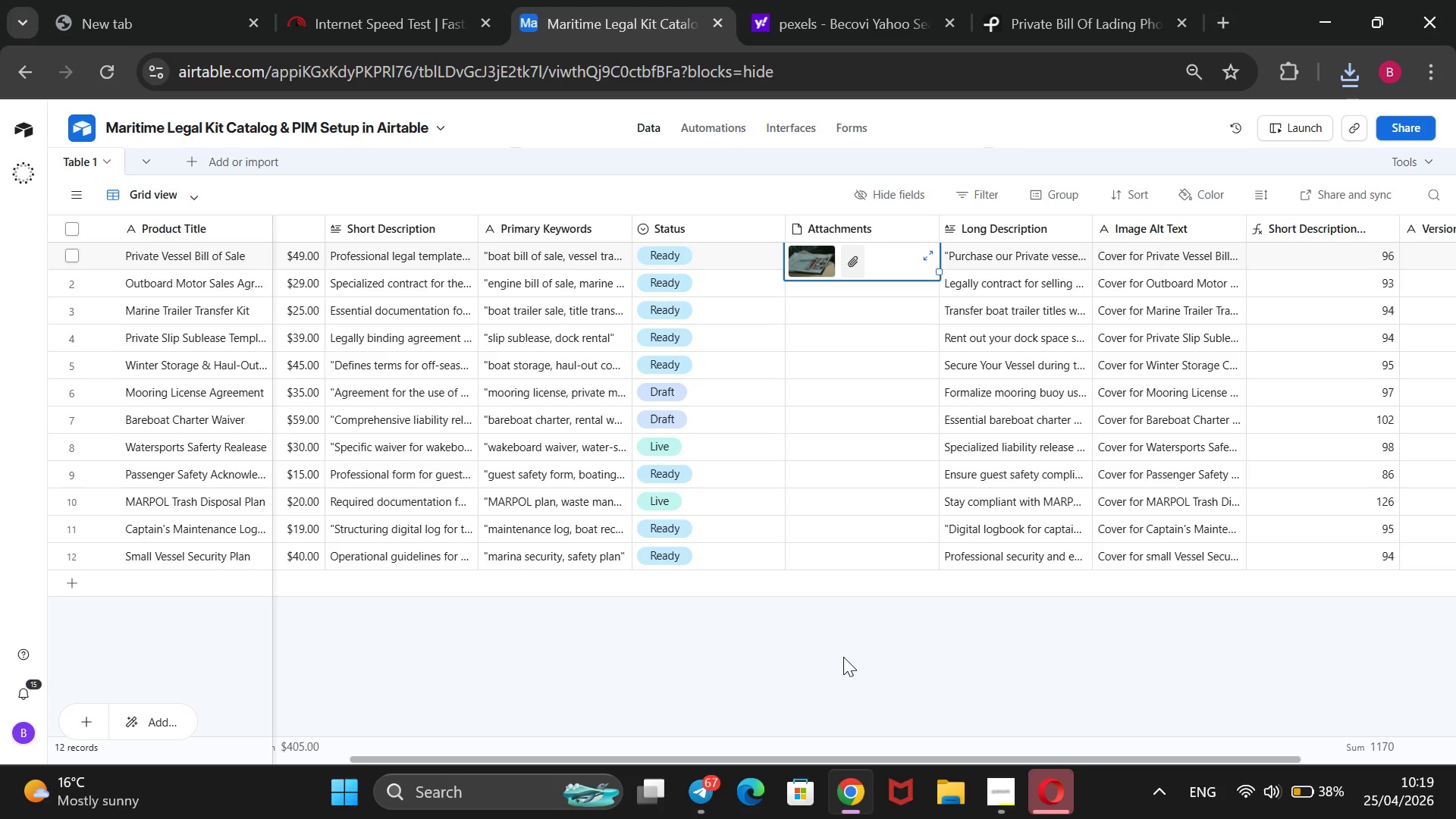 
left_click([1043, 17])
 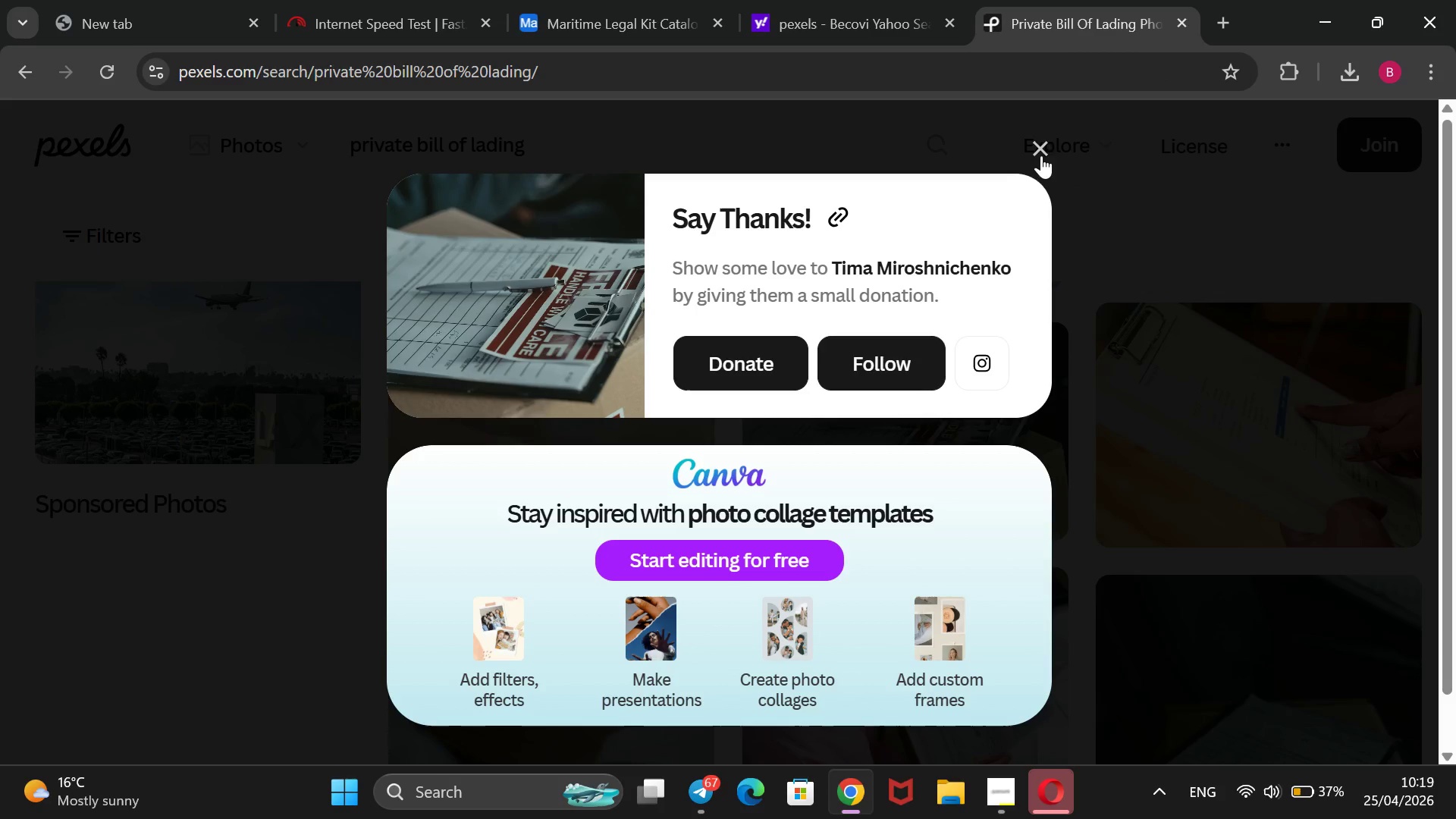 
left_click([1043, 152])
 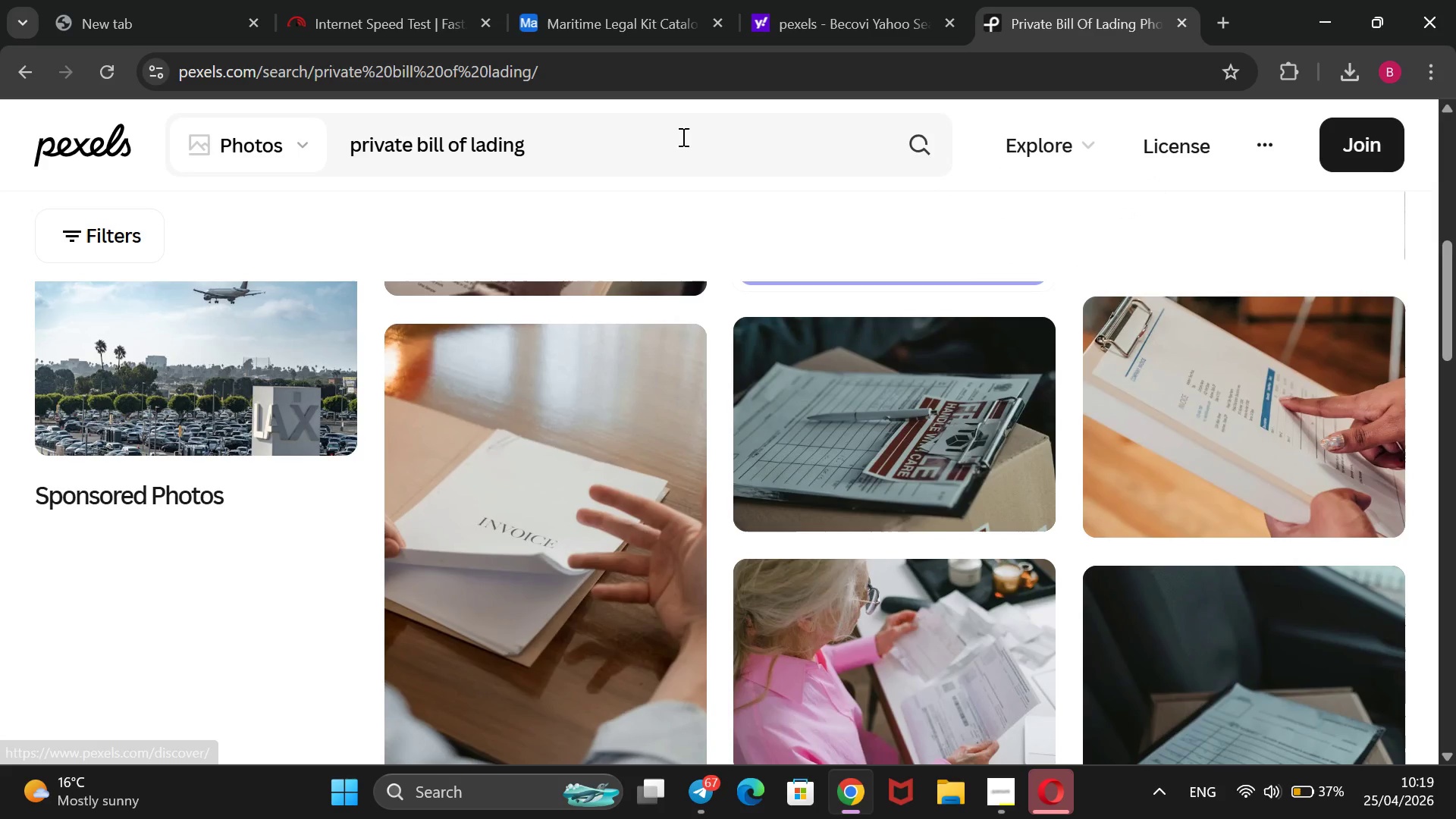 
left_click_drag(start_coordinate=[670, 155], to_coordinate=[337, 135])
 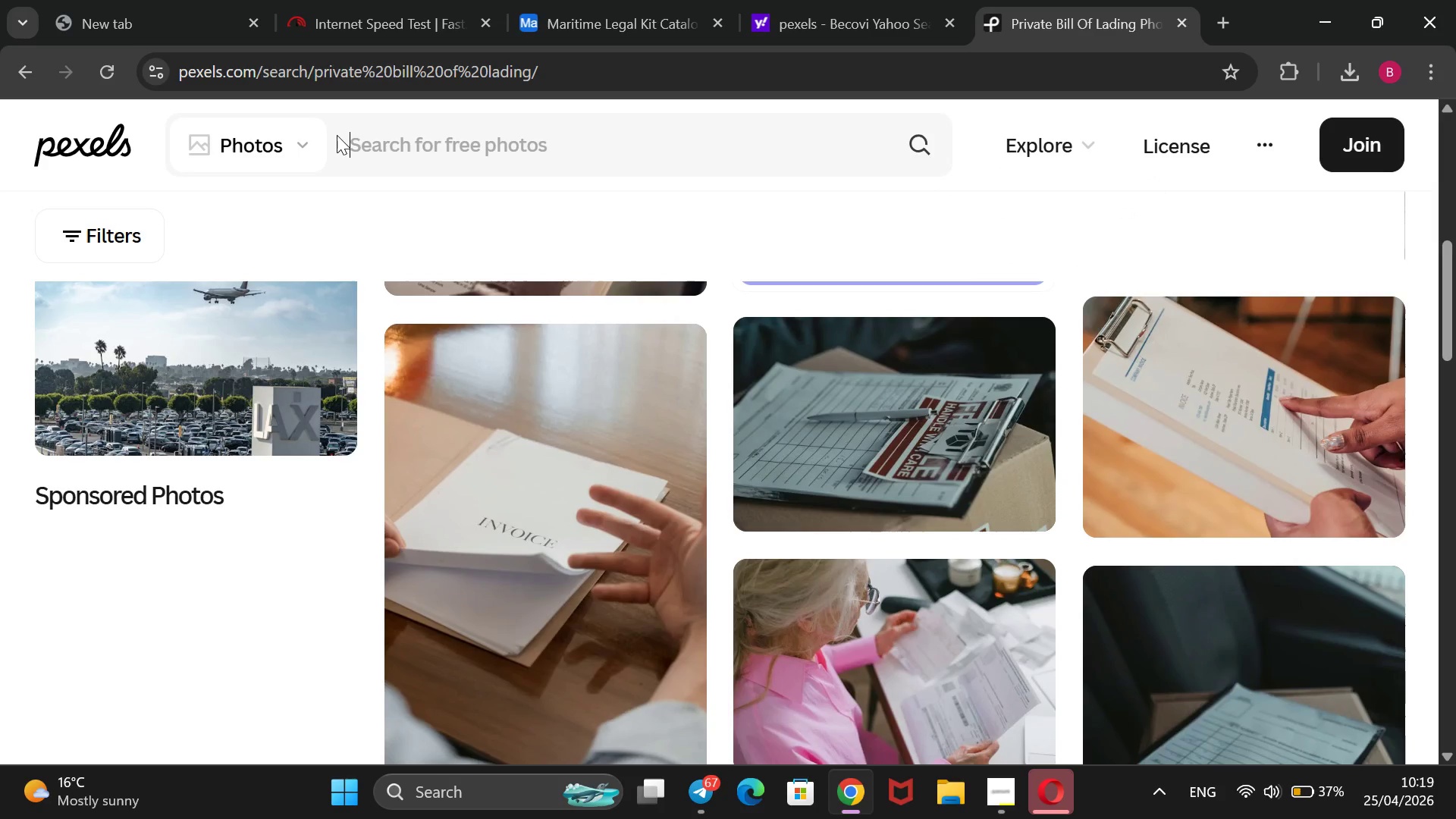 
key(Backspace)
type(outboard motor sales agreement)
 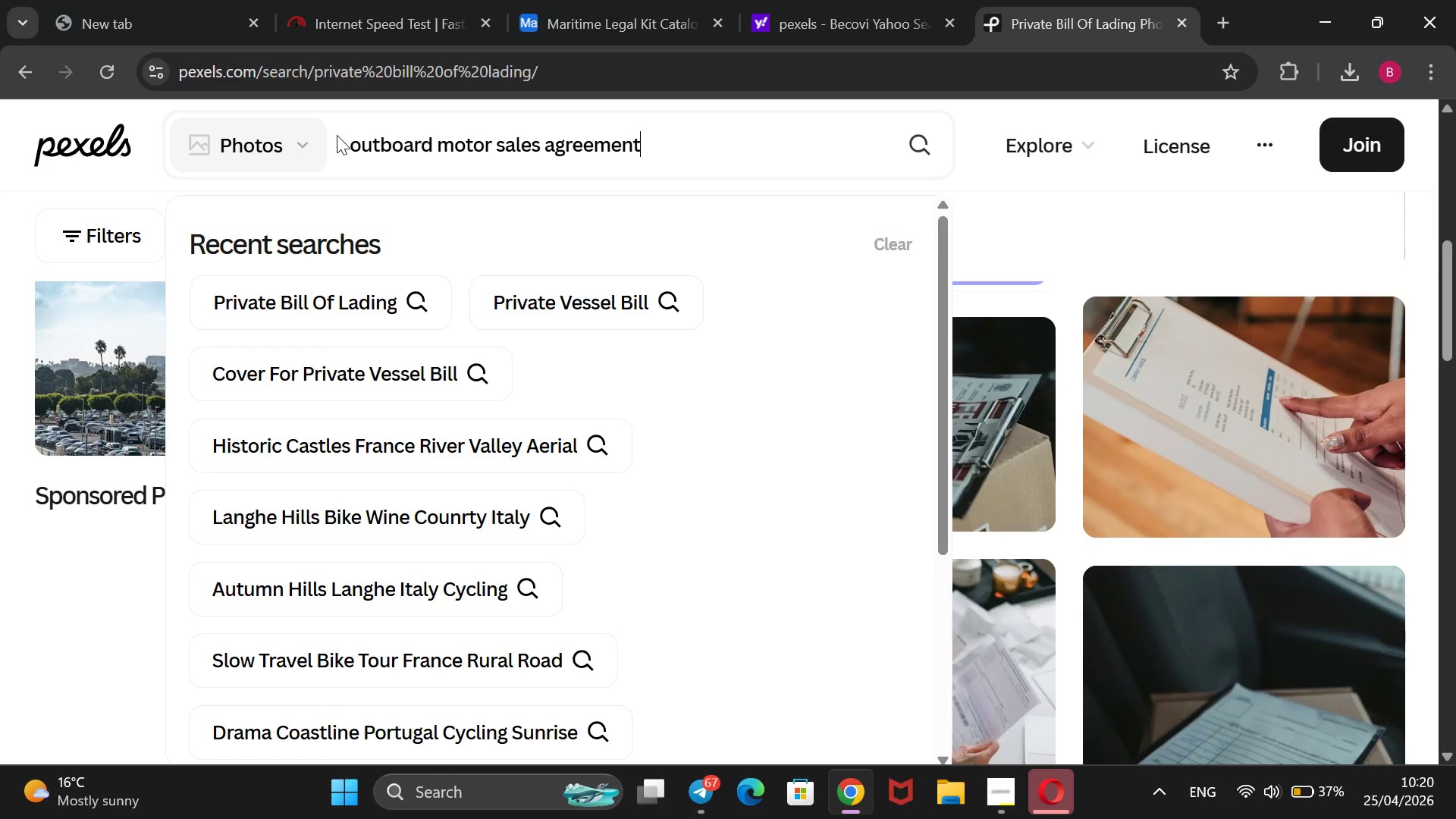 
key(Enter)
 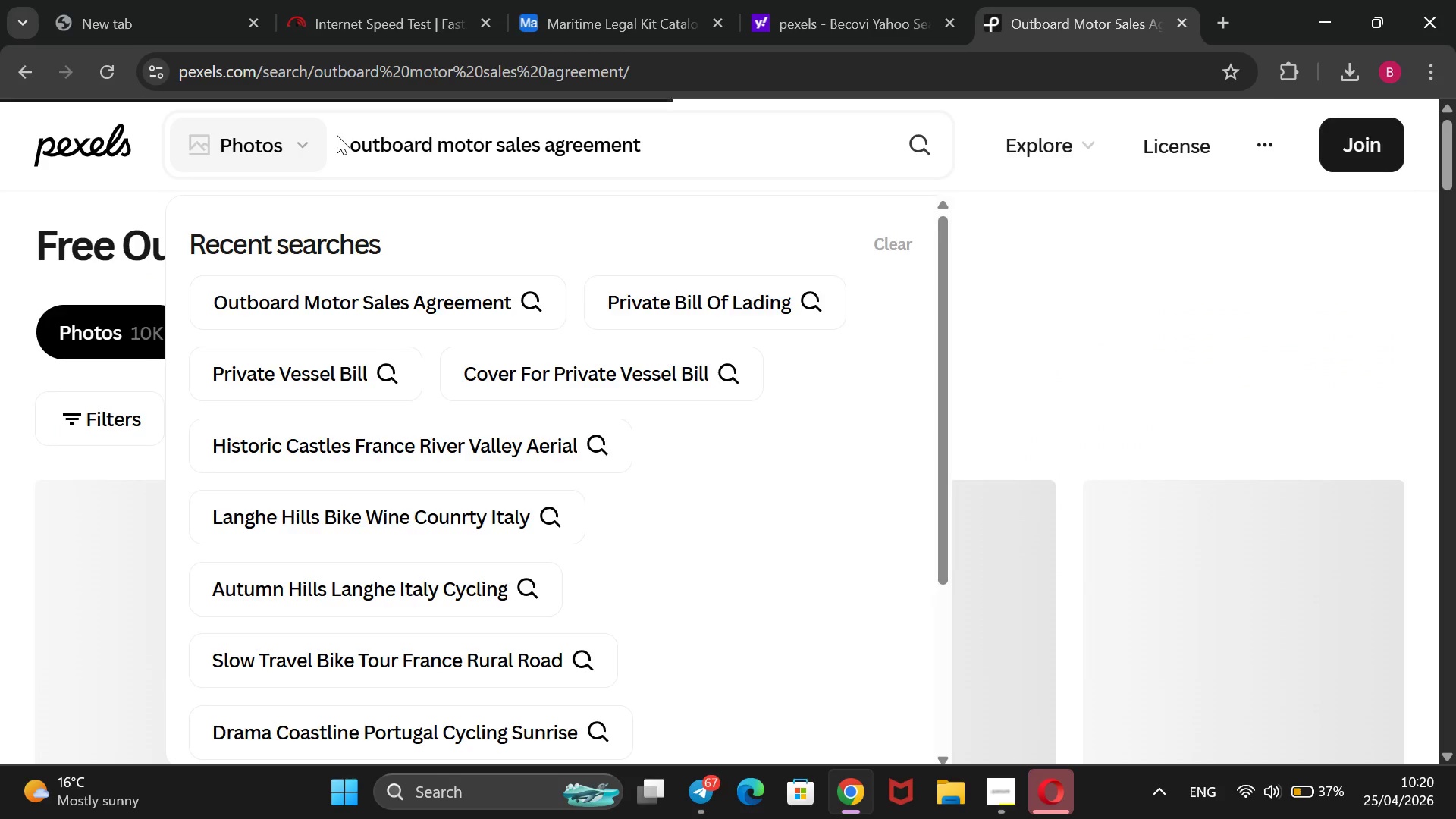 
wait(8.33)
 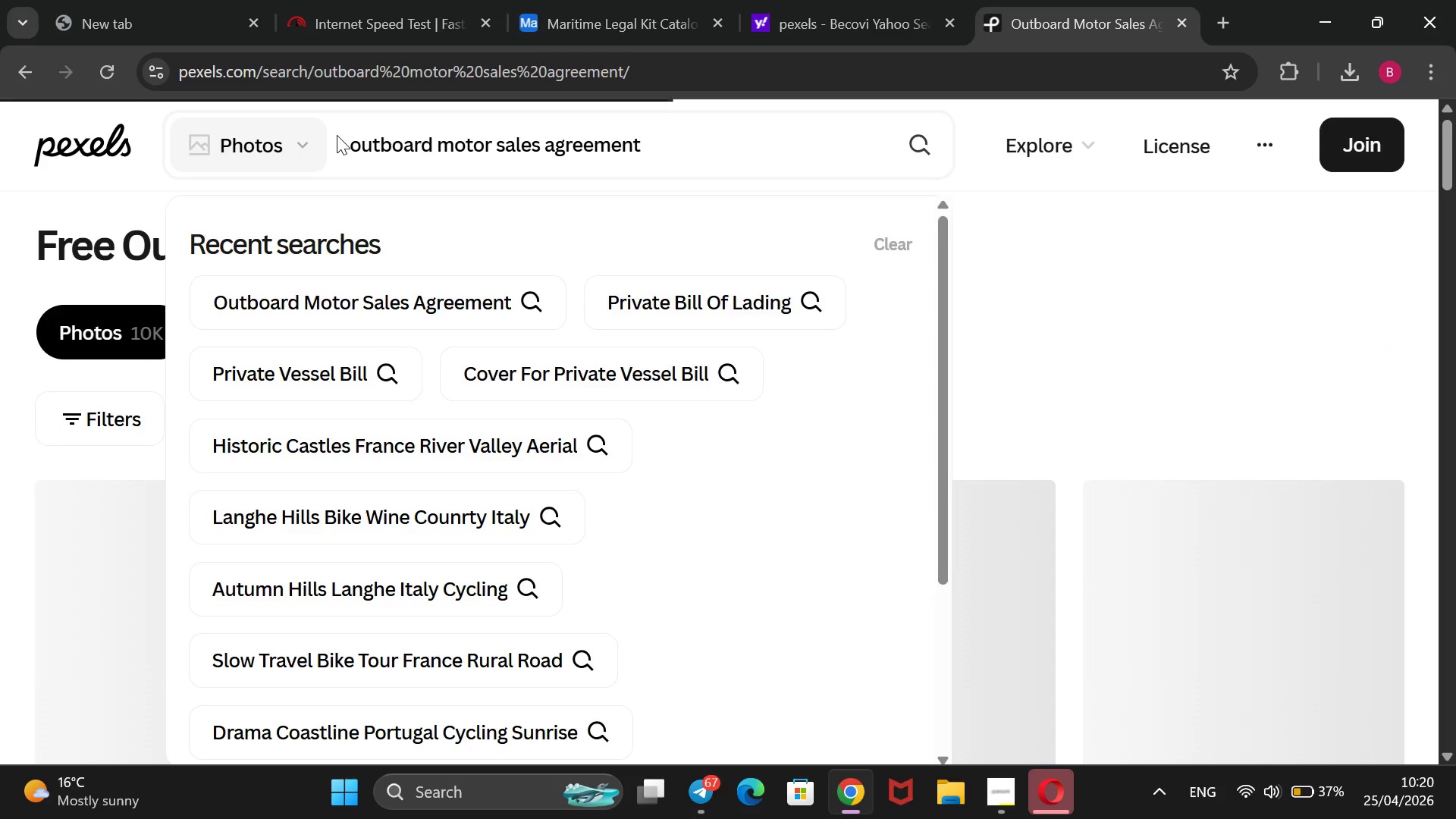 
scroll: coordinate [519, 249], scroll_direction: down, amount: 1.0
 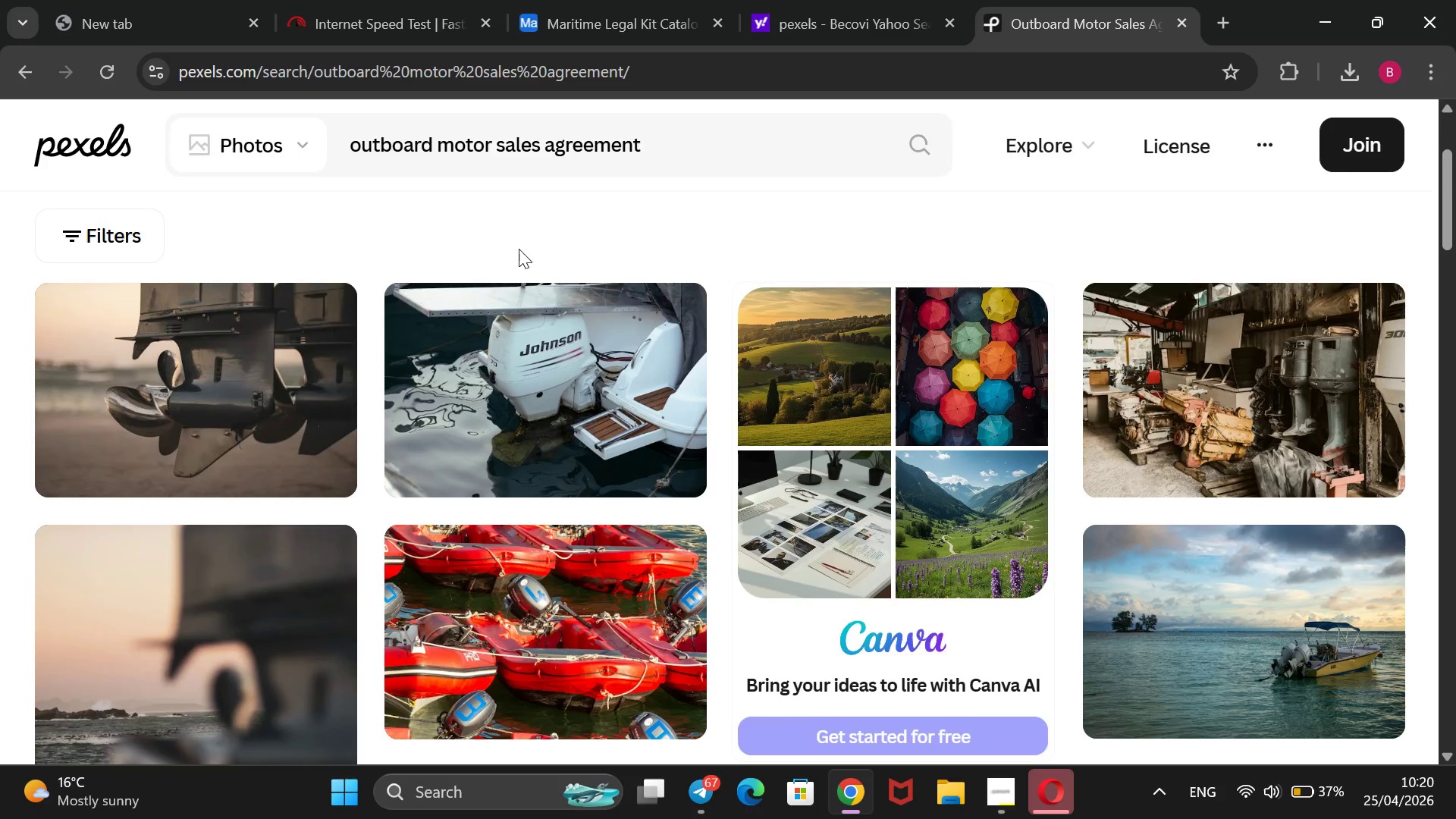 
scroll: coordinate [519, 249], scroll_direction: none, amount: 0.0
 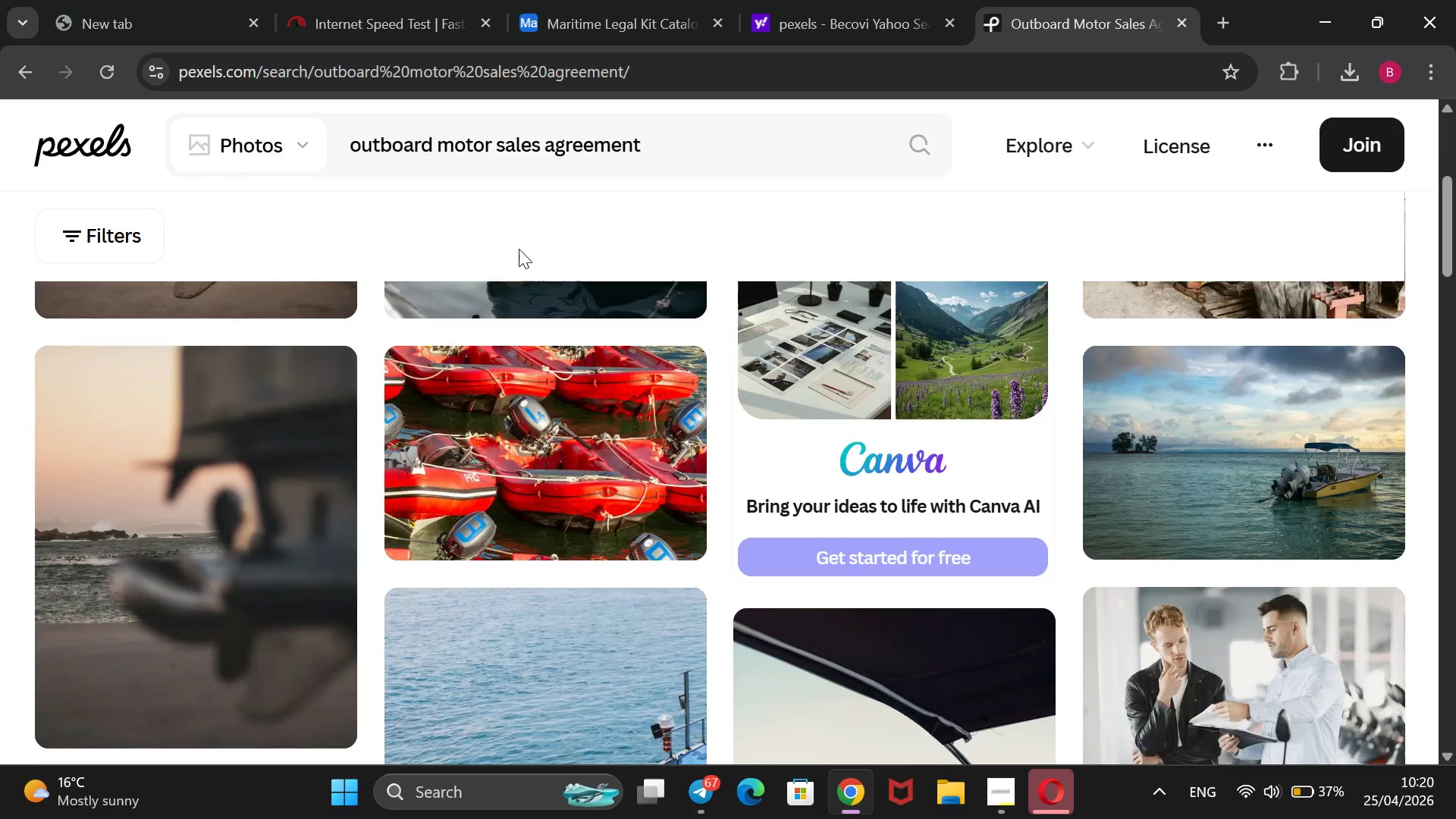 
scroll: coordinate [519, 249], scroll_direction: down, amount: 6.0
 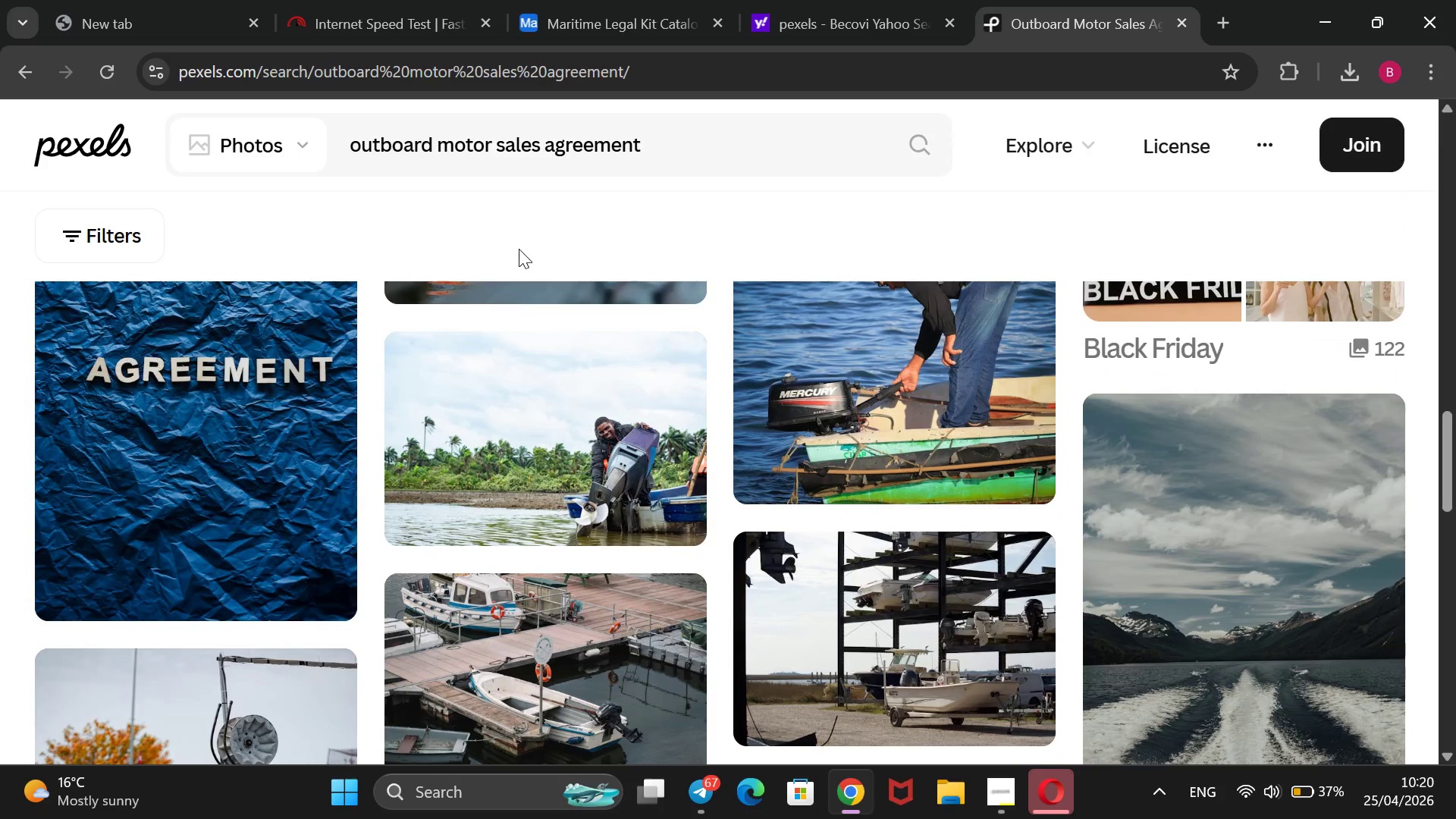 
scroll: coordinate [519, 249], scroll_direction: up, amount: 2.0
 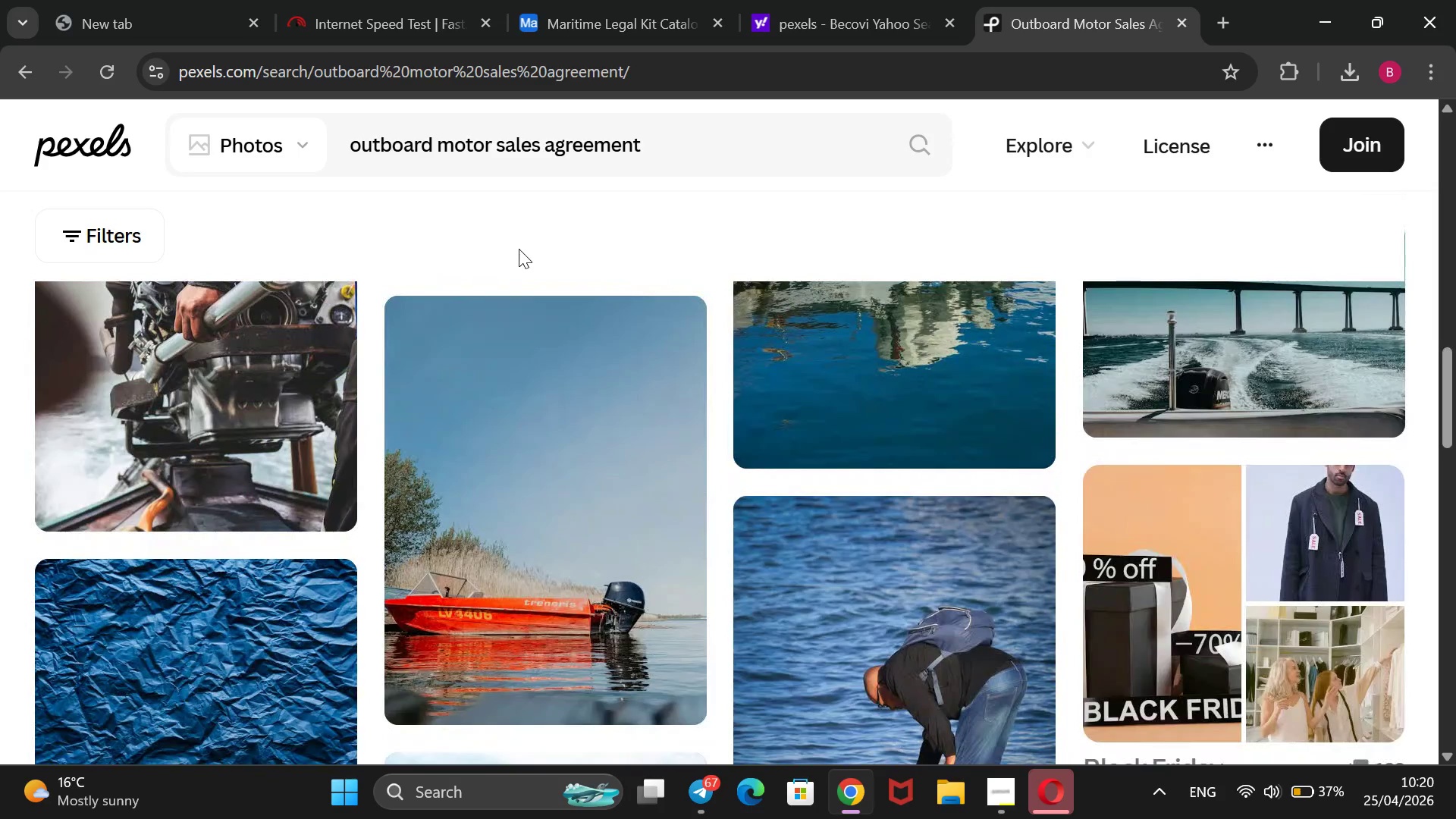 
scroll: coordinate [519, 249], scroll_direction: down, amount: 8.0
 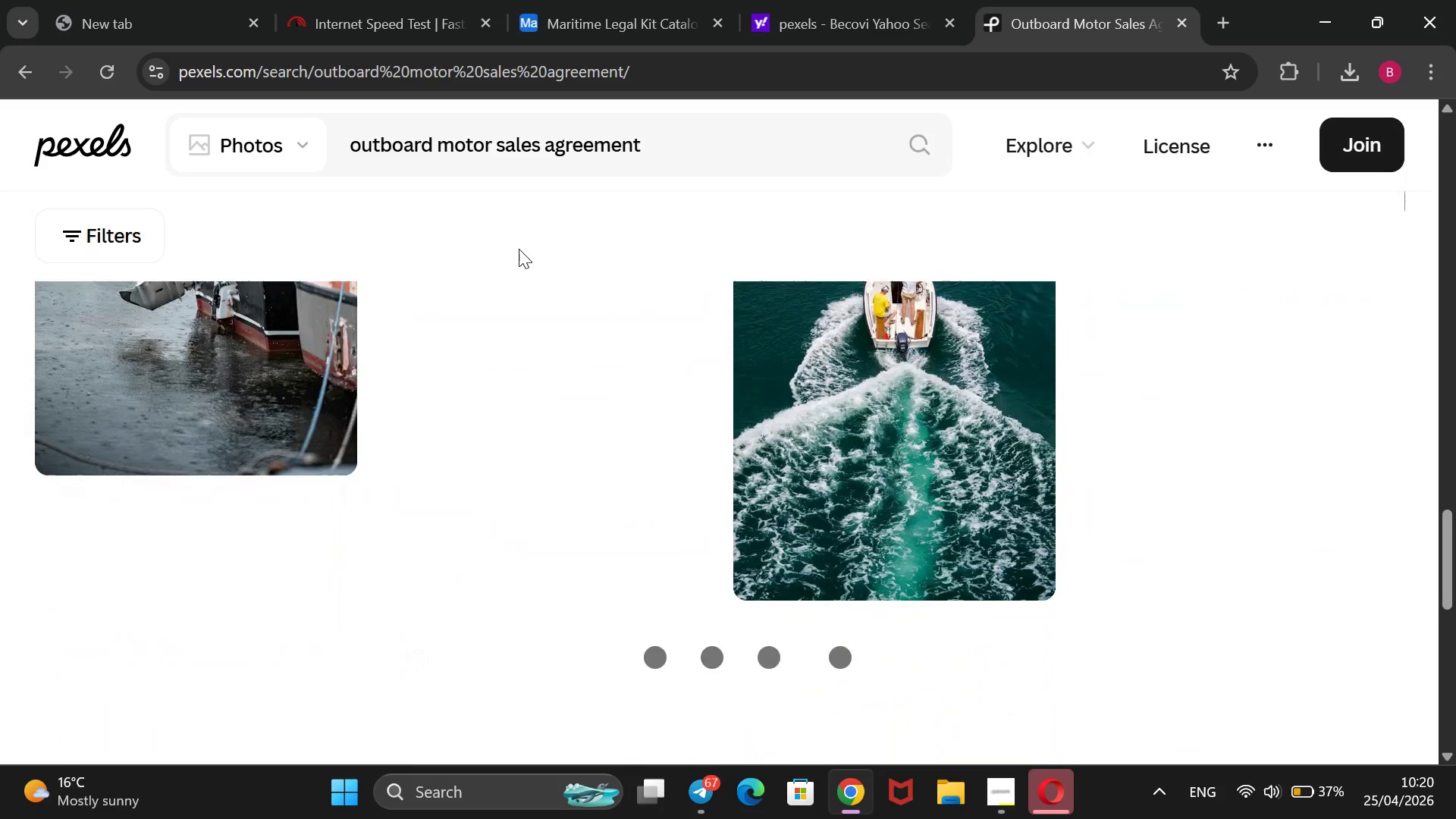 
scroll: coordinate [519, 249], scroll_direction: up, amount: 16.0
 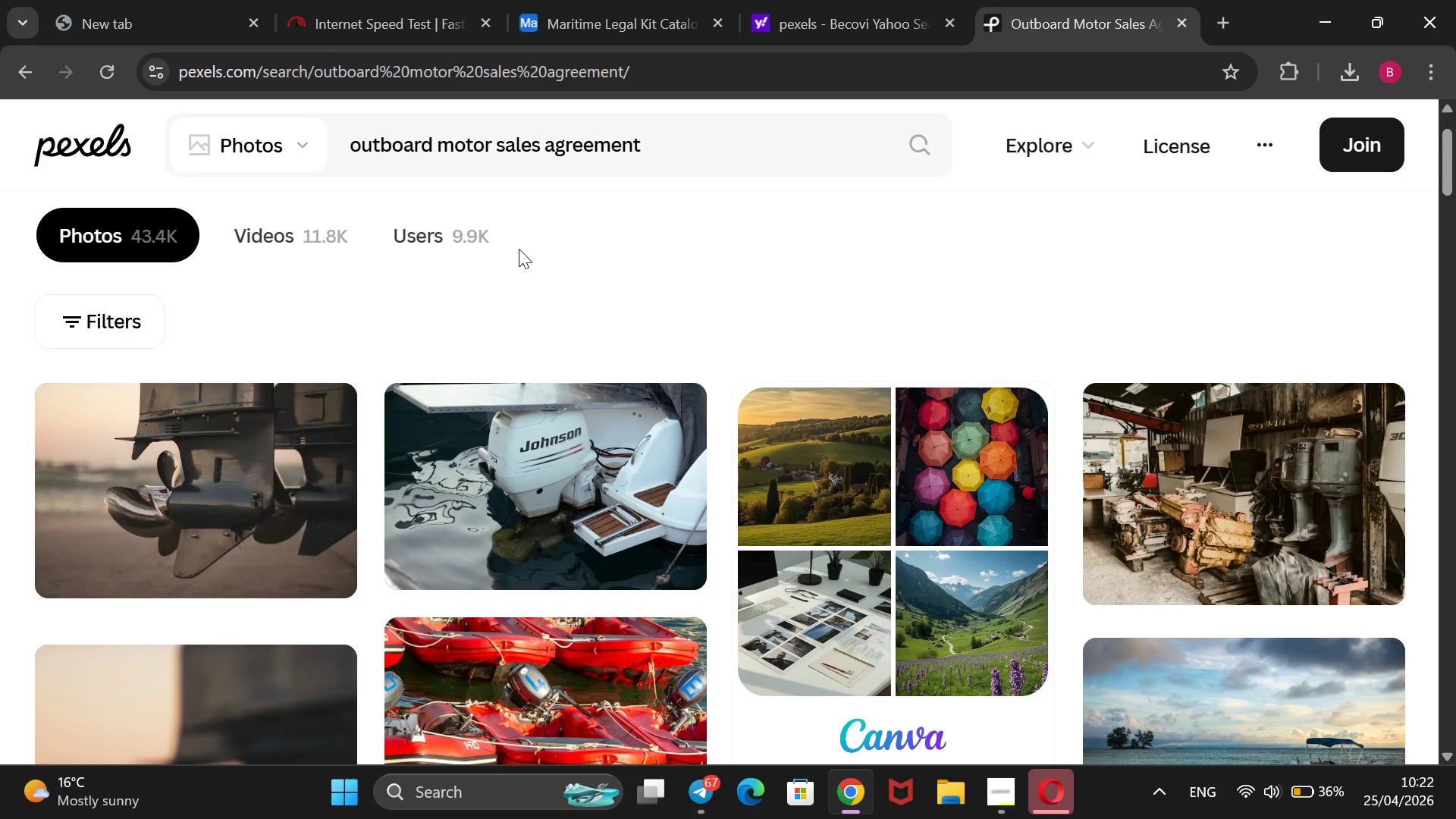 
wait(109.64)
 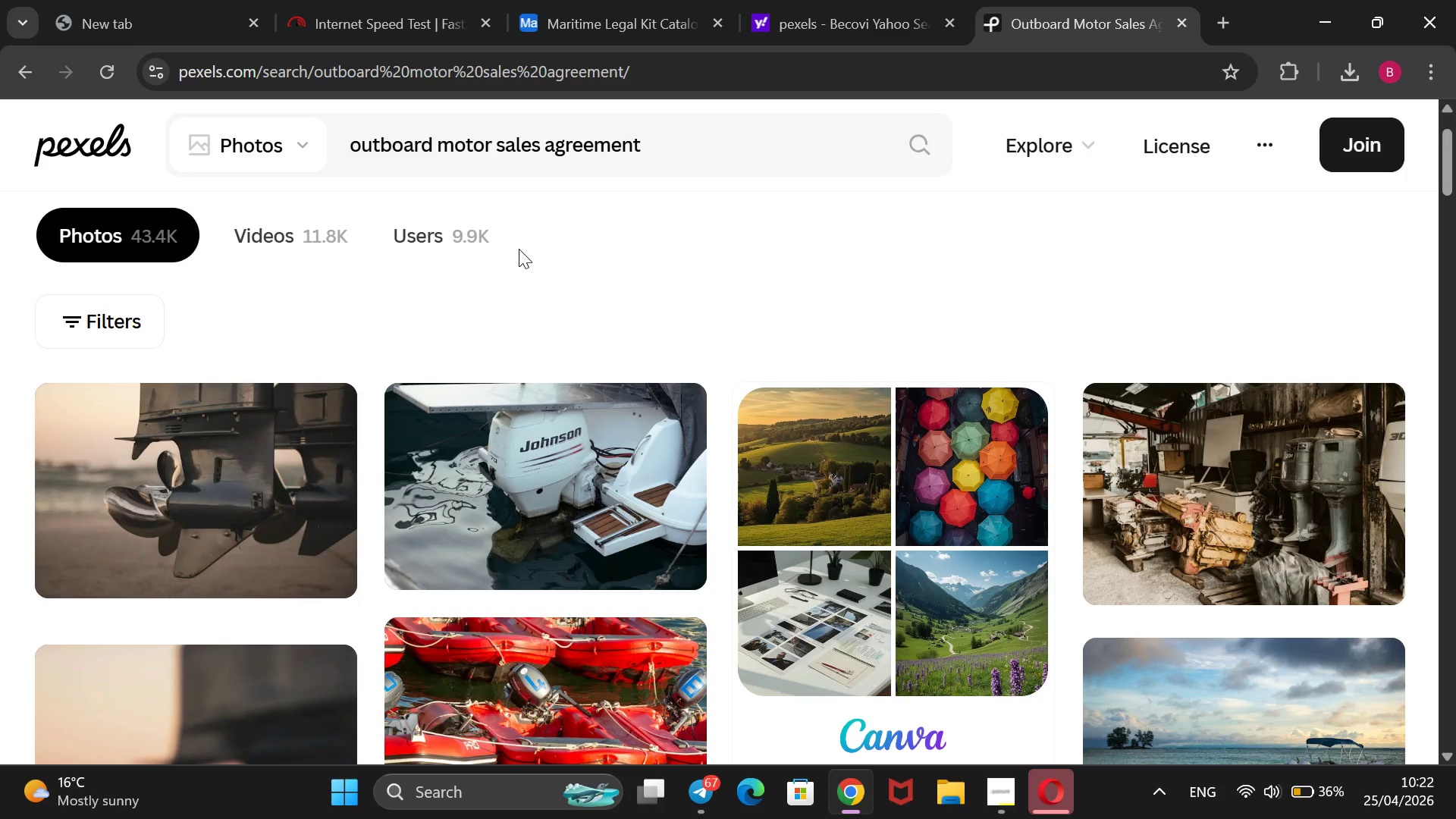 
left_click([685, 162])
 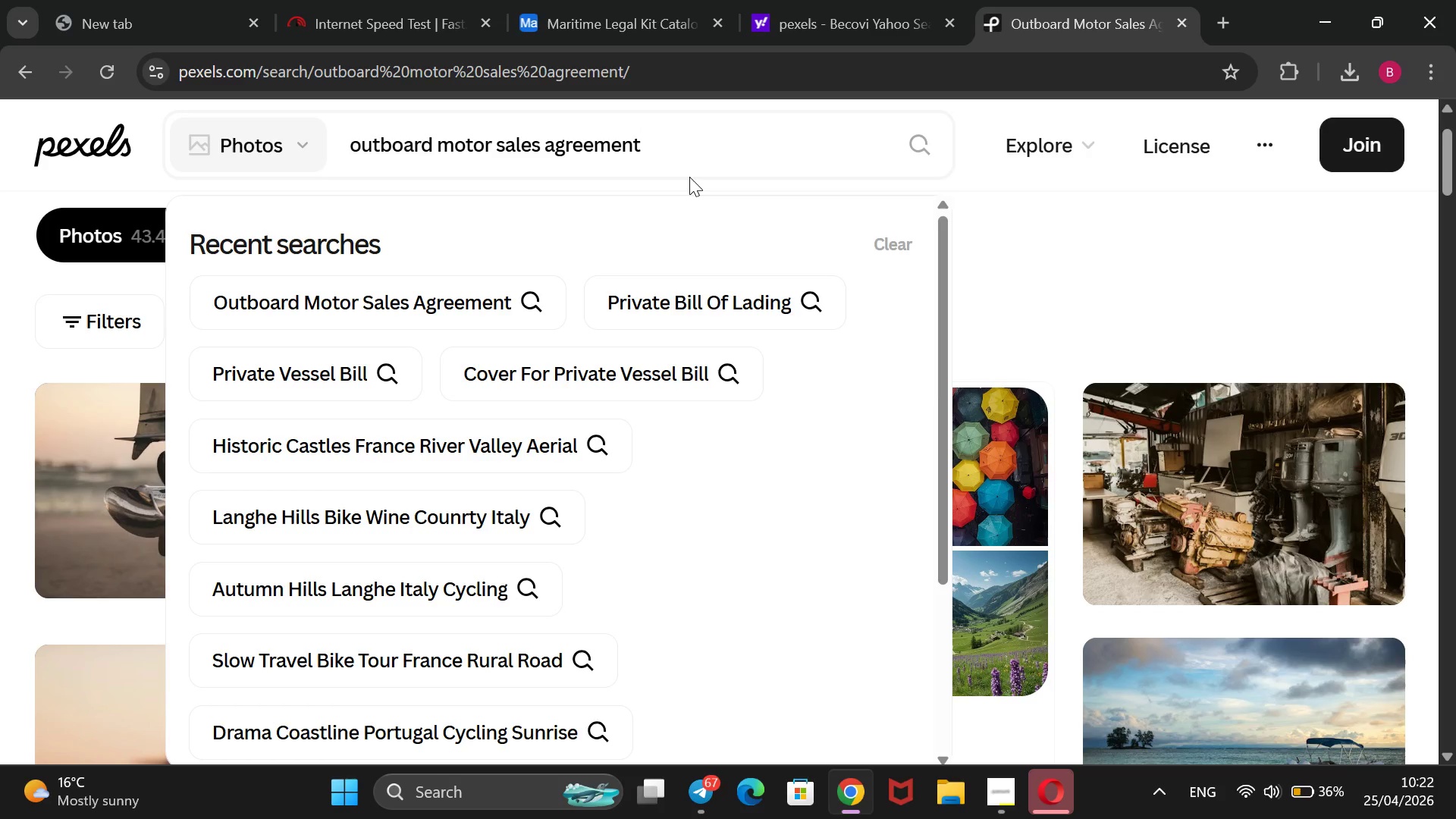 
type( template)
 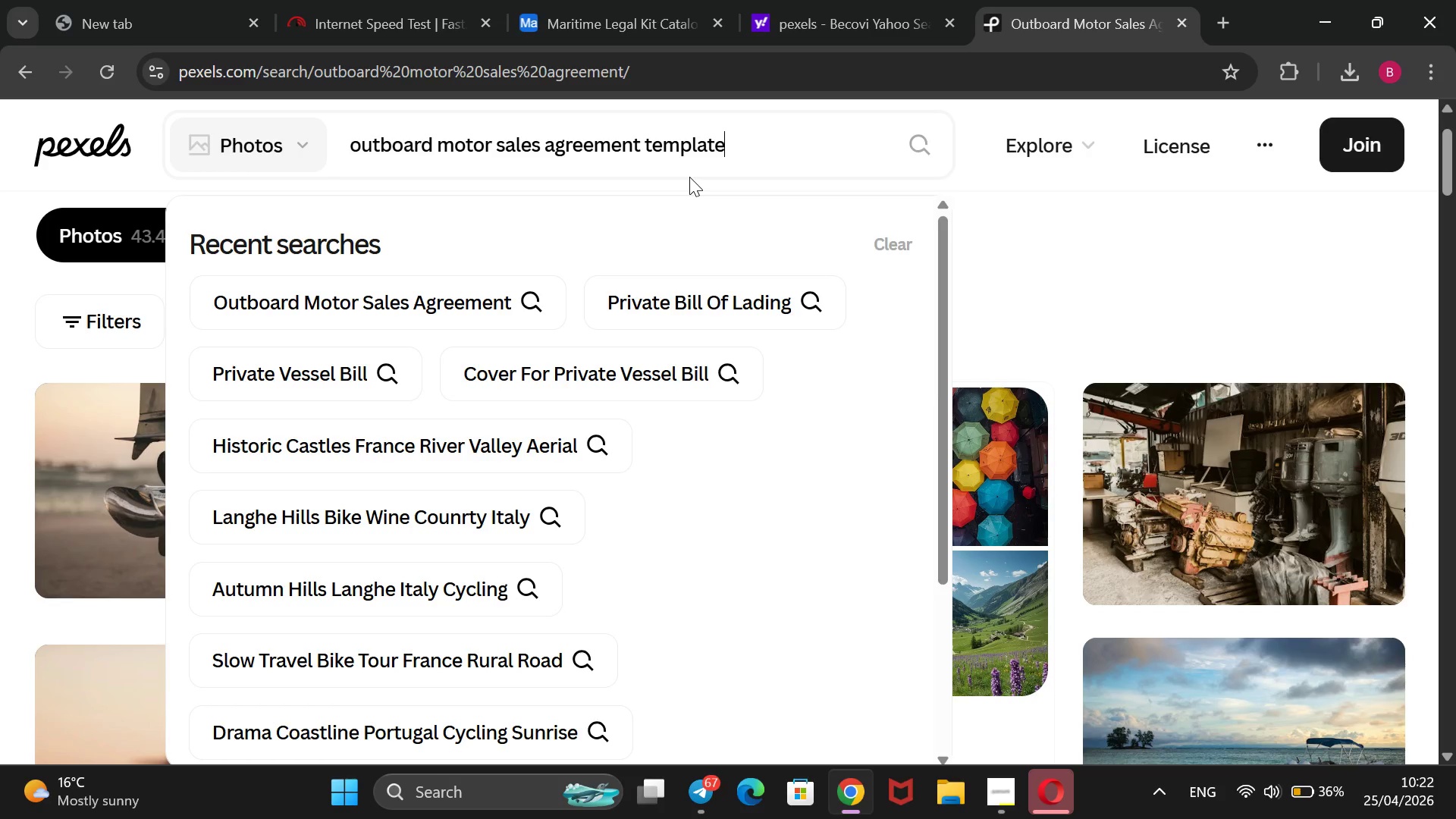 
key(Enter)
 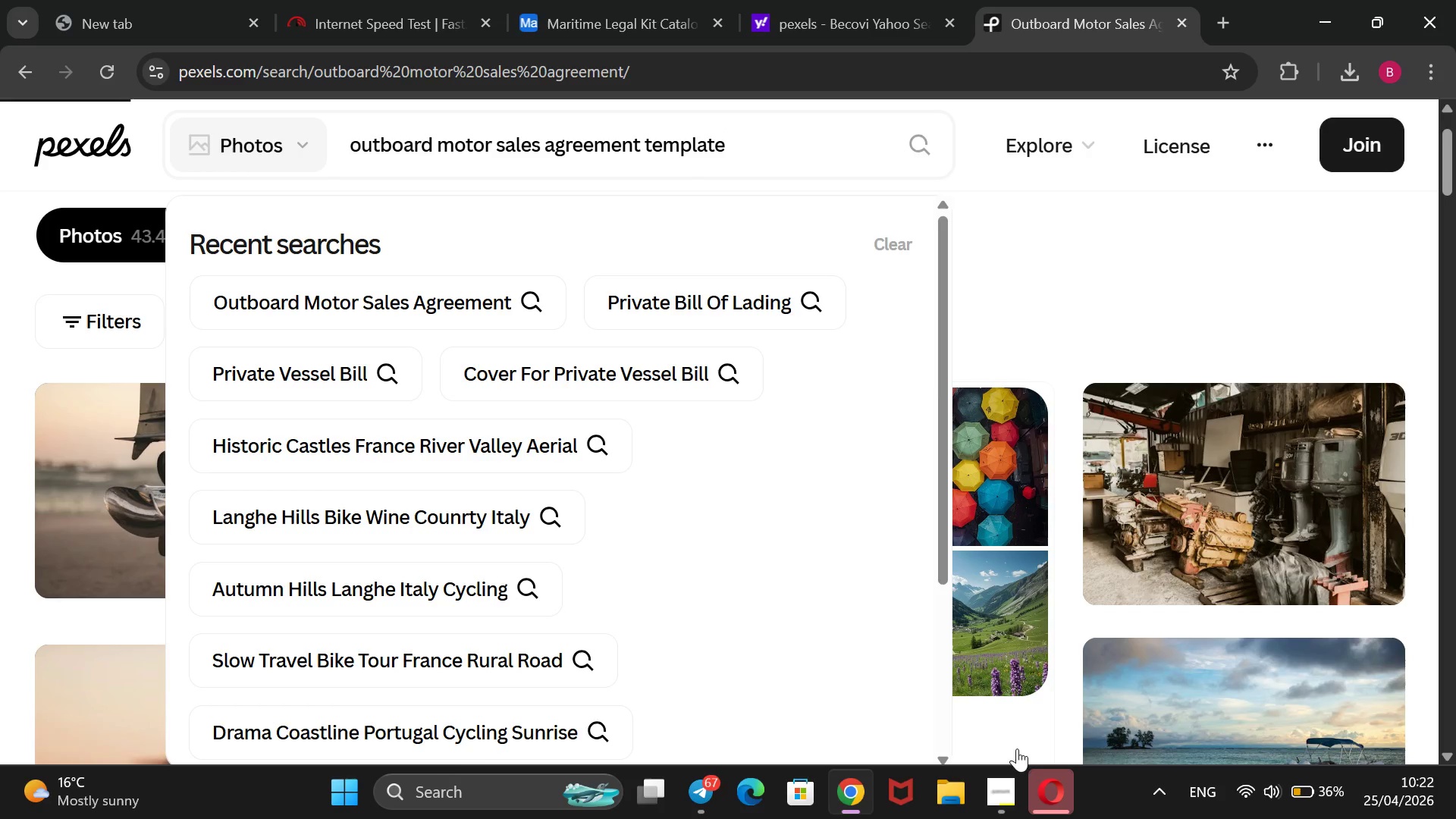 
left_click([1005, 787])
 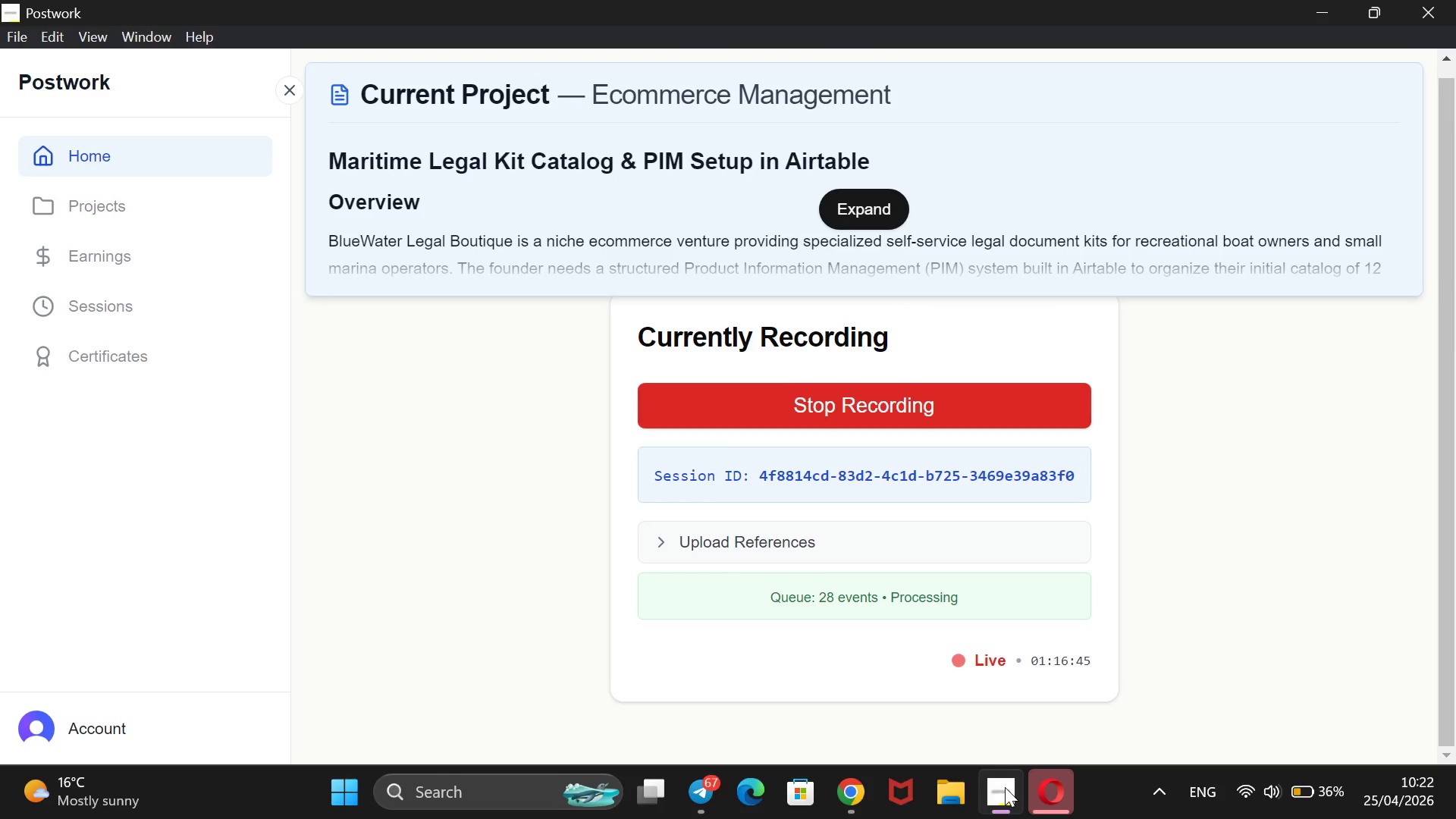 
left_click([1005, 787])
 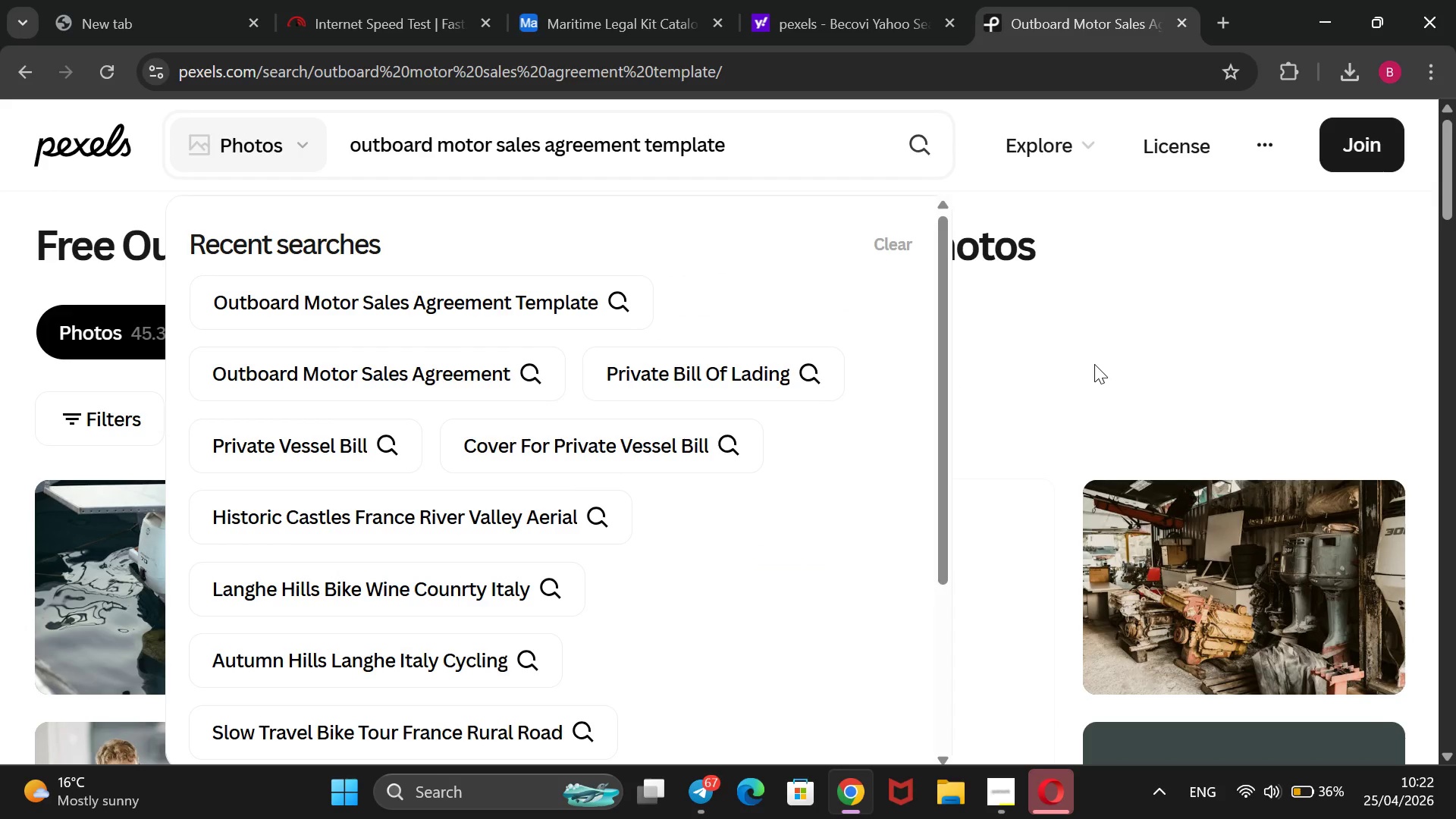 
left_click([1094, 364])
 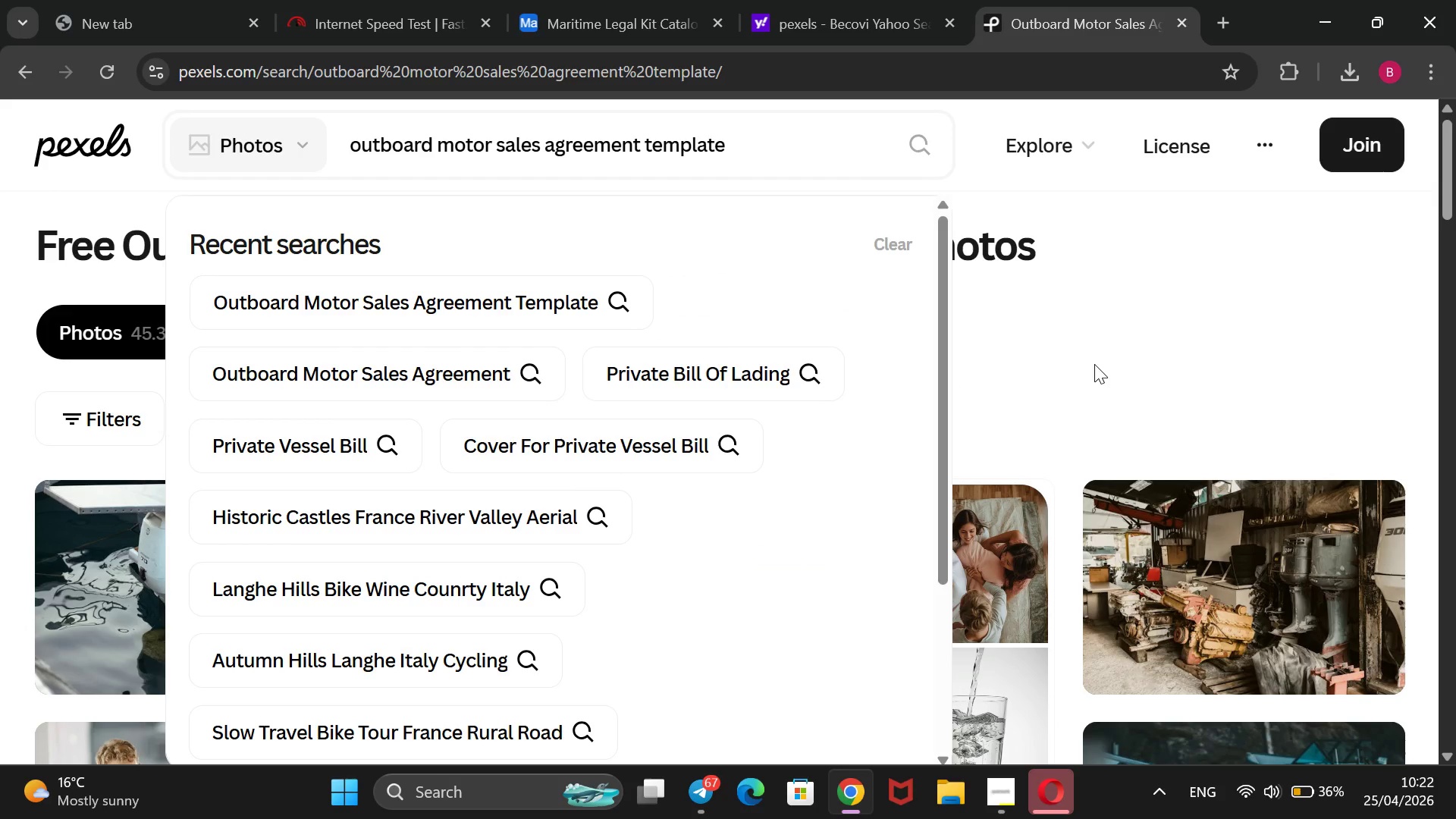 
scroll: coordinate [1094, 364], scroll_direction: down, amount: 2.0
 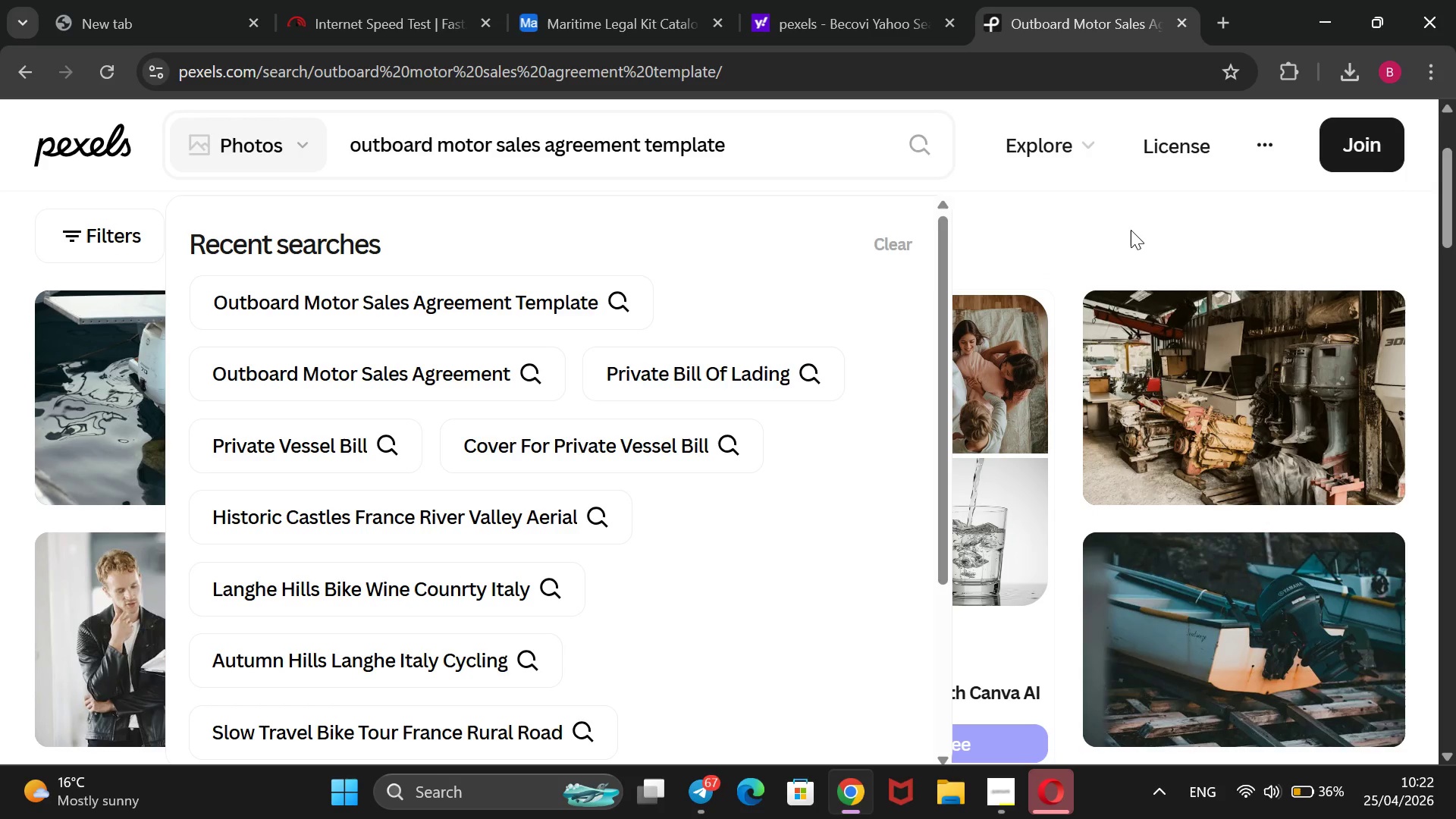 
left_click([1131, 230])
 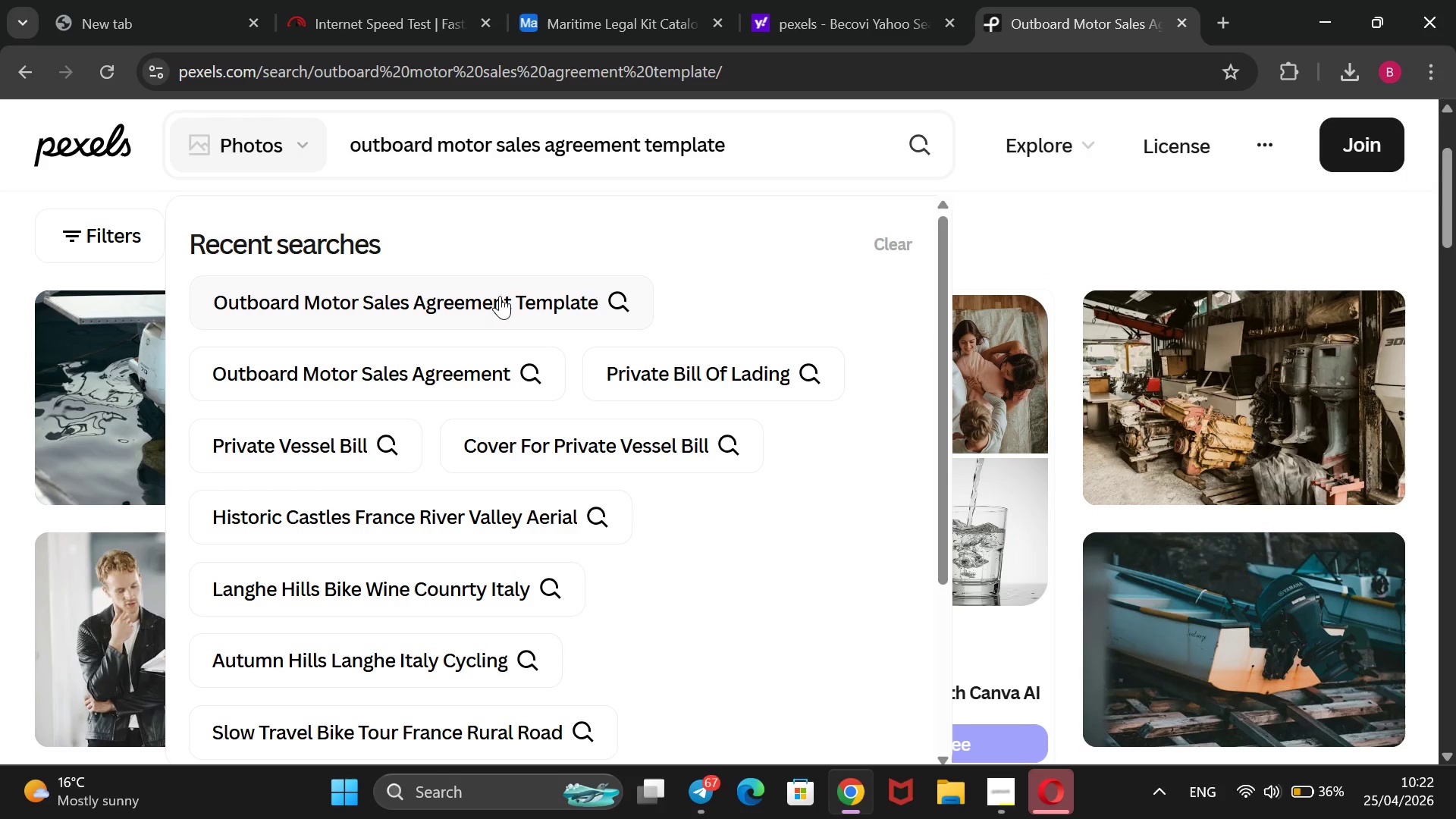 
left_click([484, 315])
 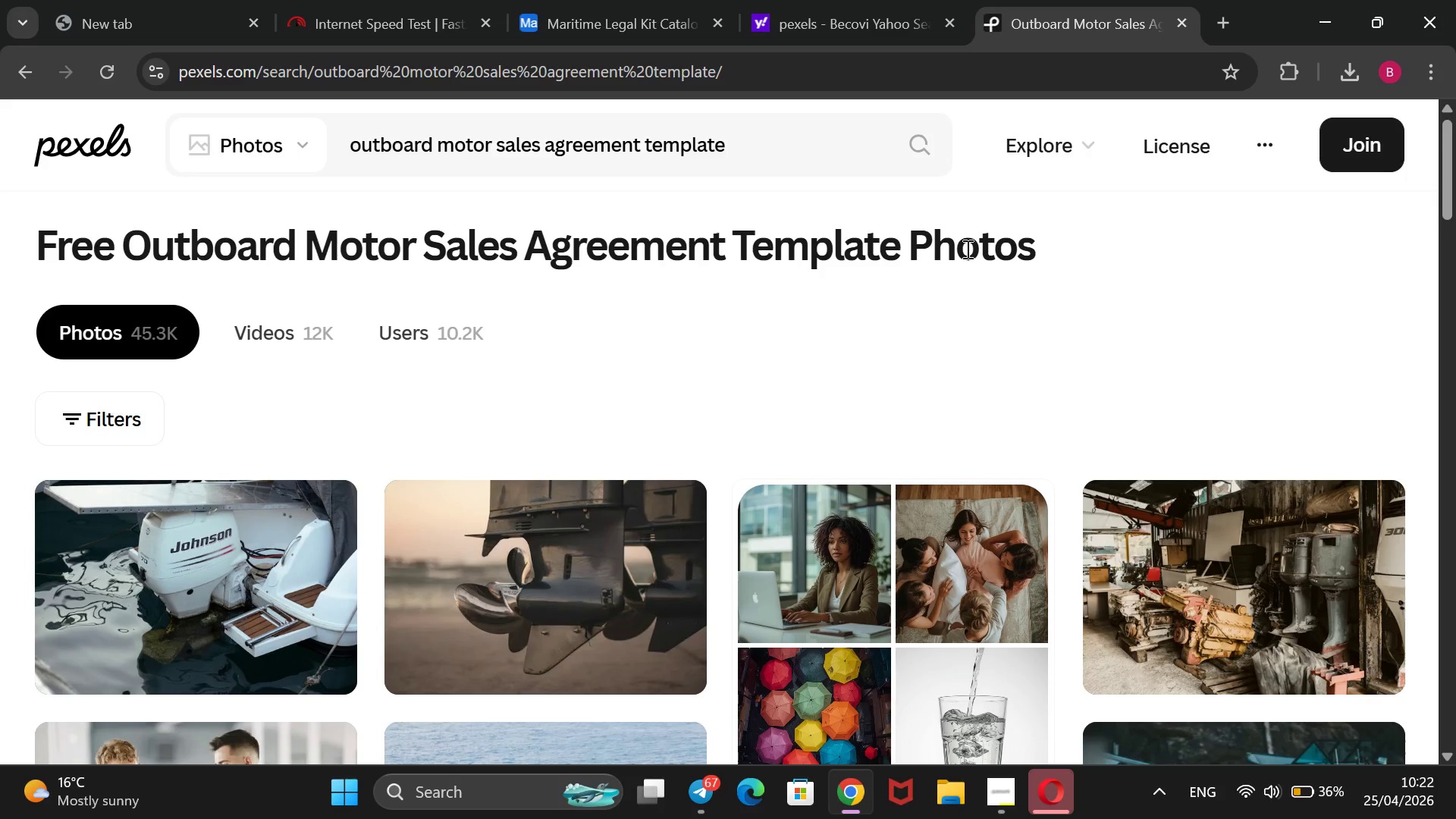 
wait(6.47)
 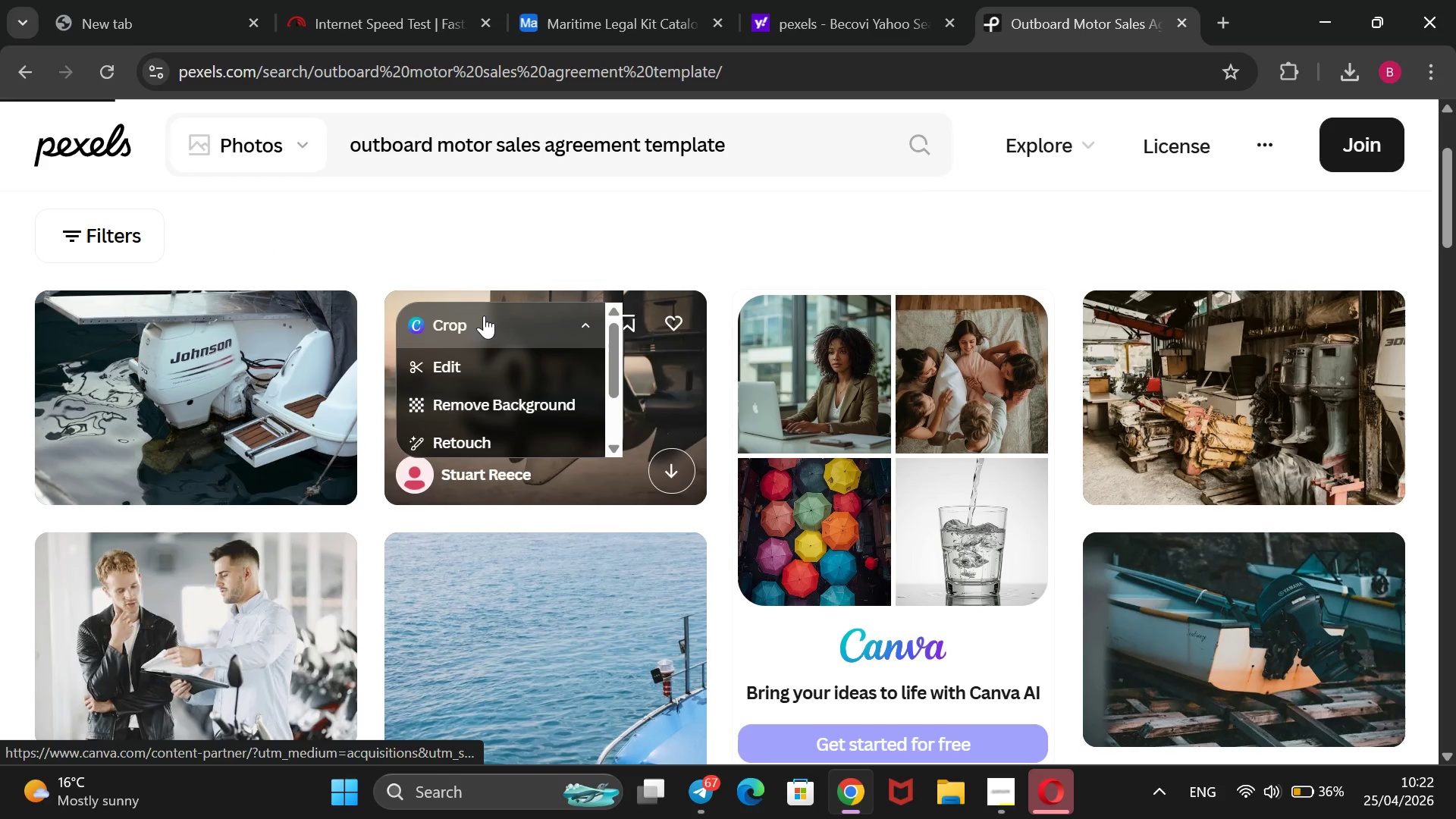 
scroll: coordinate [966, 249], scroll_direction: down, amount: 5.0
 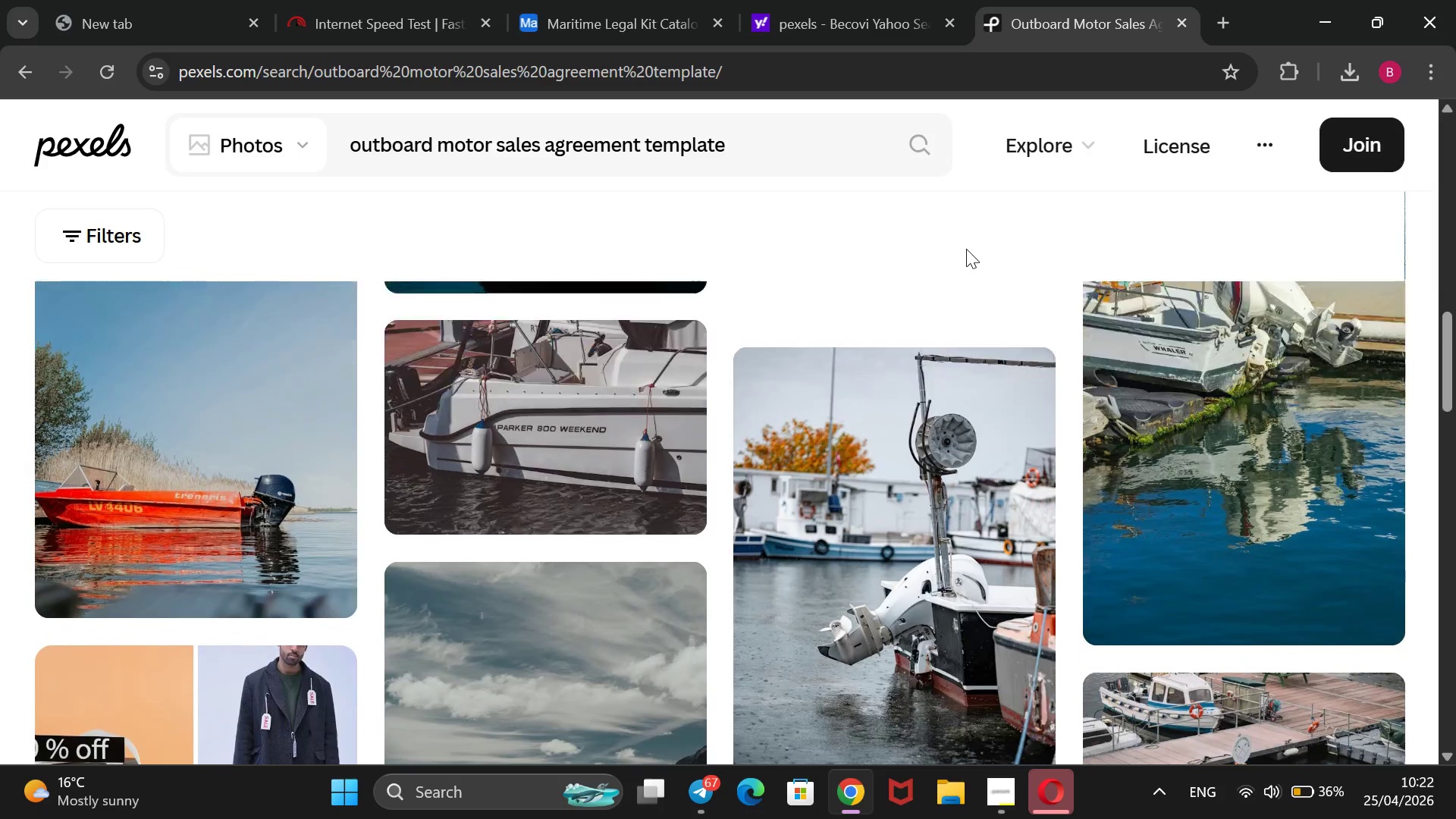 
scroll: coordinate [815, 158], scroll_direction: up, amount: 8.0
 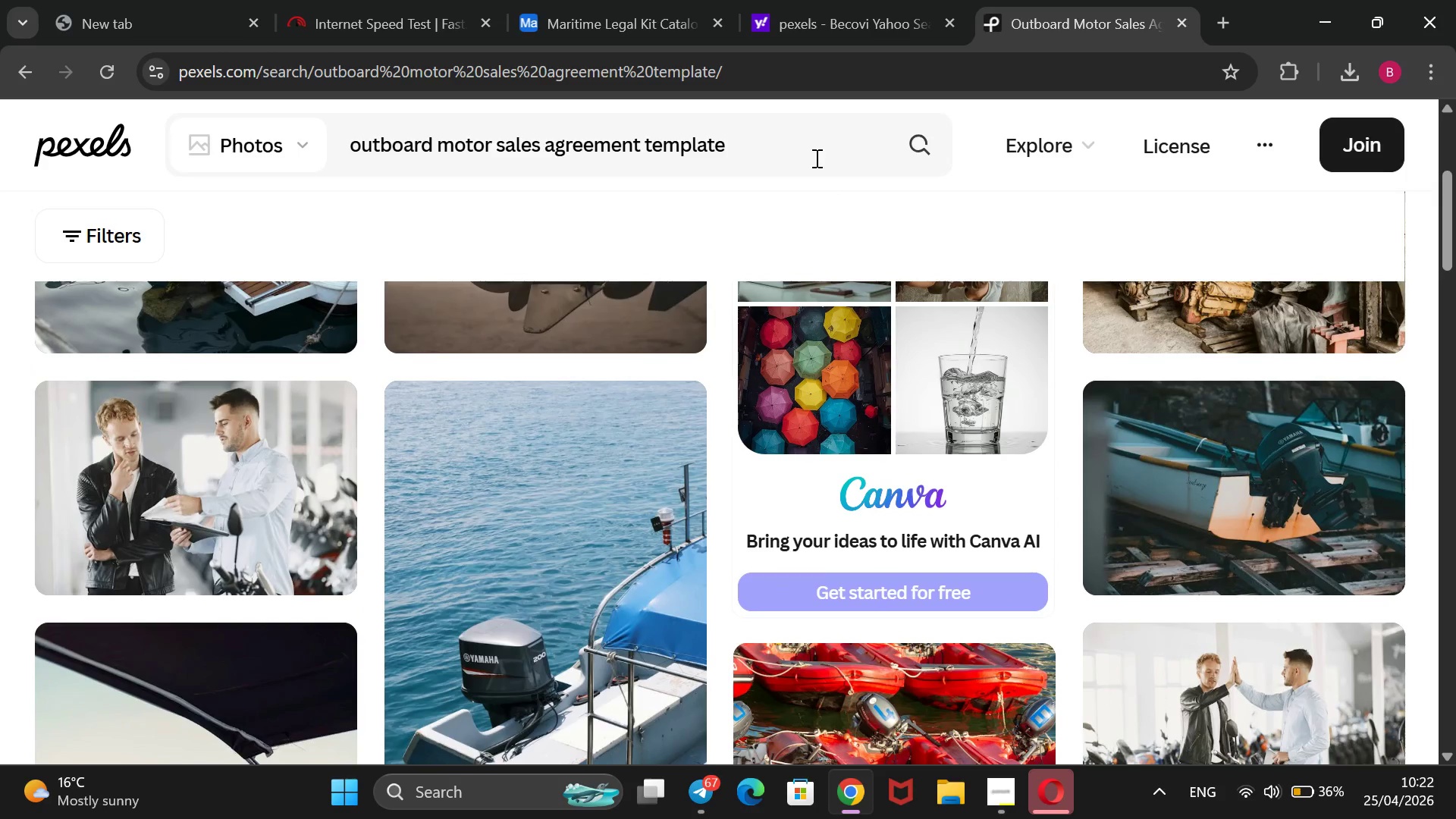 
left_click_drag(start_coordinate=[814, 142], to_coordinate=[357, 163])
 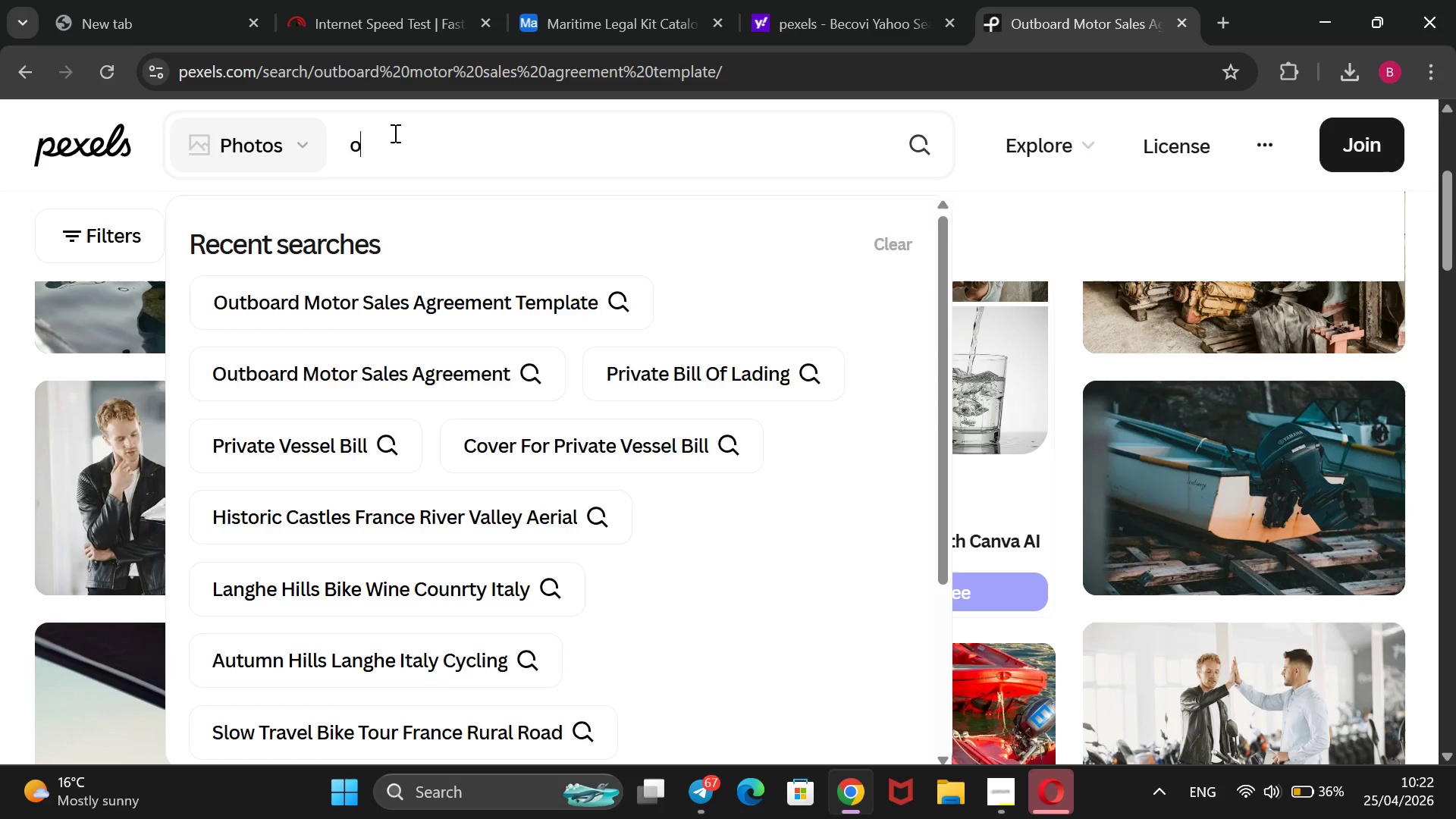 
key(Backspace)
key(Backspace)
type(boat engine bill of sale)
 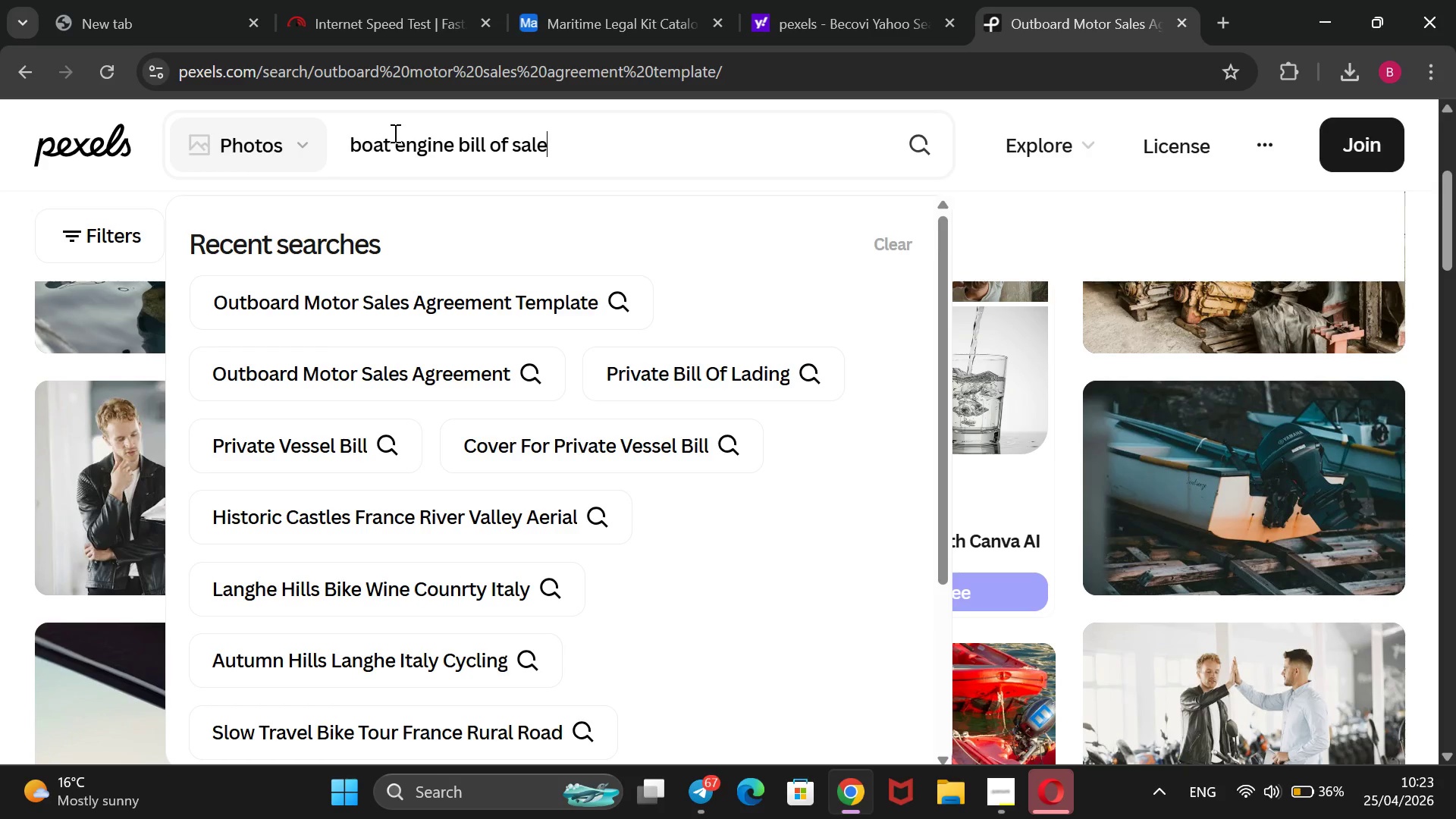 
key(Enter)
 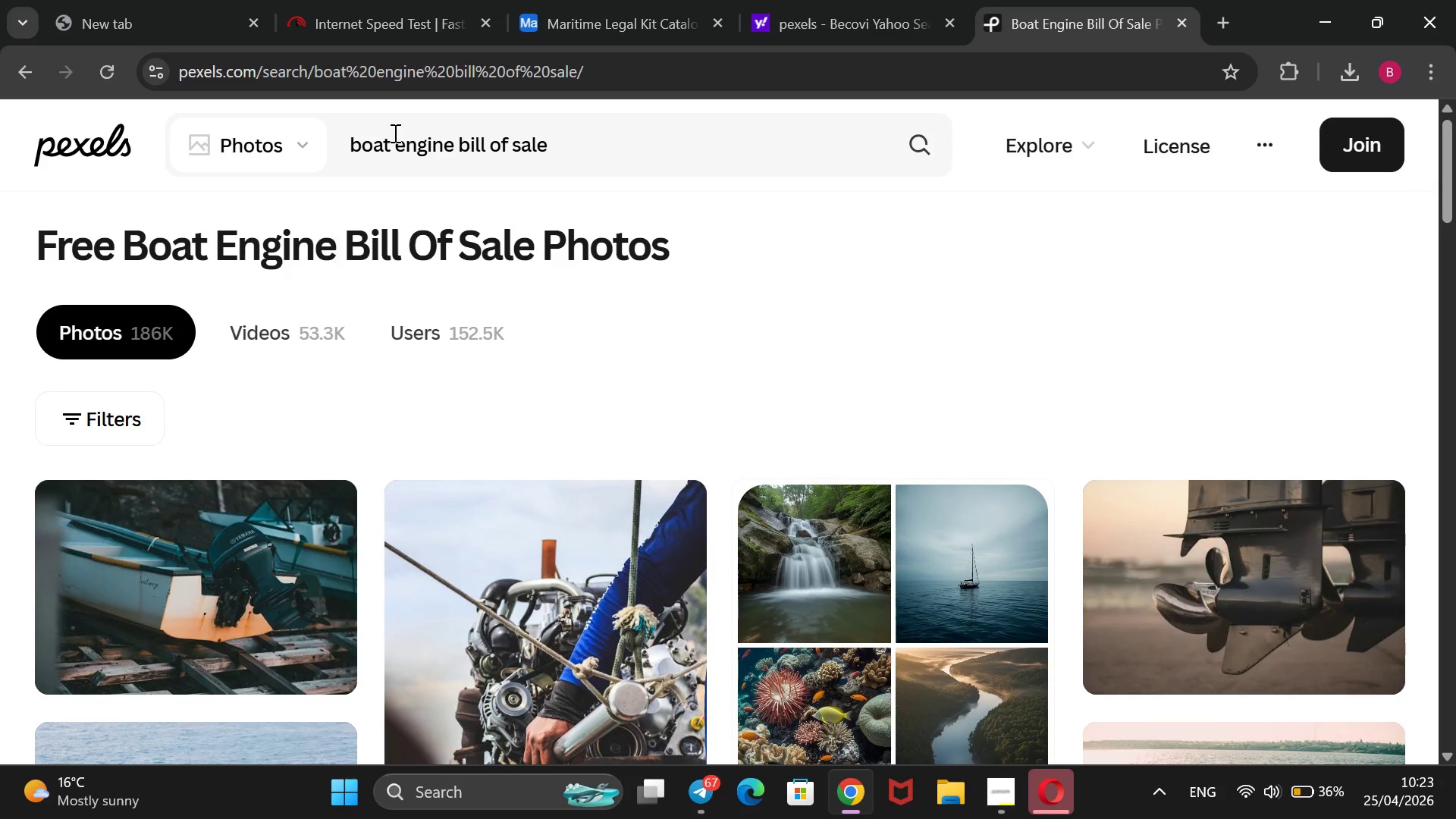 
wait(7.11)
 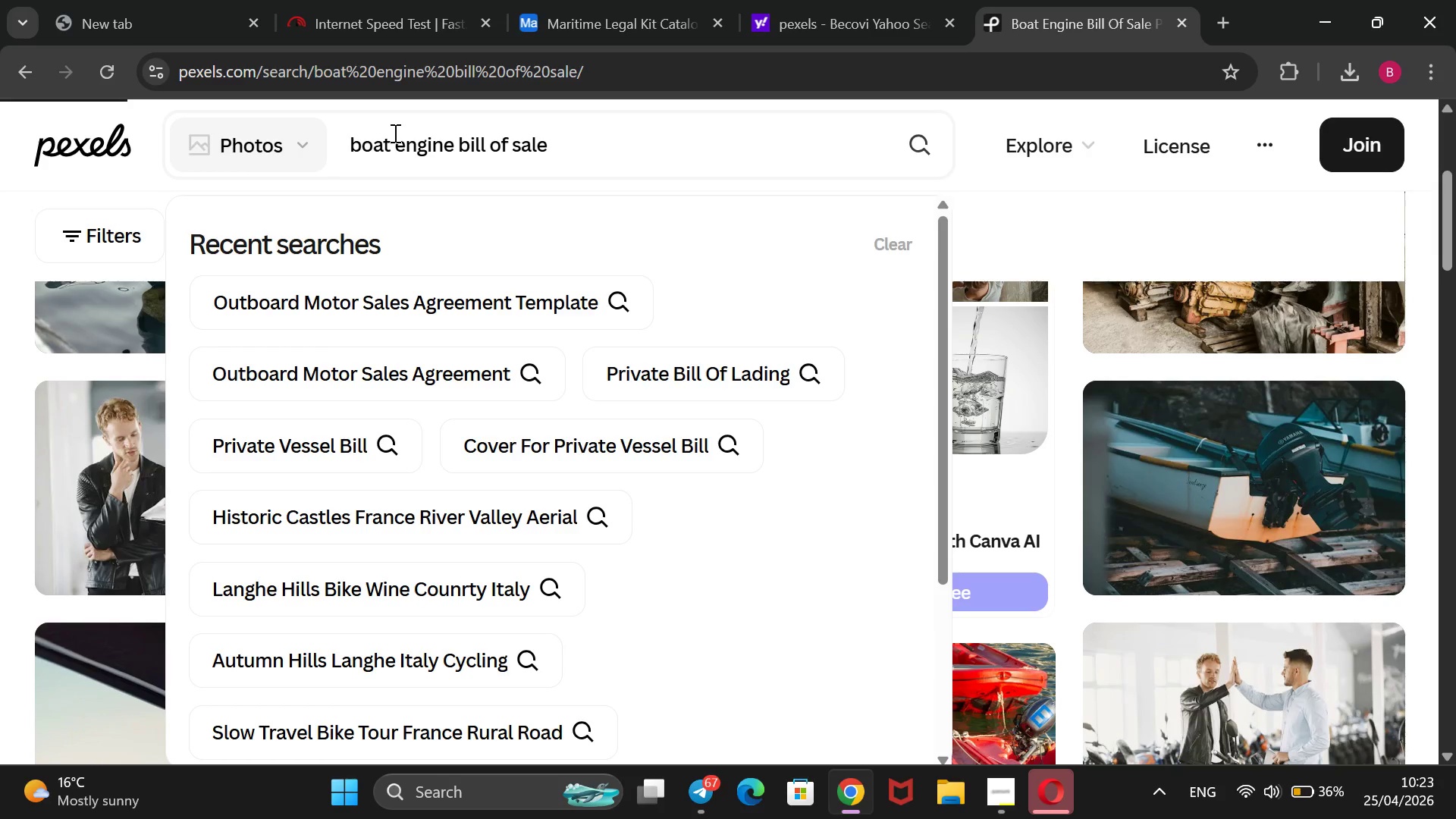 
scroll: coordinate [394, 133], scroll_direction: down, amount: 1.0
 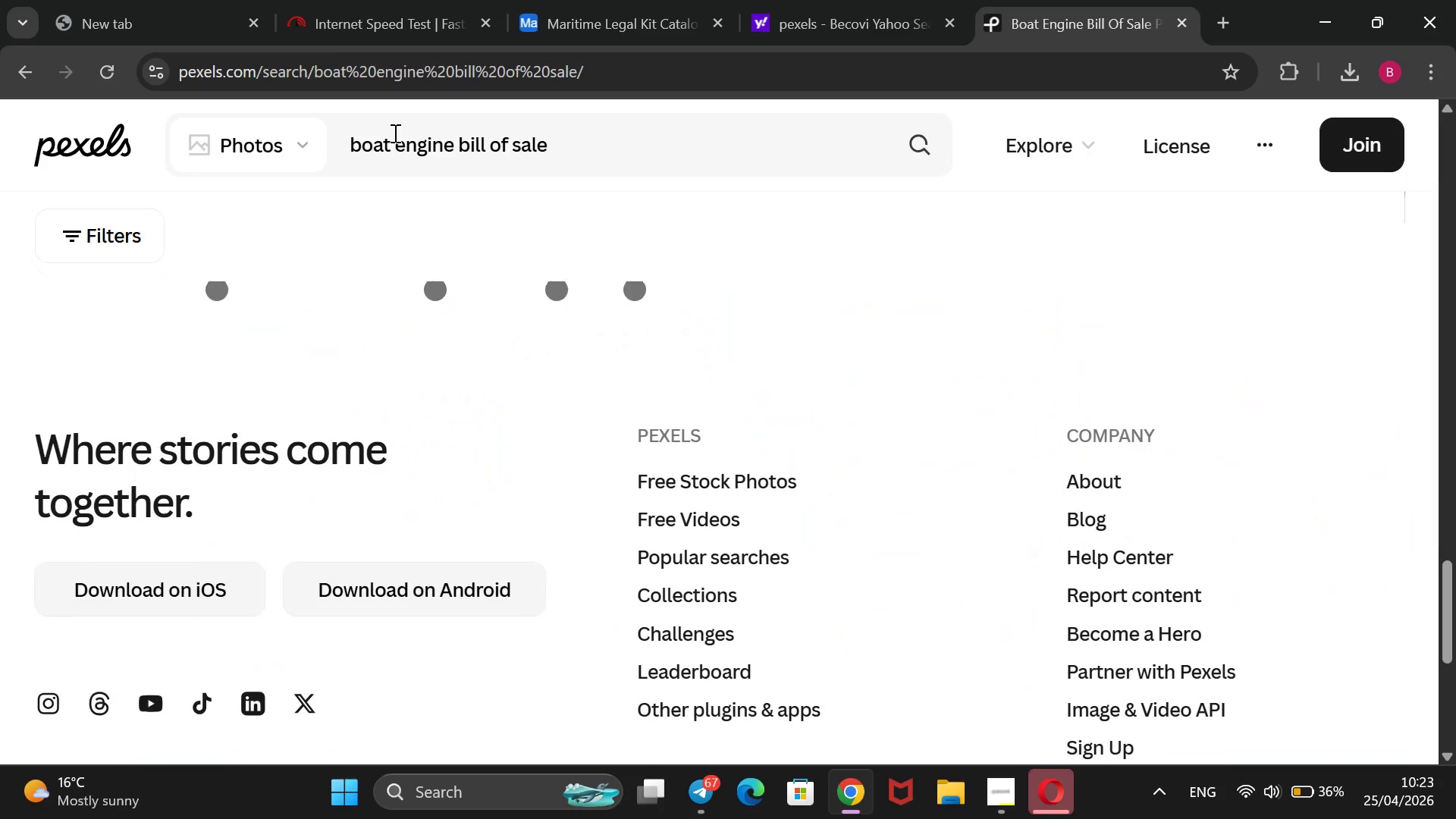 
left_click([612, 164])
 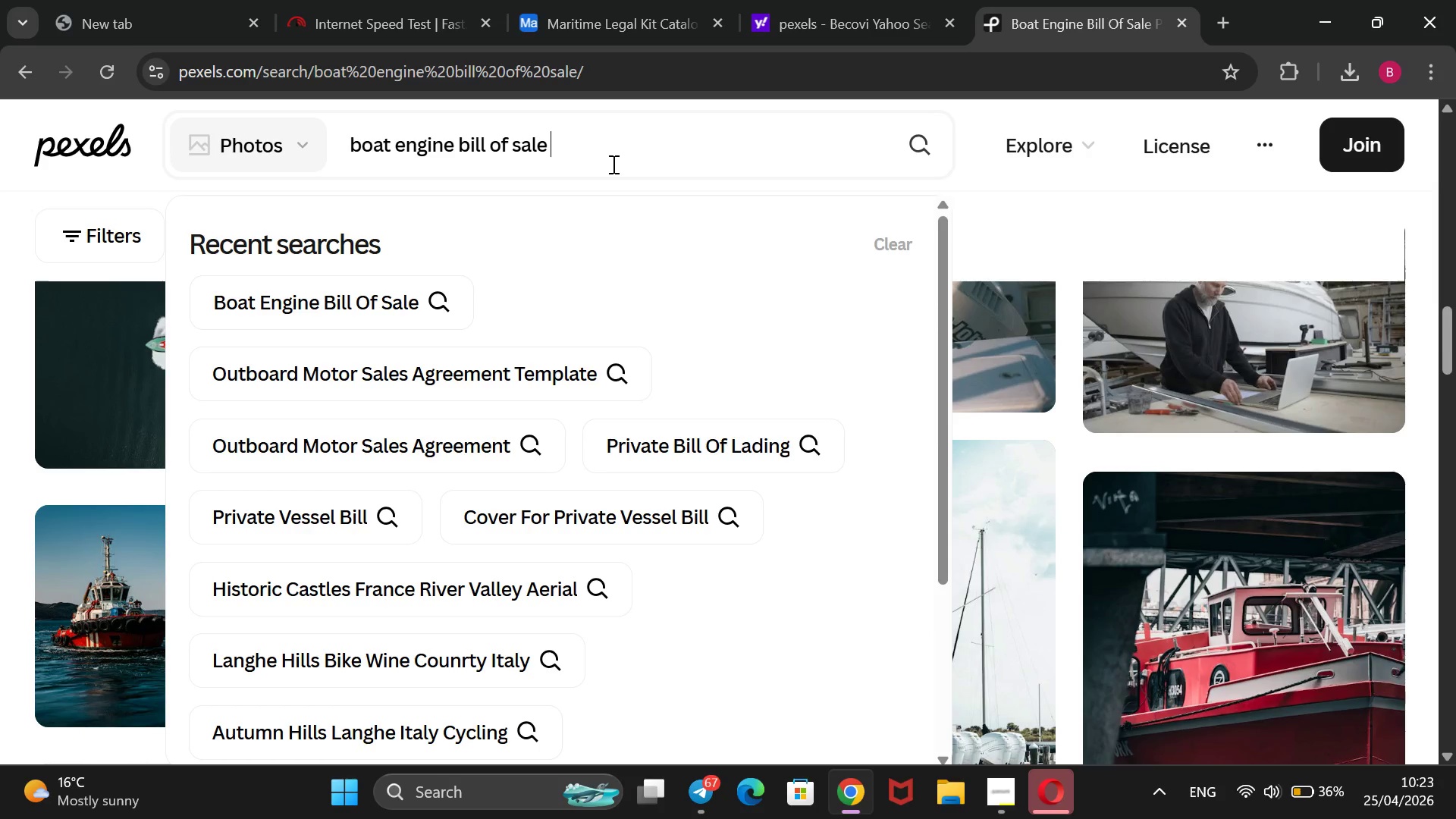 
type( template)
 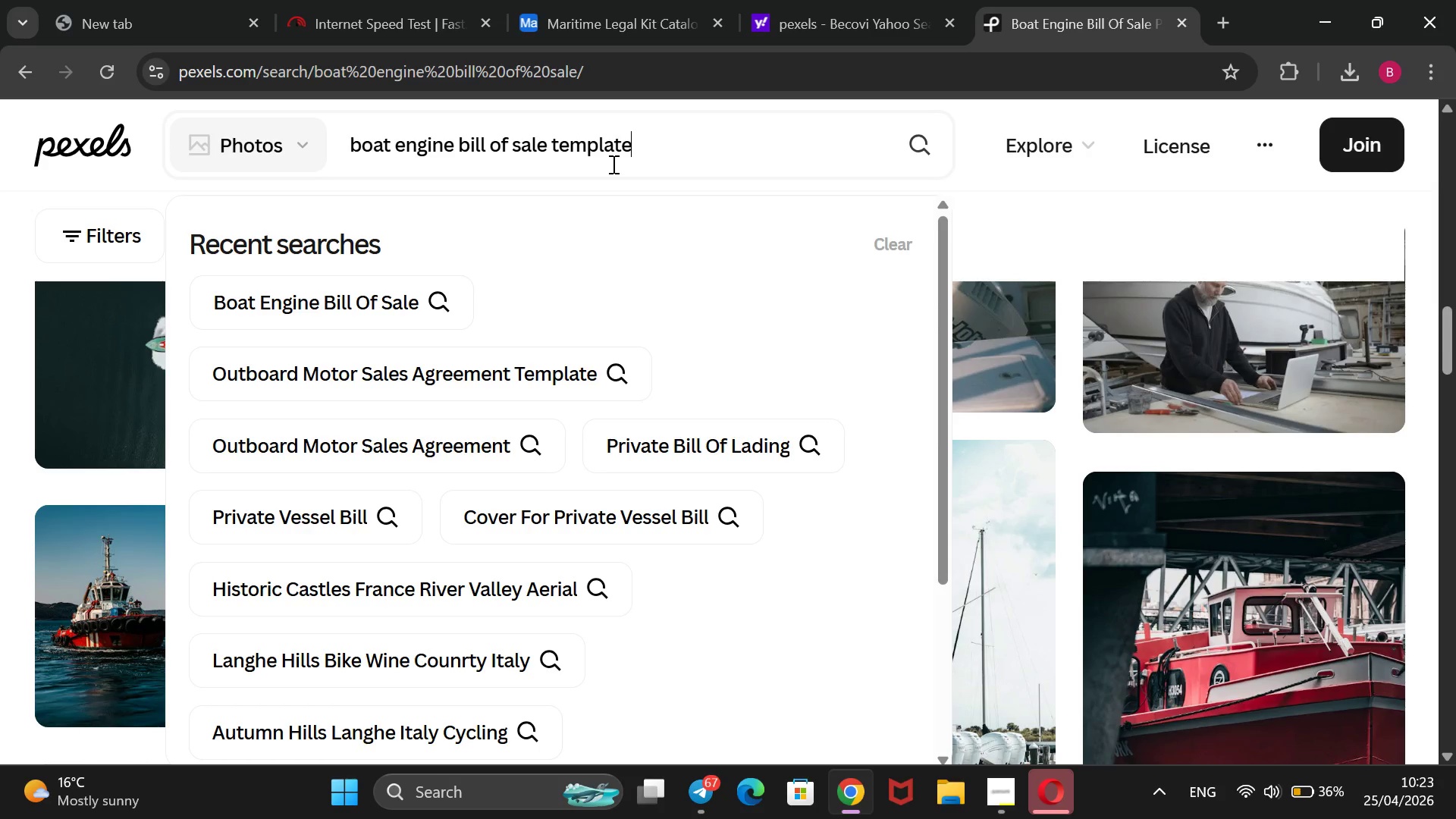 
key(Enter)
 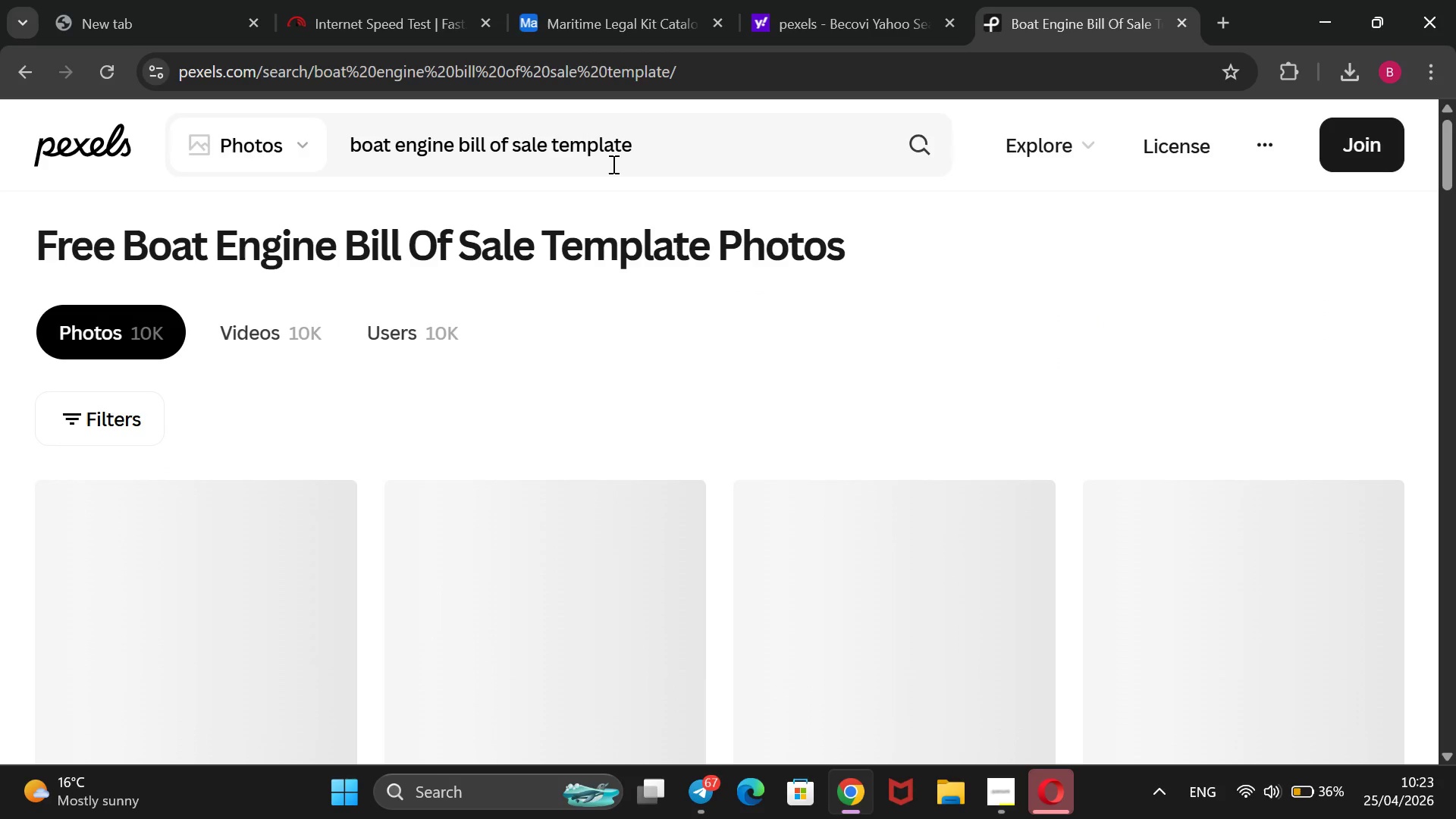 
wait(6.89)
 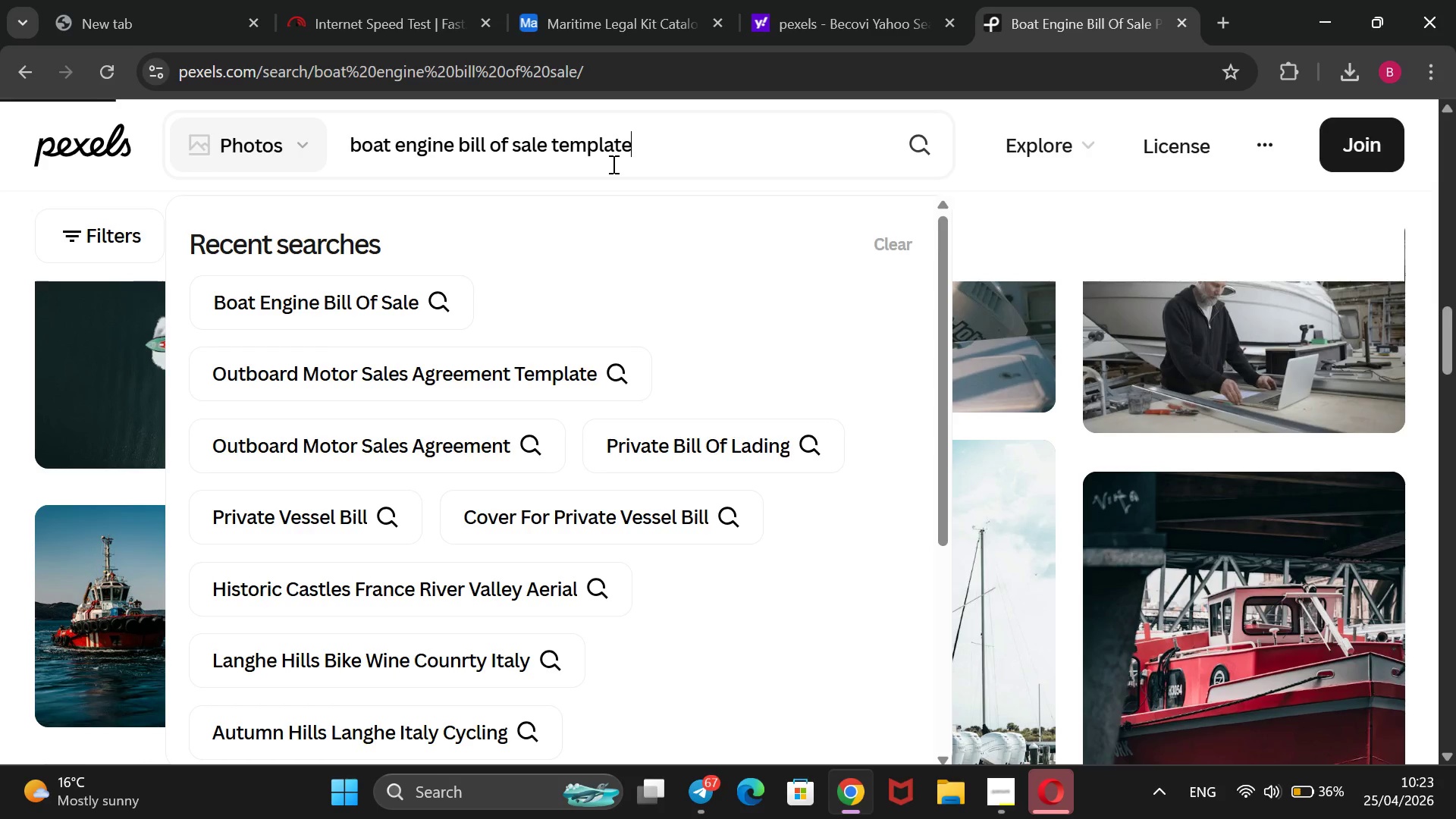 
scroll: coordinate [612, 164], scroll_direction: down, amount: 11.0
 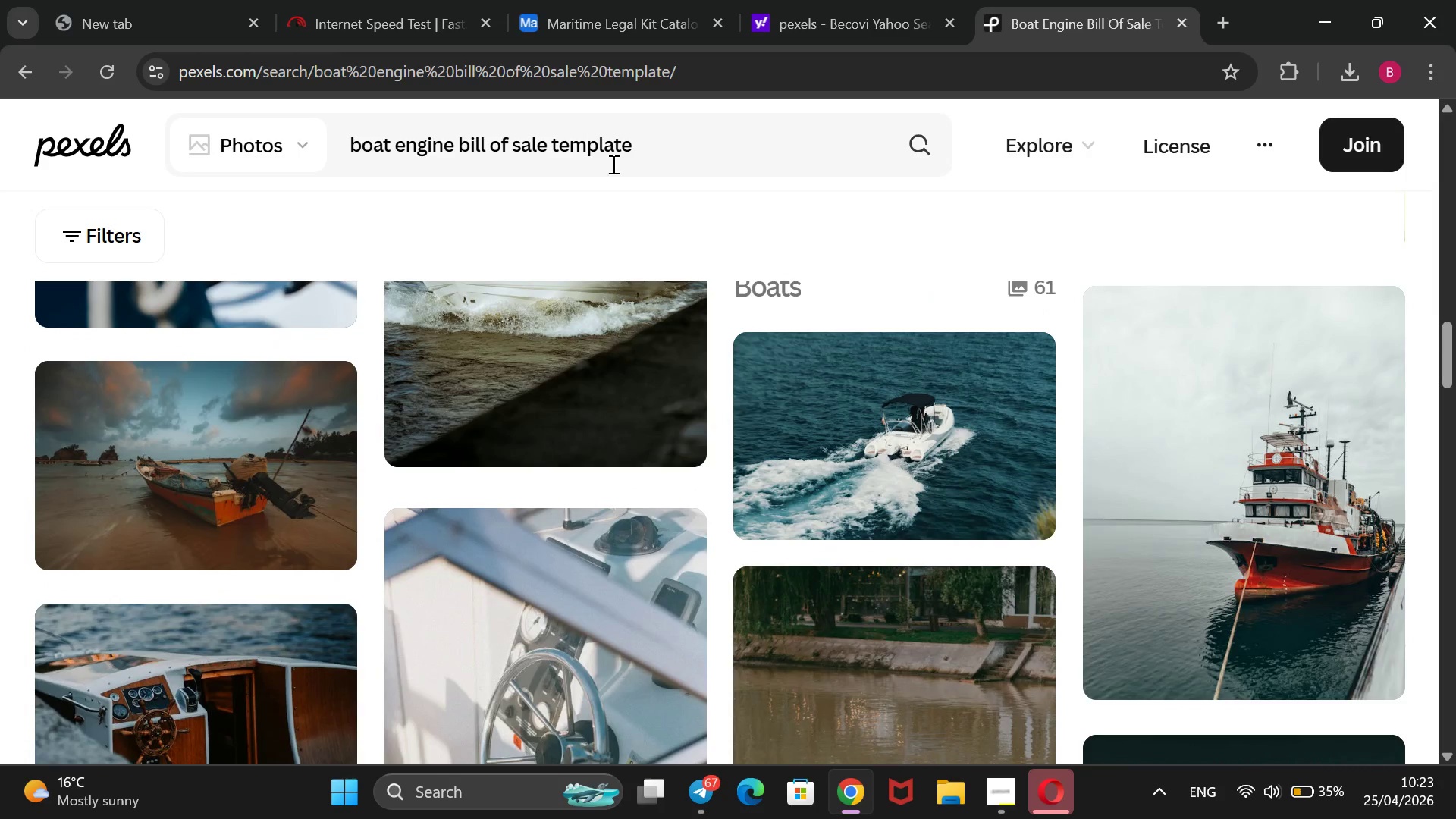 
wait(23.68)
 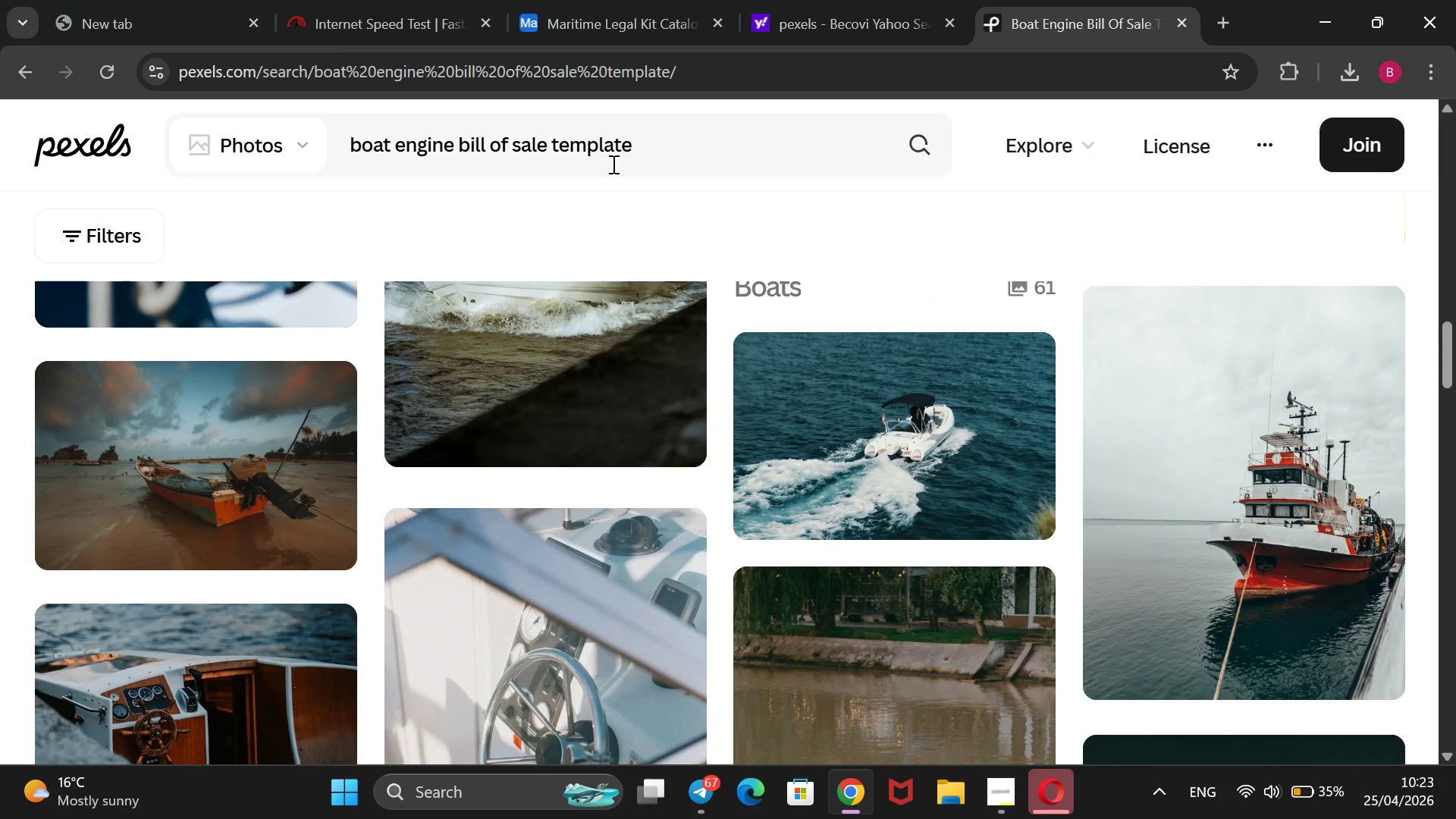 
scroll: coordinate [612, 164], scroll_direction: up, amount: 14.0
 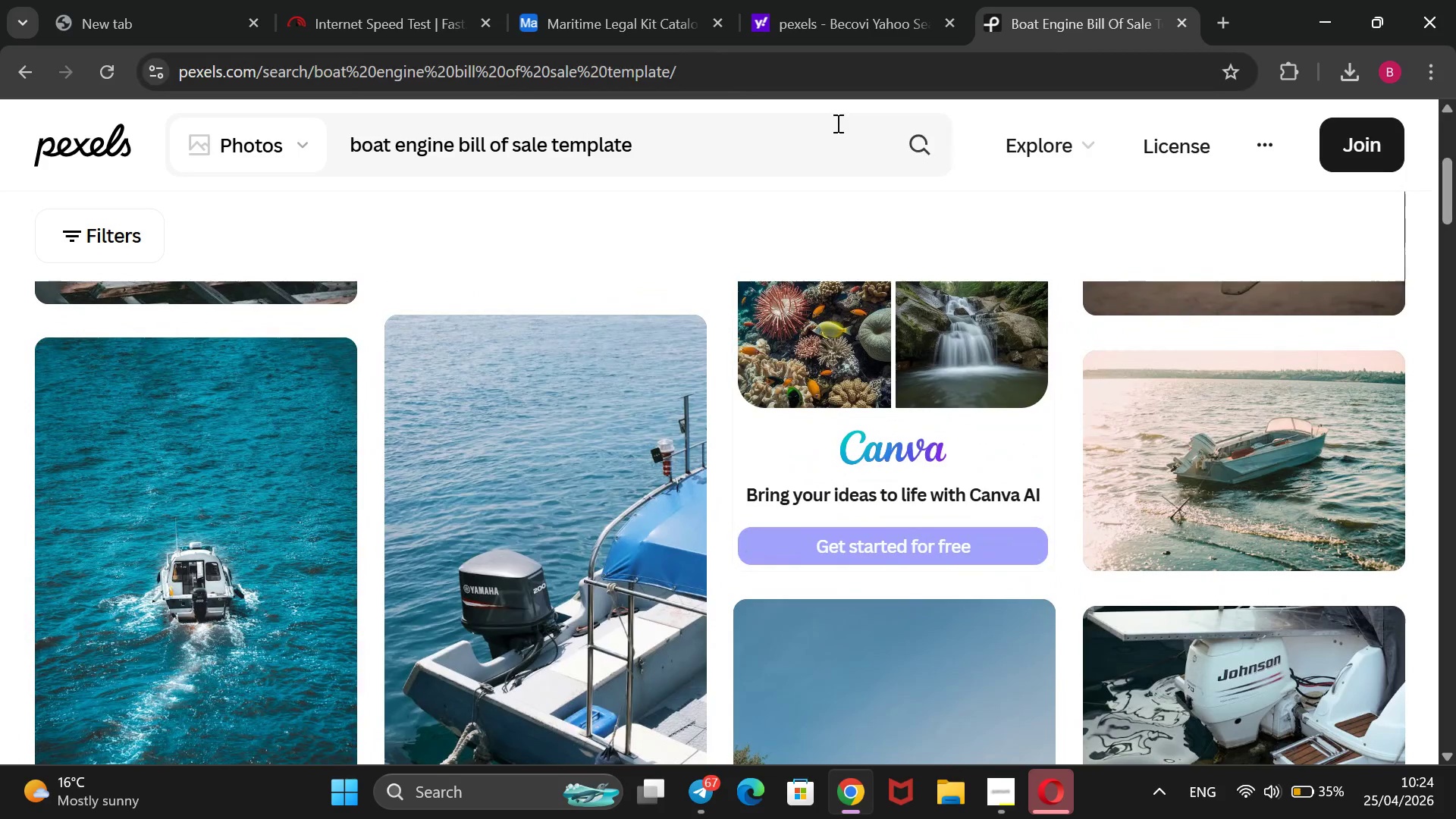 
wait(9.73)
 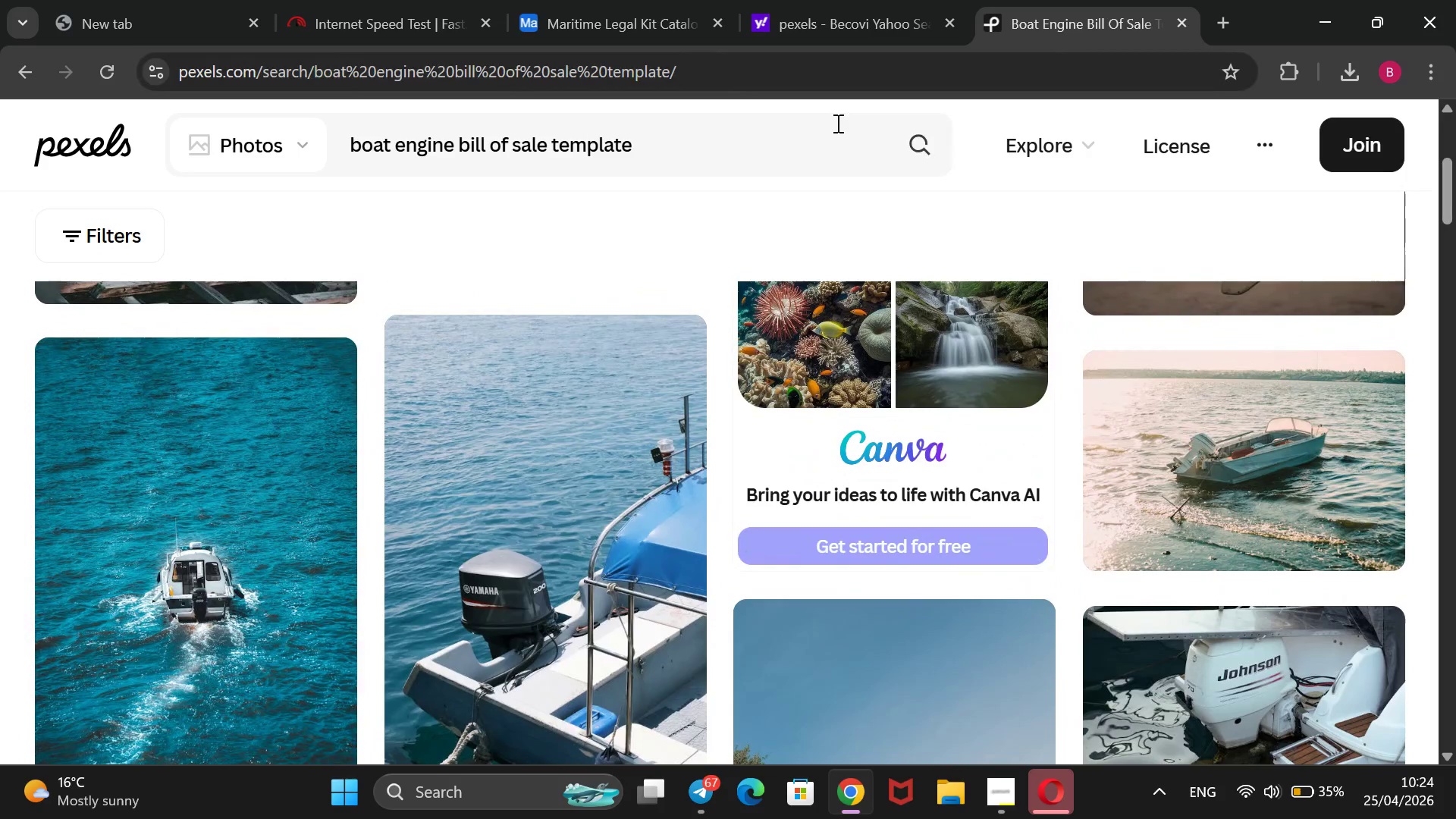 
left_click_drag(start_coordinate=[753, 143], to_coordinate=[361, 155])
 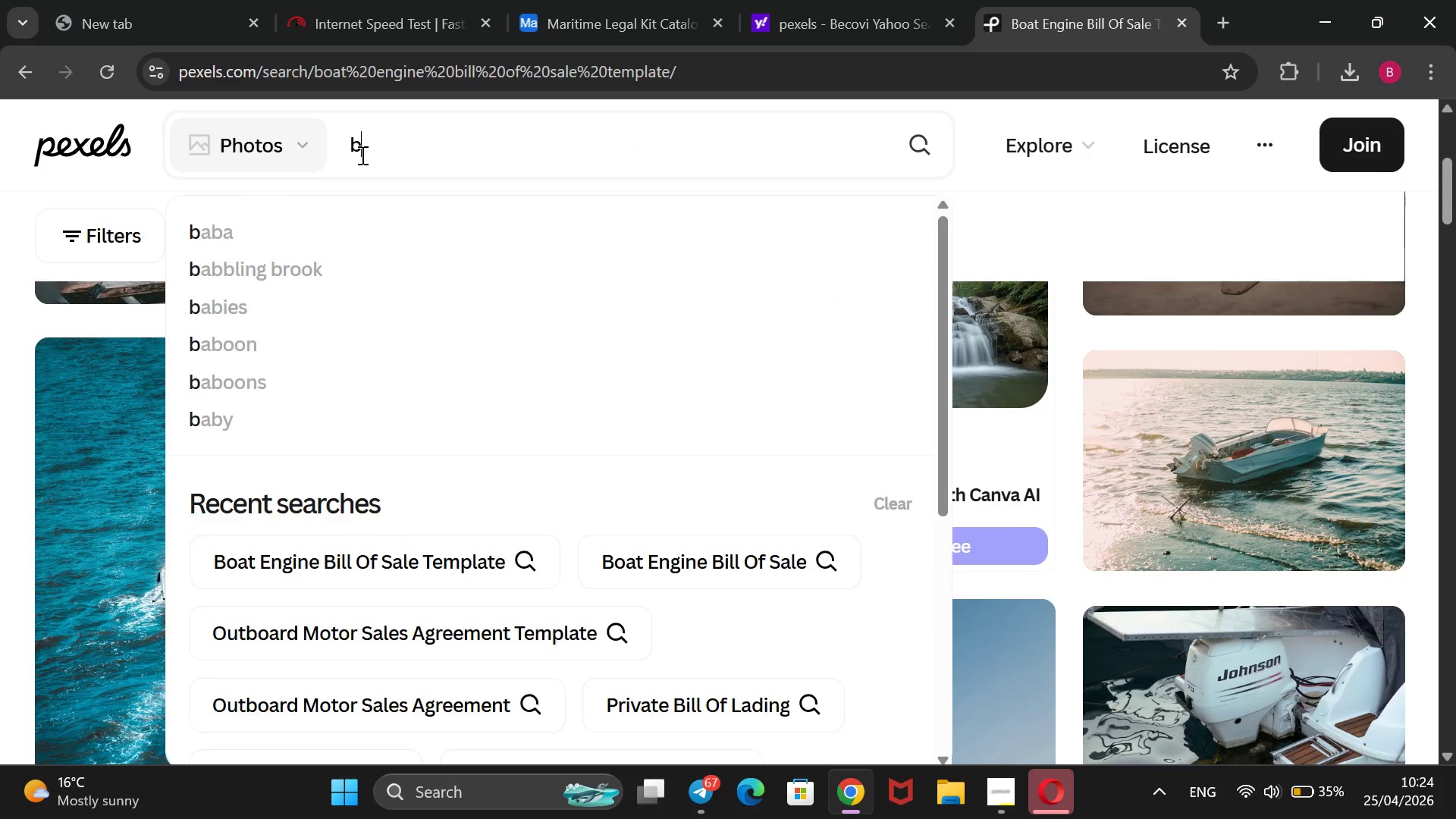 
key(Backspace)
key(Backspace)
type(used outboard motor bill of sale)
 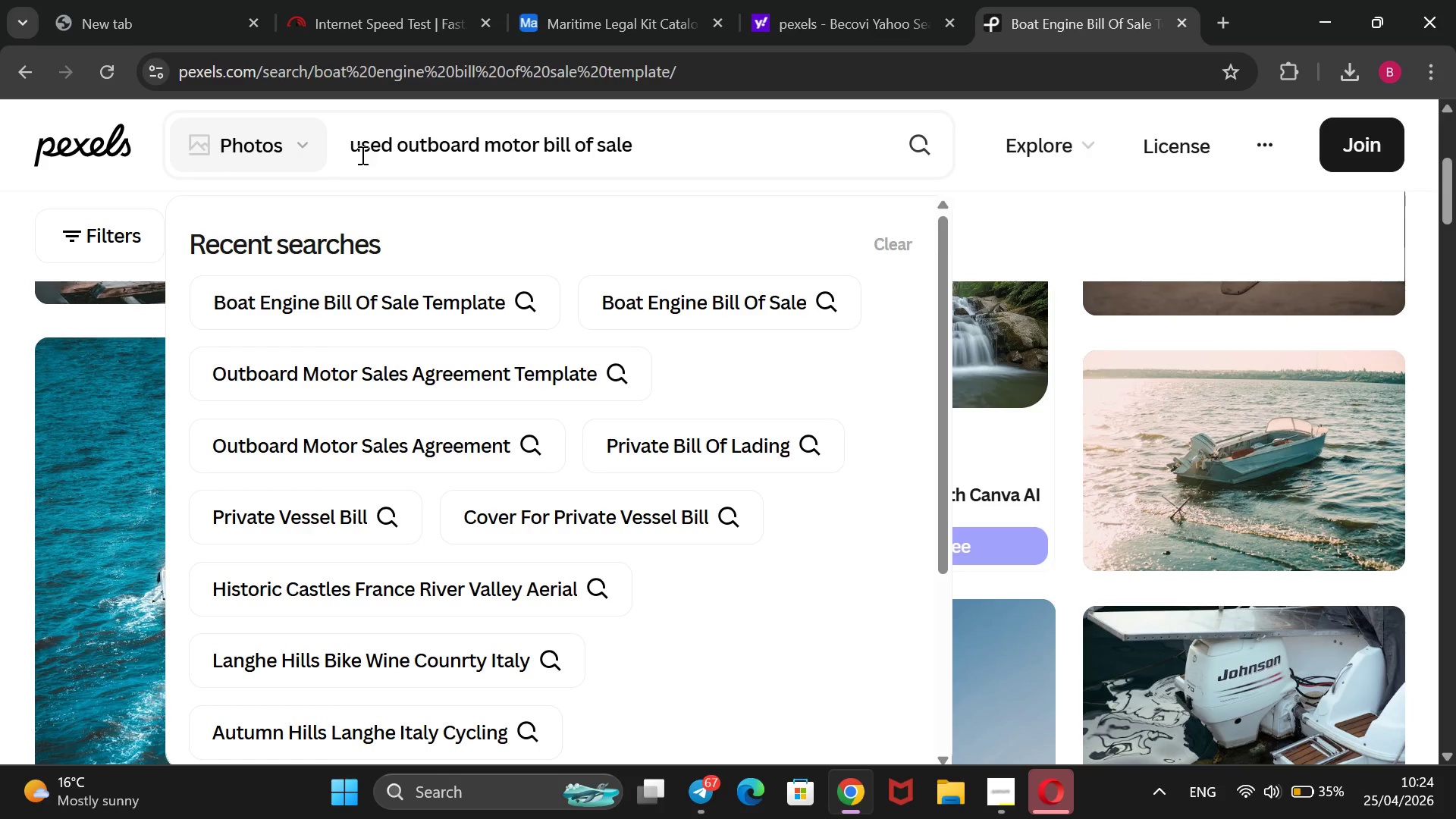 
key(Enter)
 